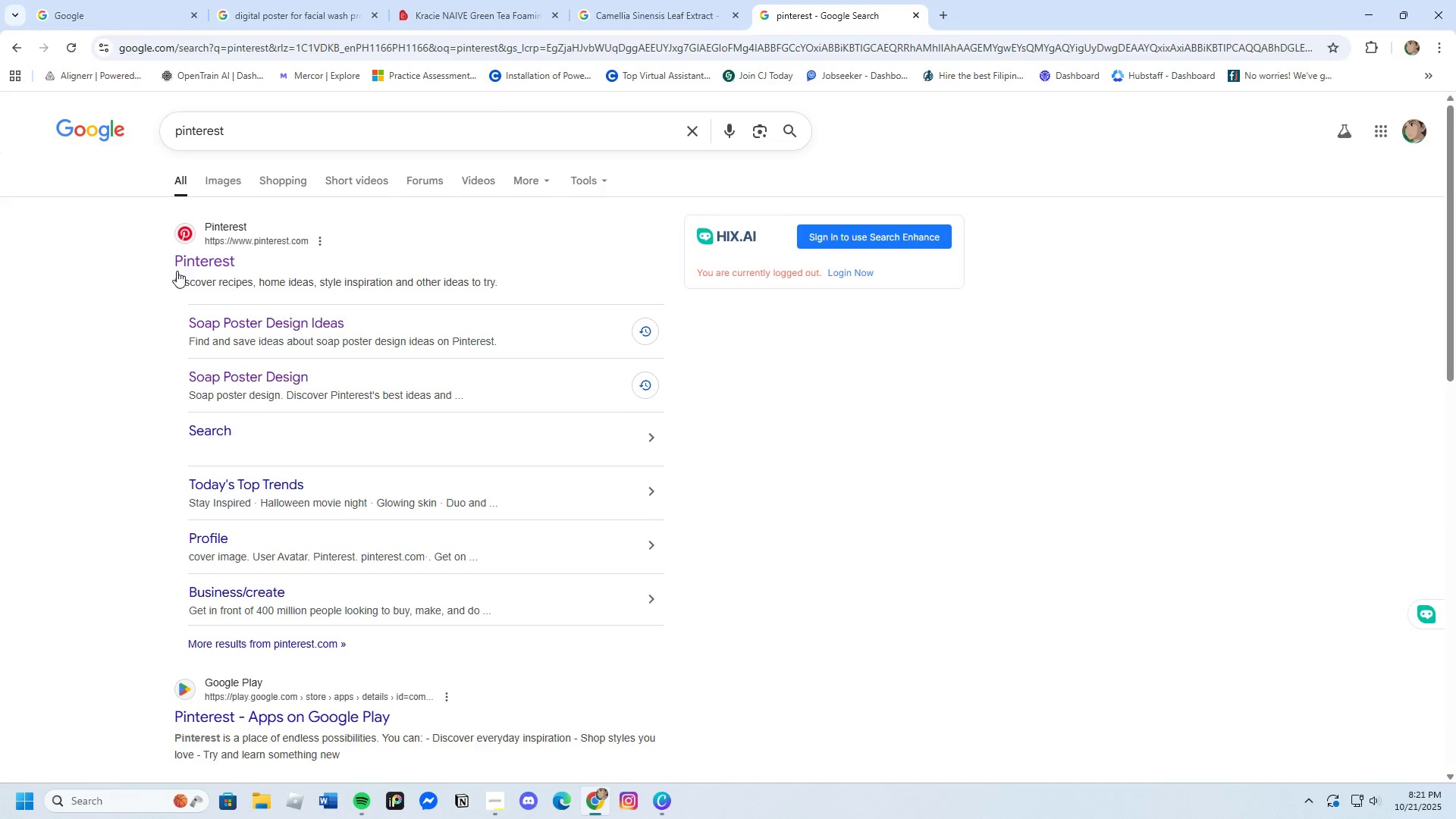 
left_click([188, 261])
 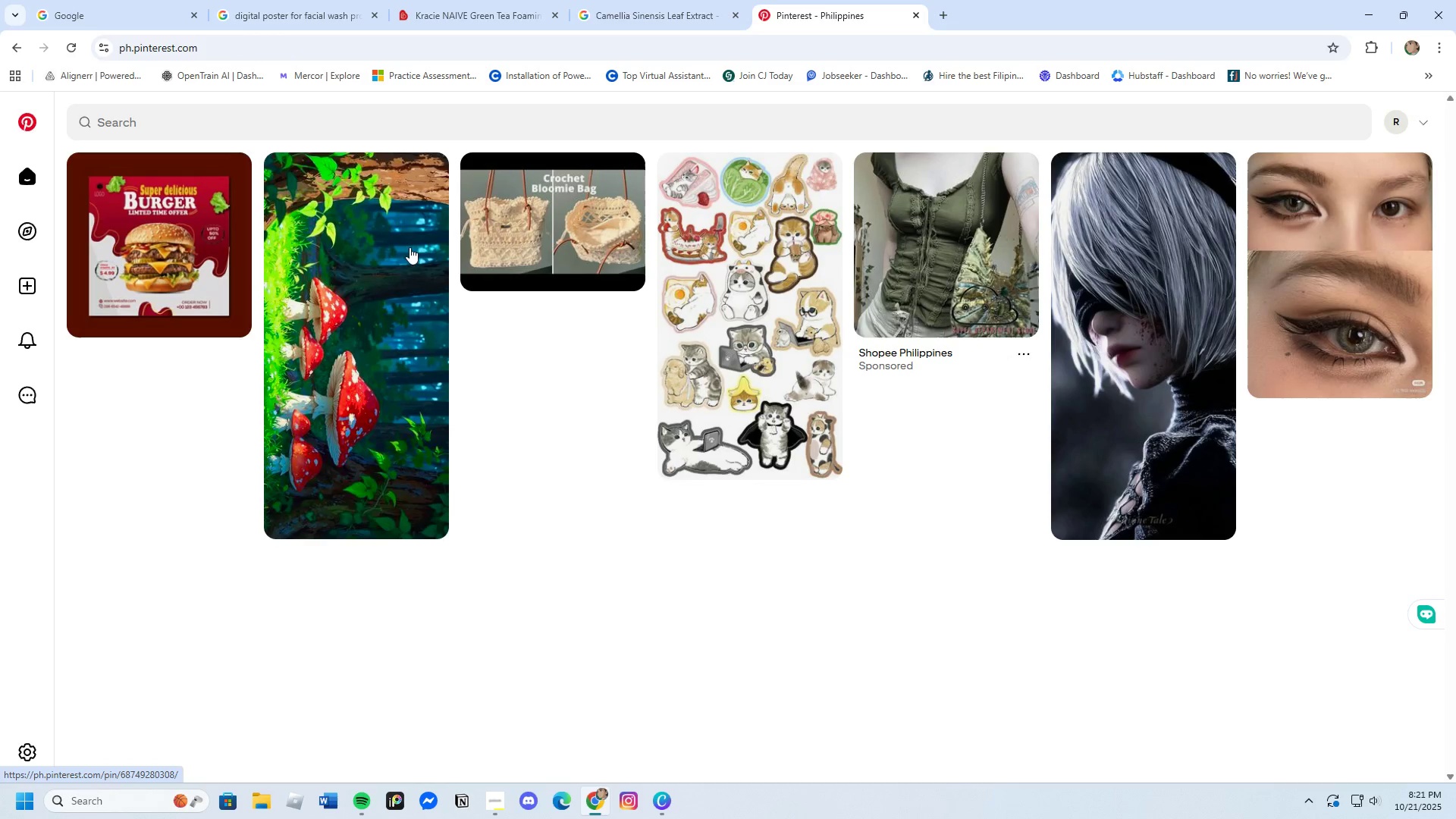 
left_click([332, 122])
 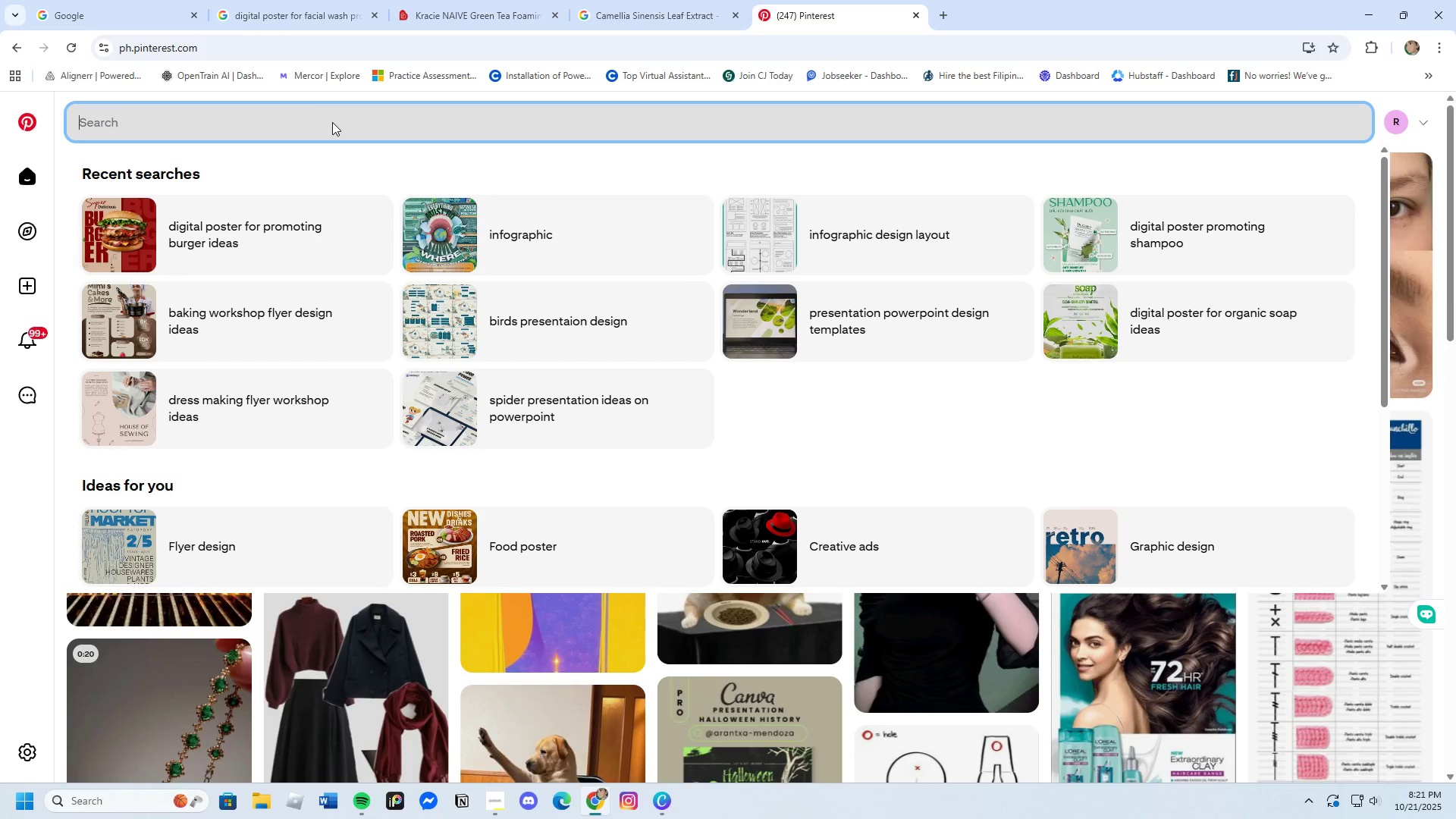 
type(digital poster facial wash)
 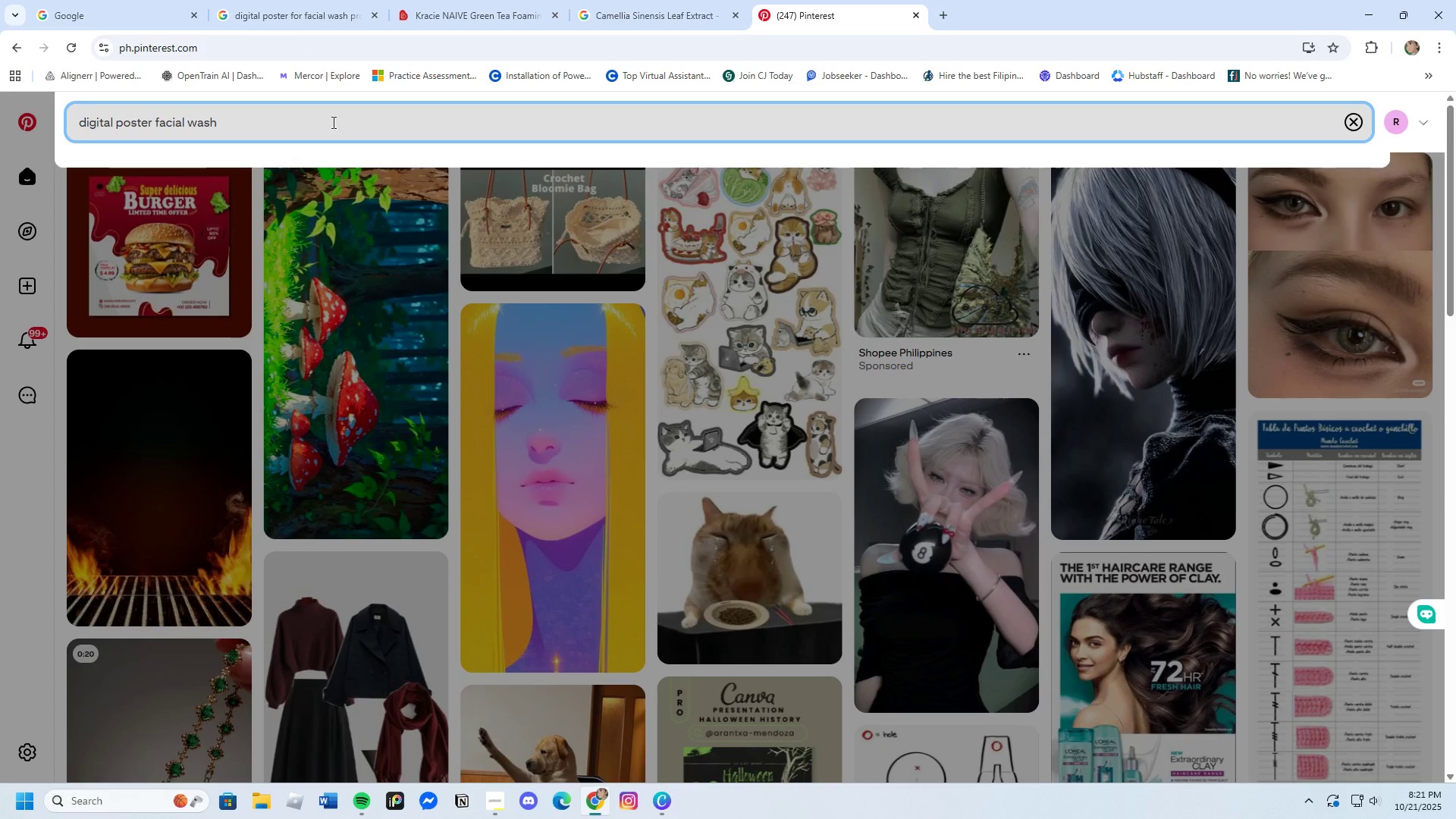 
key(Enter)
 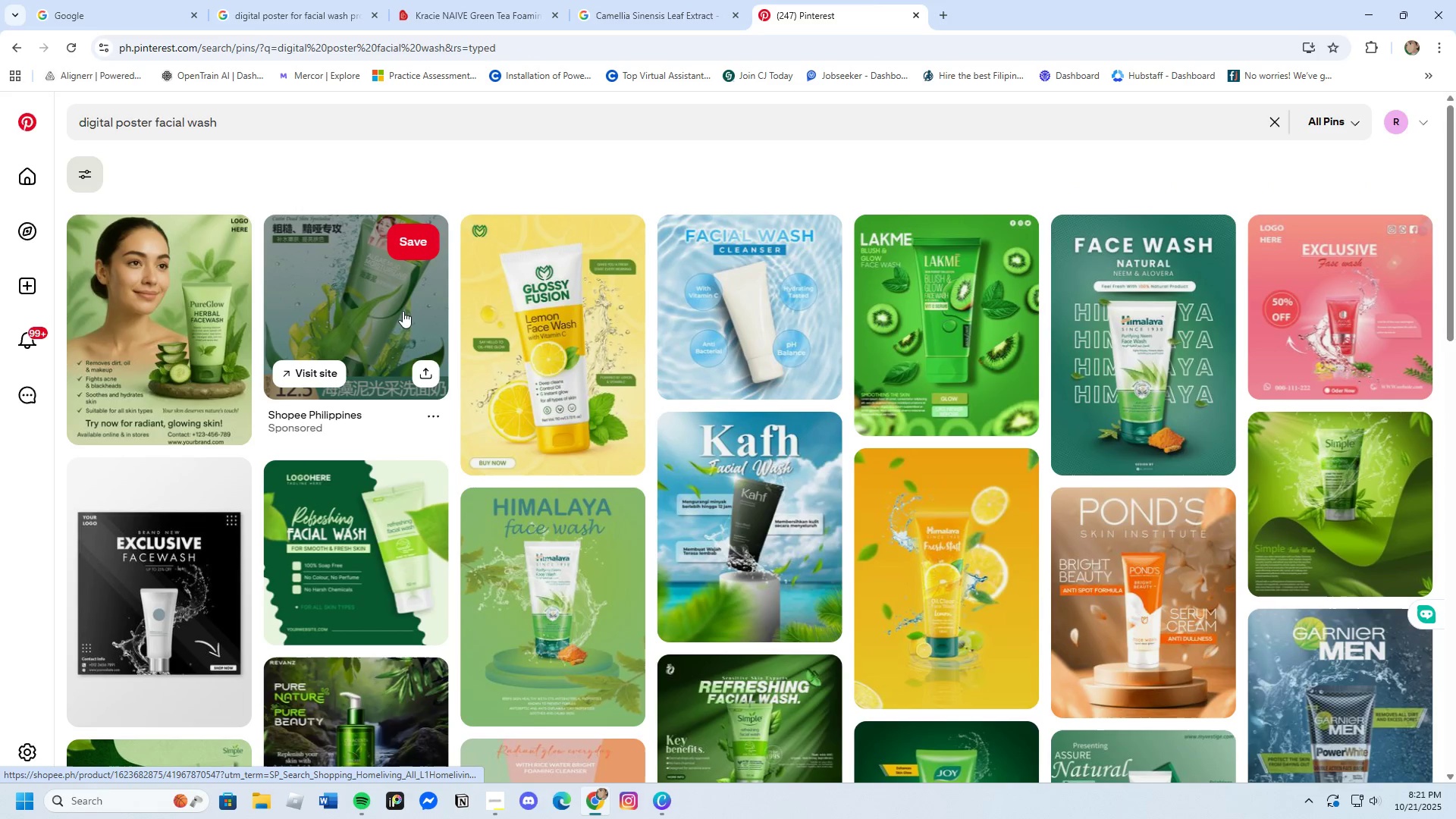 
wait(5.09)
 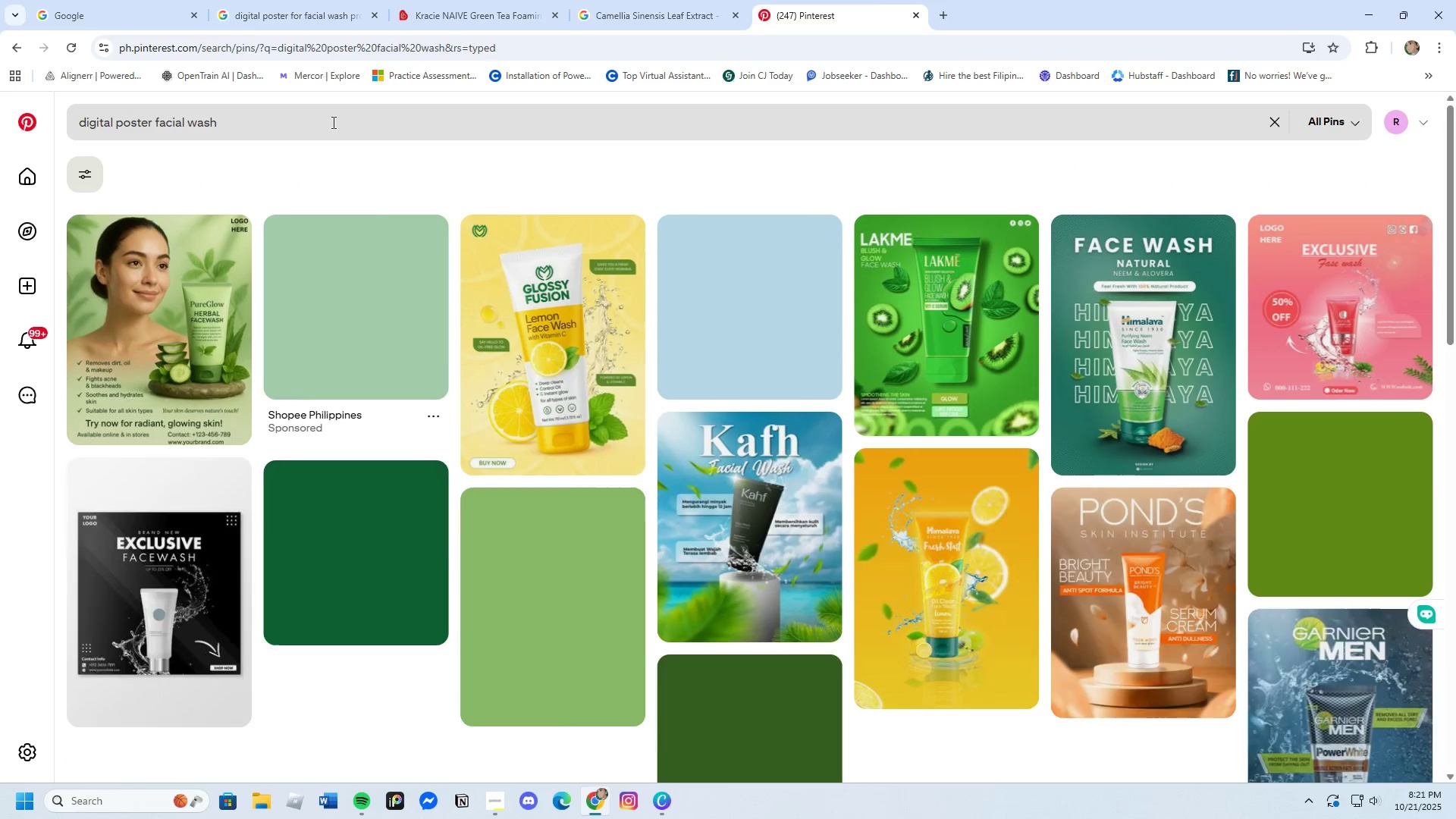 
left_click([528, 401])
 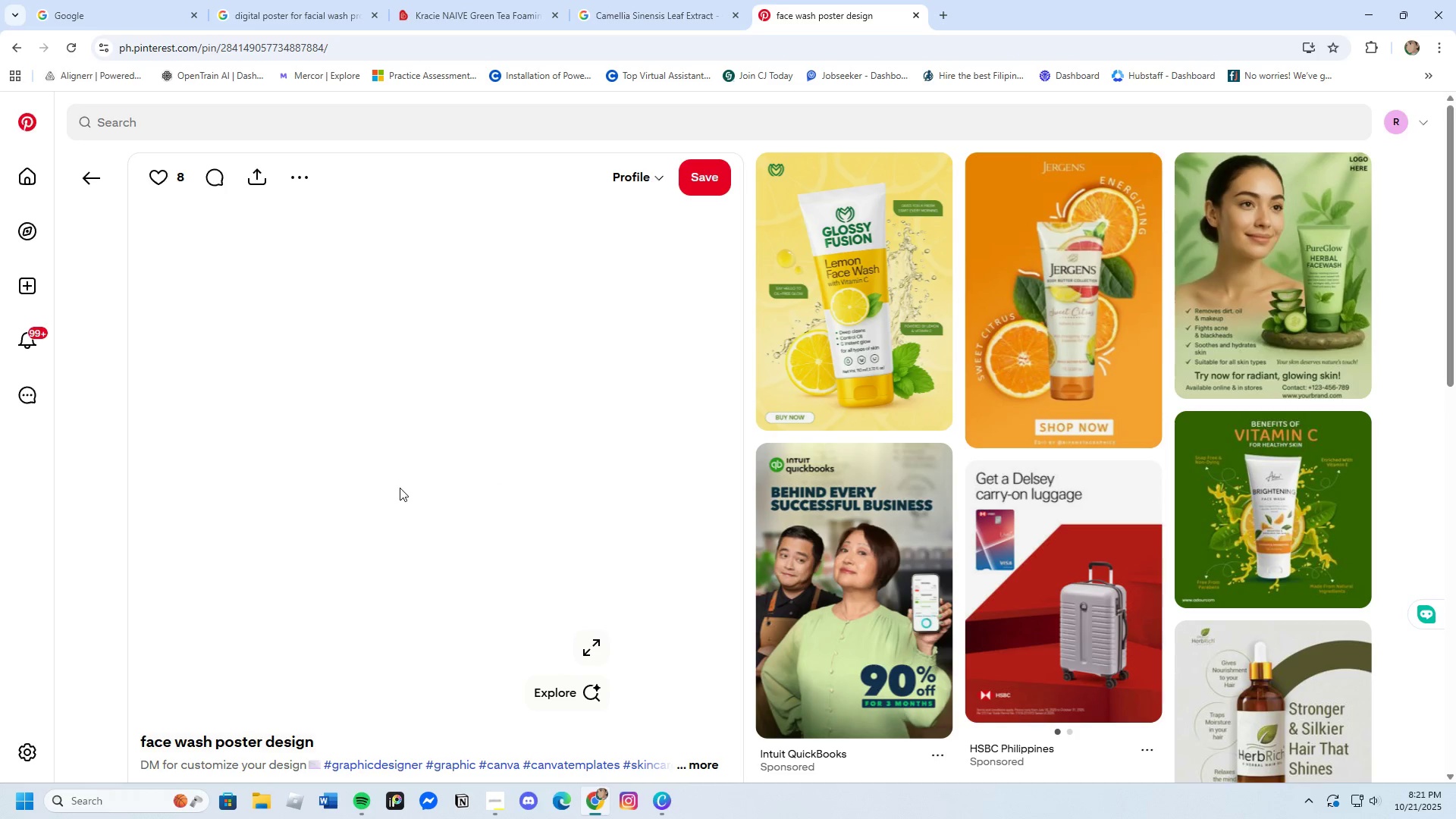 
scroll: coordinate [871, 599], scroll_direction: down, amount: 7.0
 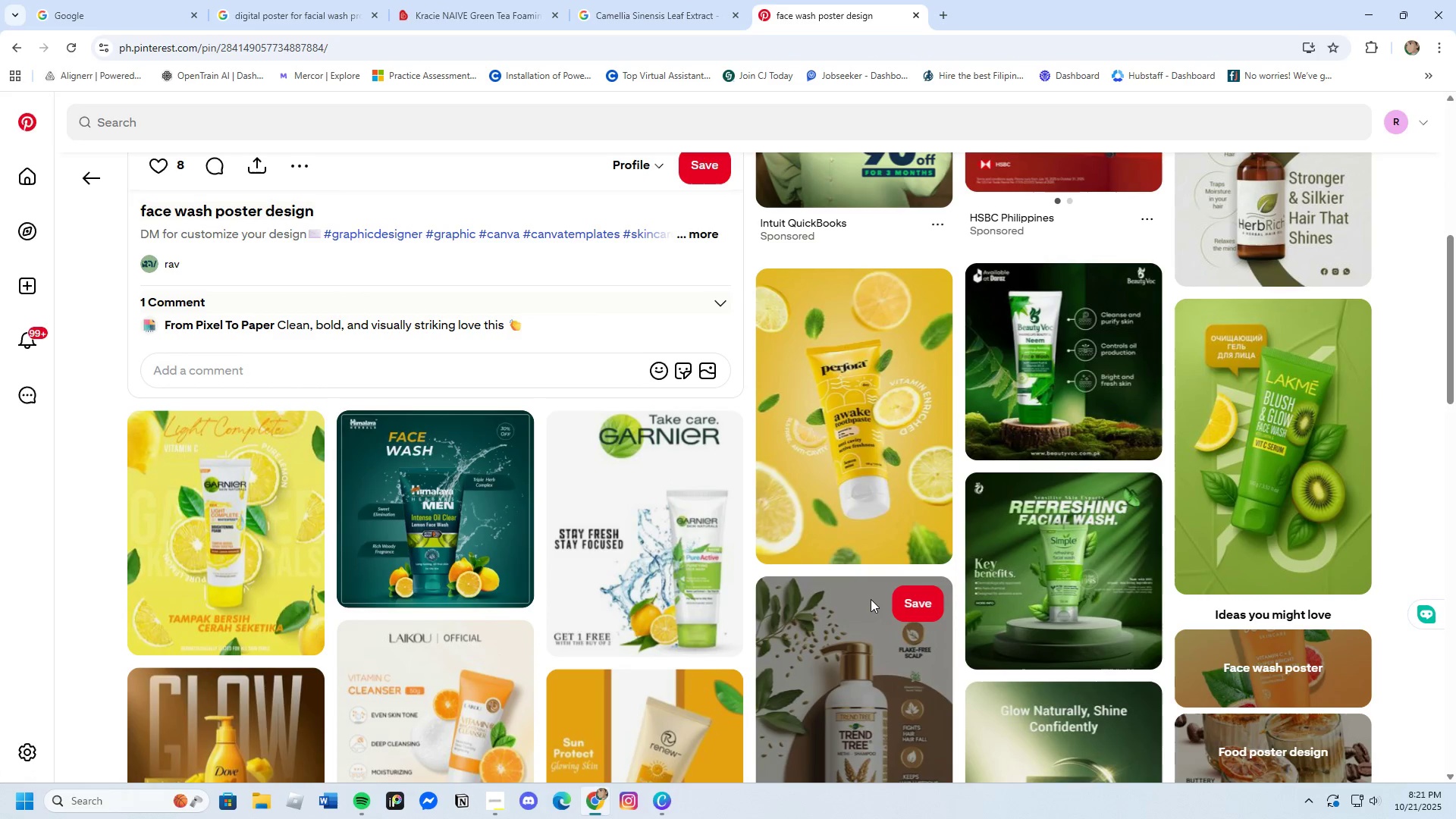 
scroll: coordinate [197, 372], scroll_direction: up, amount: 7.0
 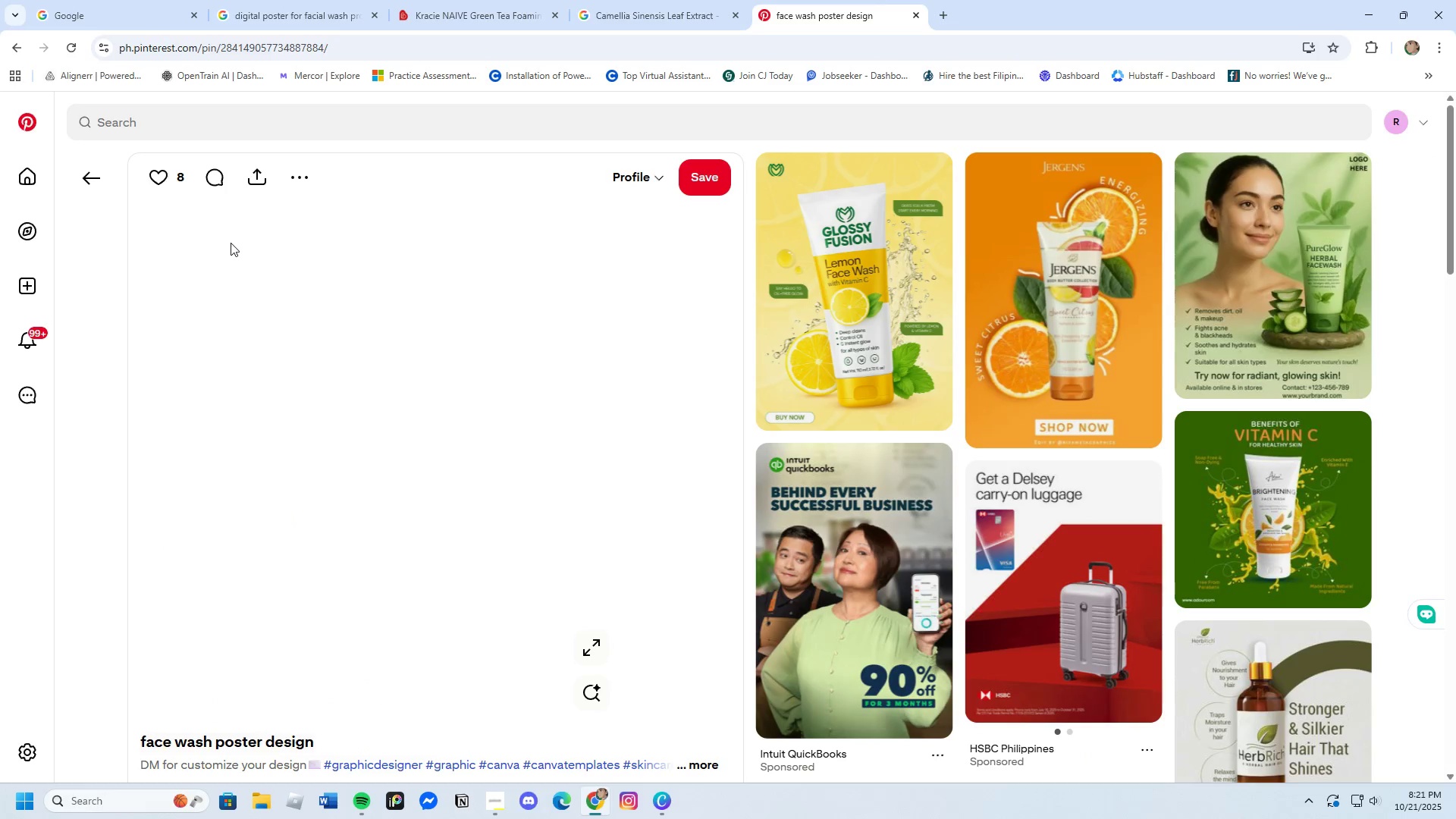 
left_click([87, 183])
 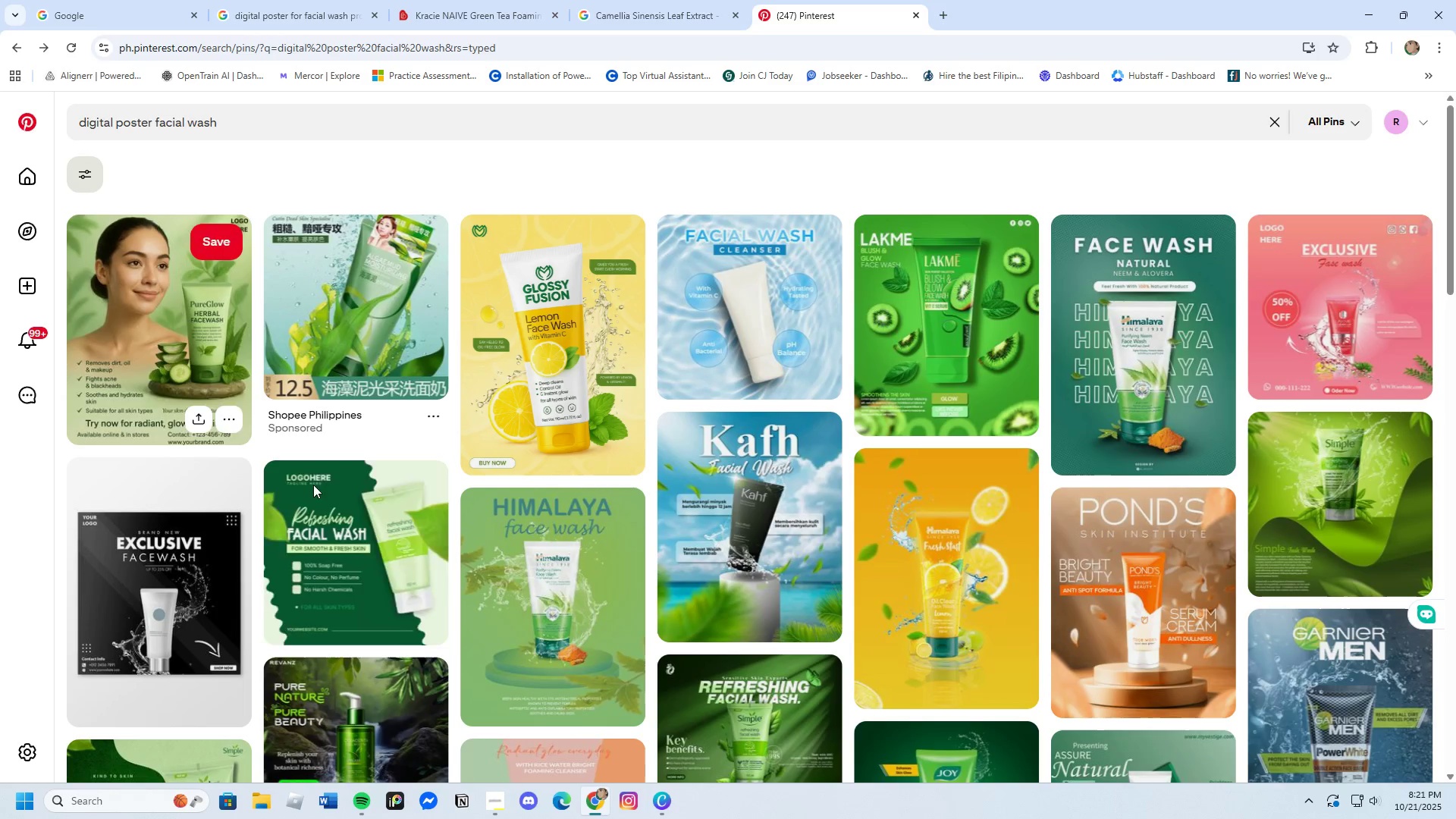 
mouse_move([350, 538])
 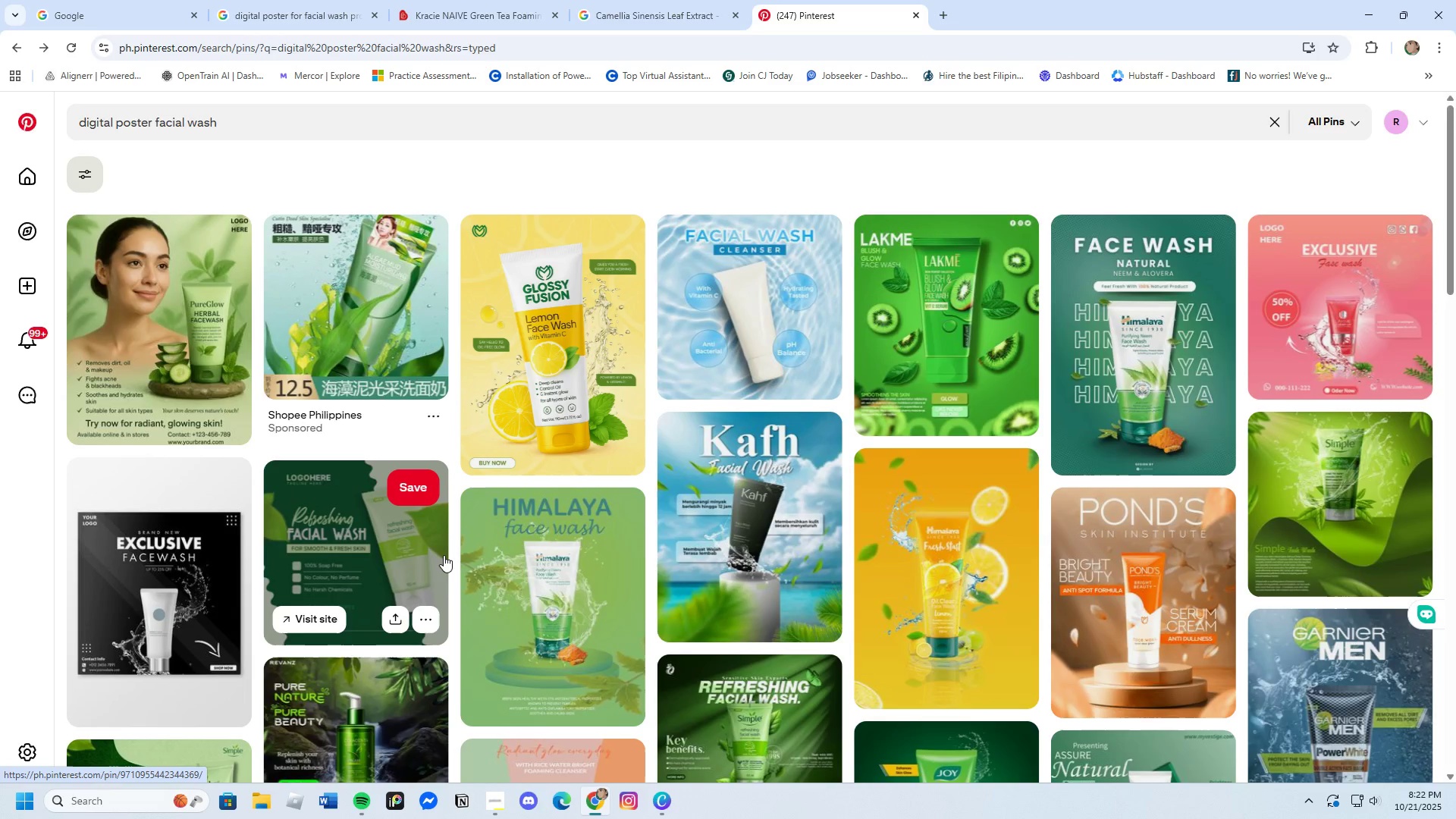 
scroll: coordinate [444, 555], scroll_direction: down, amount: 4.0
 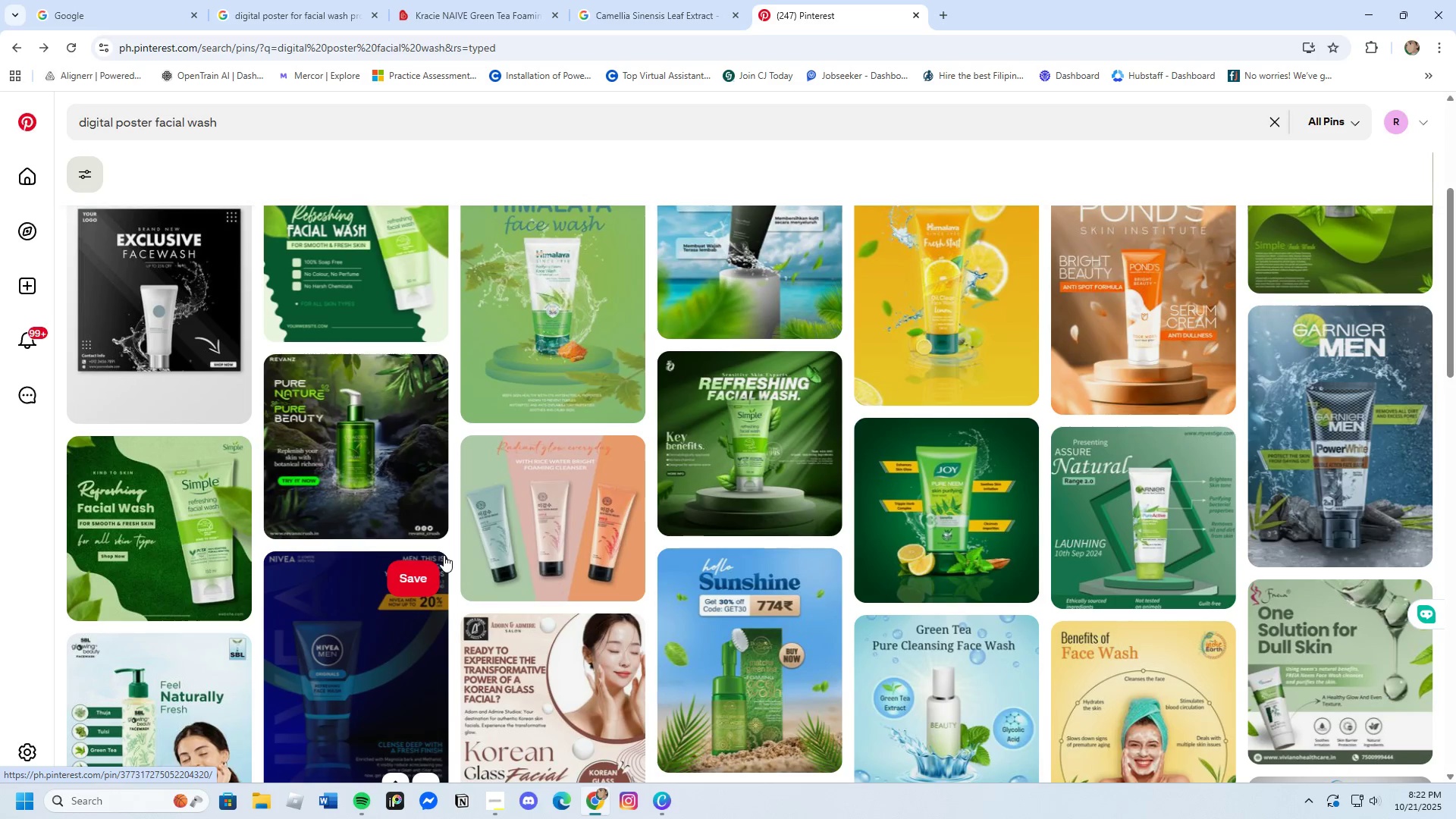 
scroll: coordinate [444, 555], scroll_direction: up, amount: 4.0
 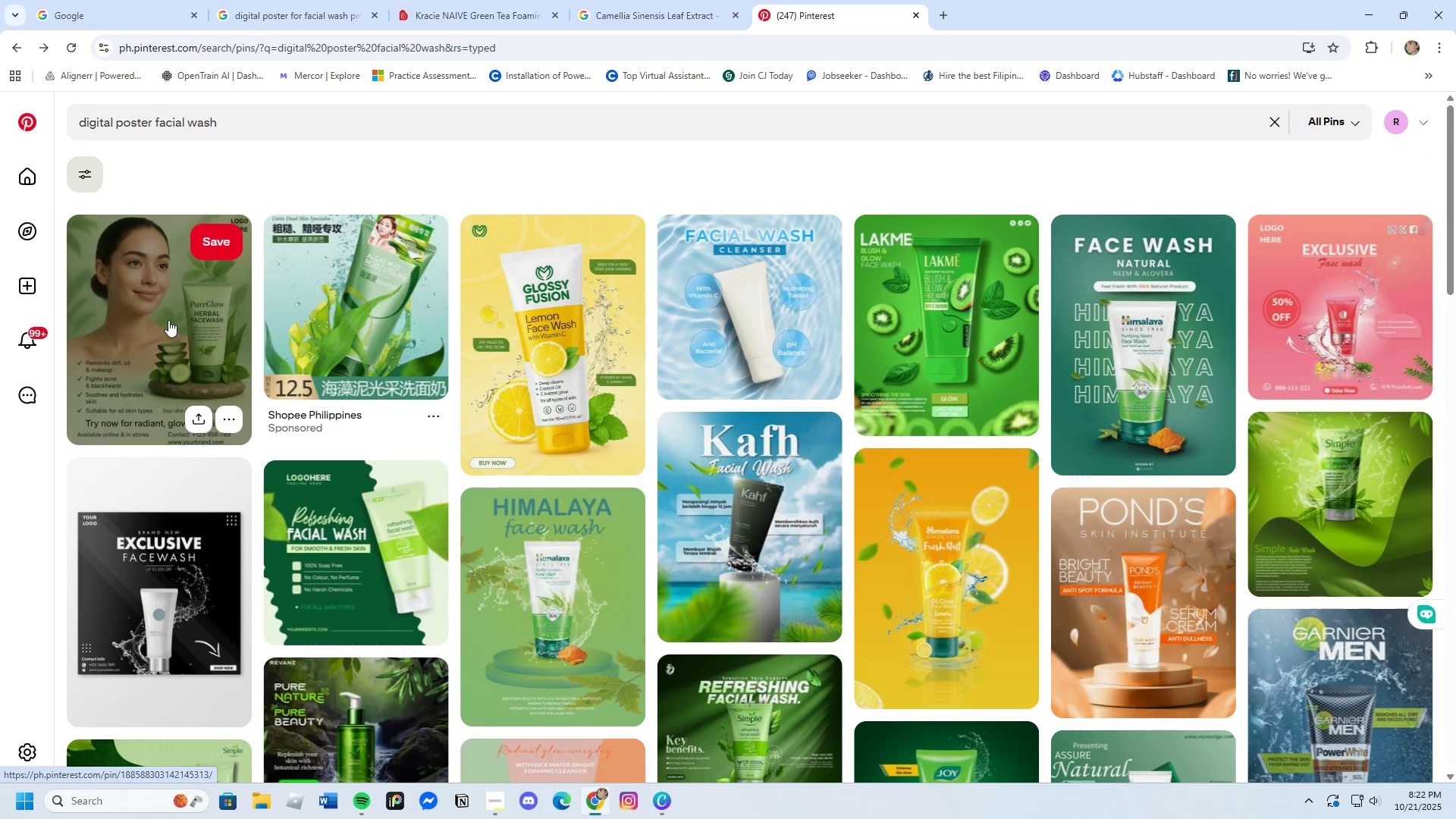 
left_click([168, 320])
 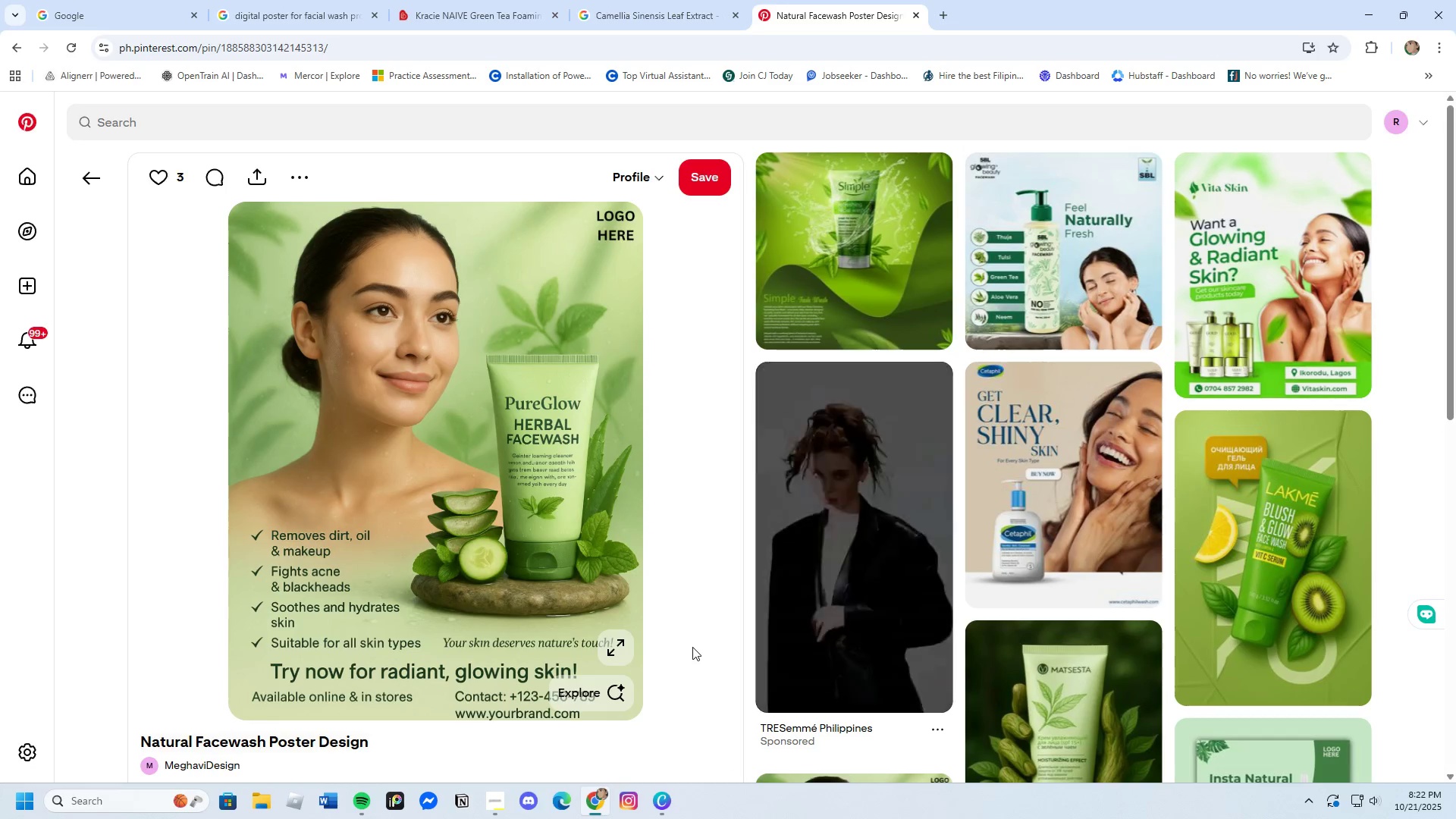 
scroll: coordinate [692, 647], scroll_direction: down, amount: 2.0
 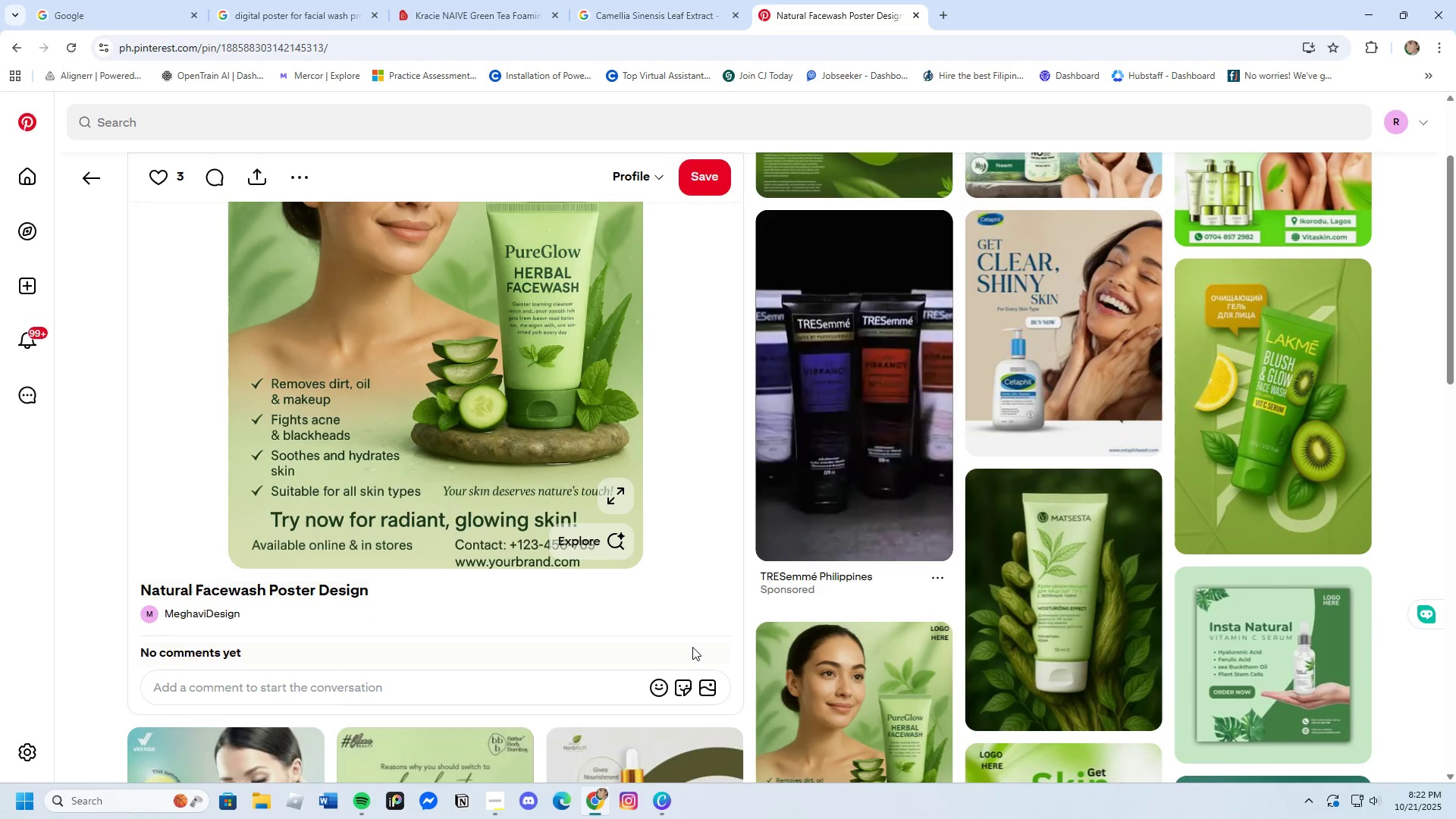 
scroll: coordinate [692, 647], scroll_direction: up, amount: 1.0
 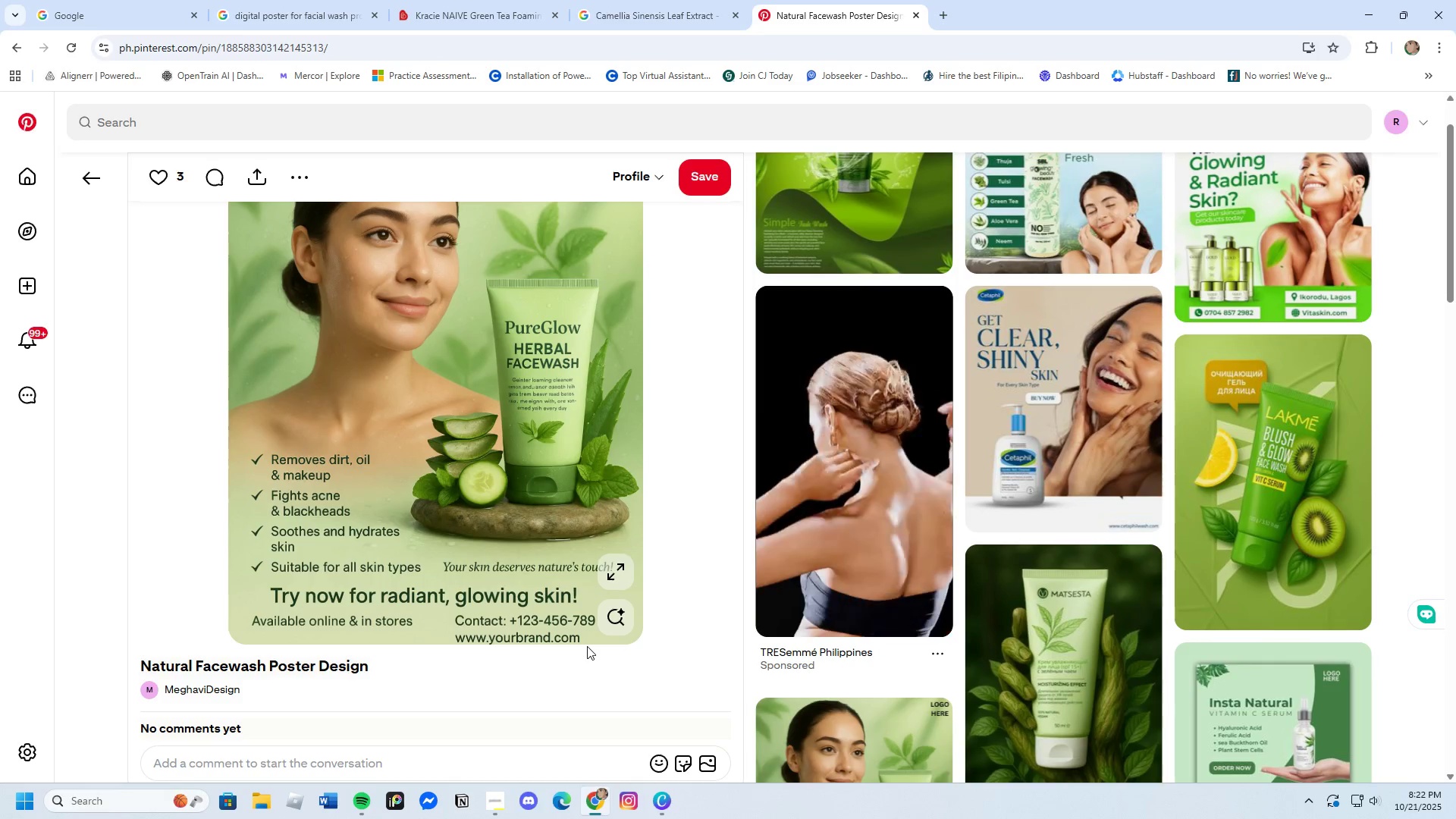 
wait(6.62)
 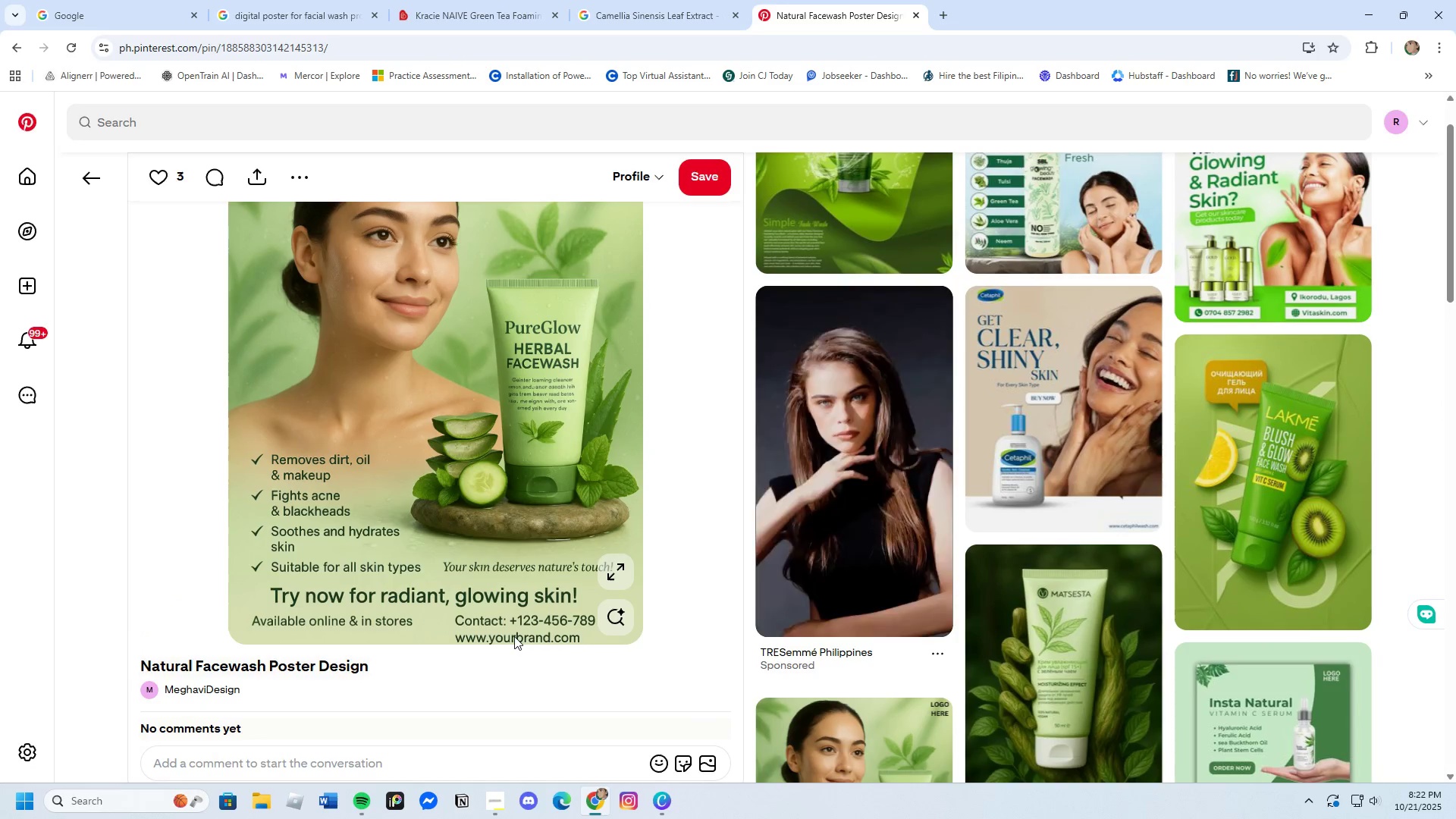 
scroll: coordinate [587, 646], scroll_direction: up, amount: 2.0
 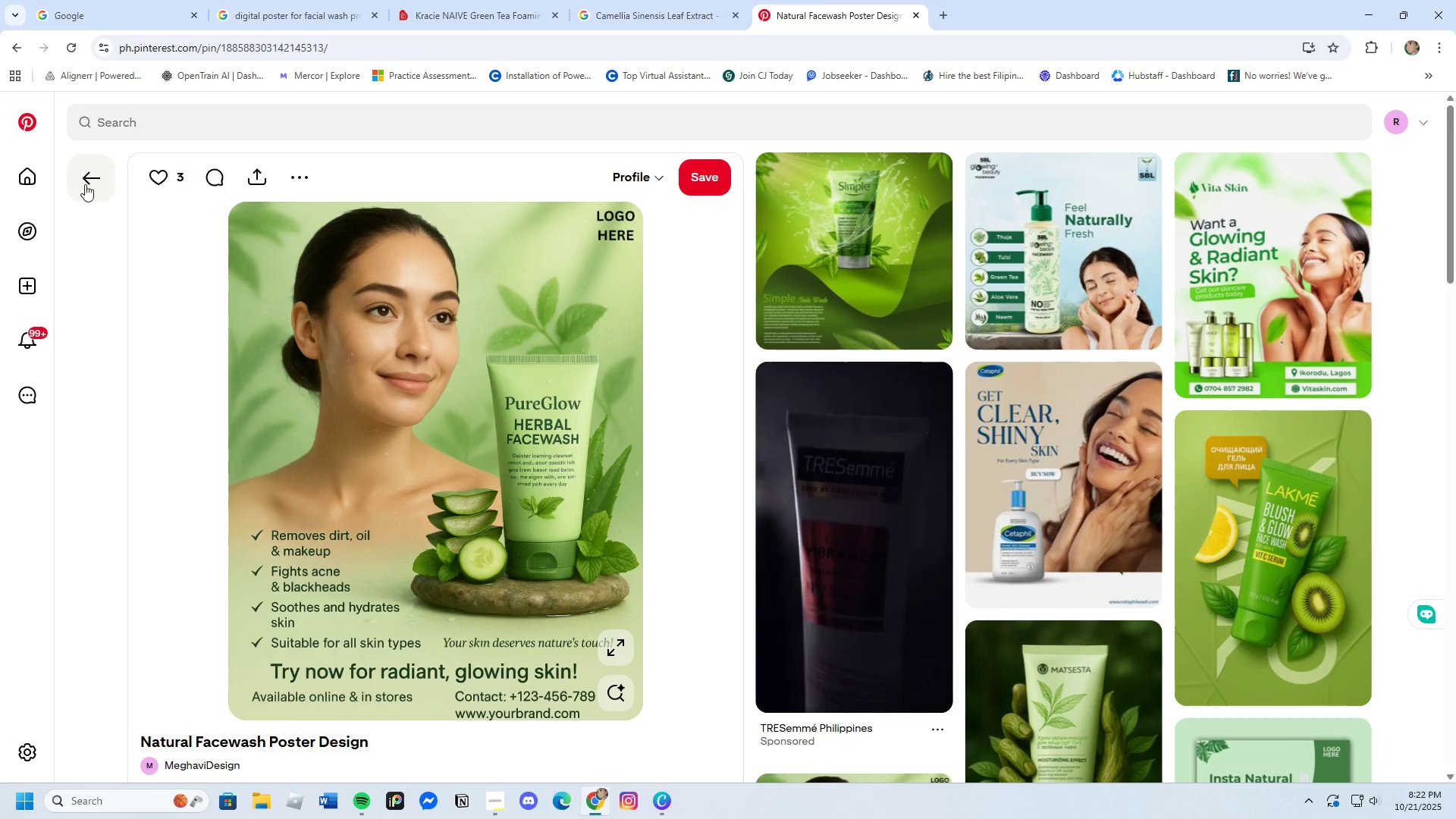 
left_click([81, 182])
 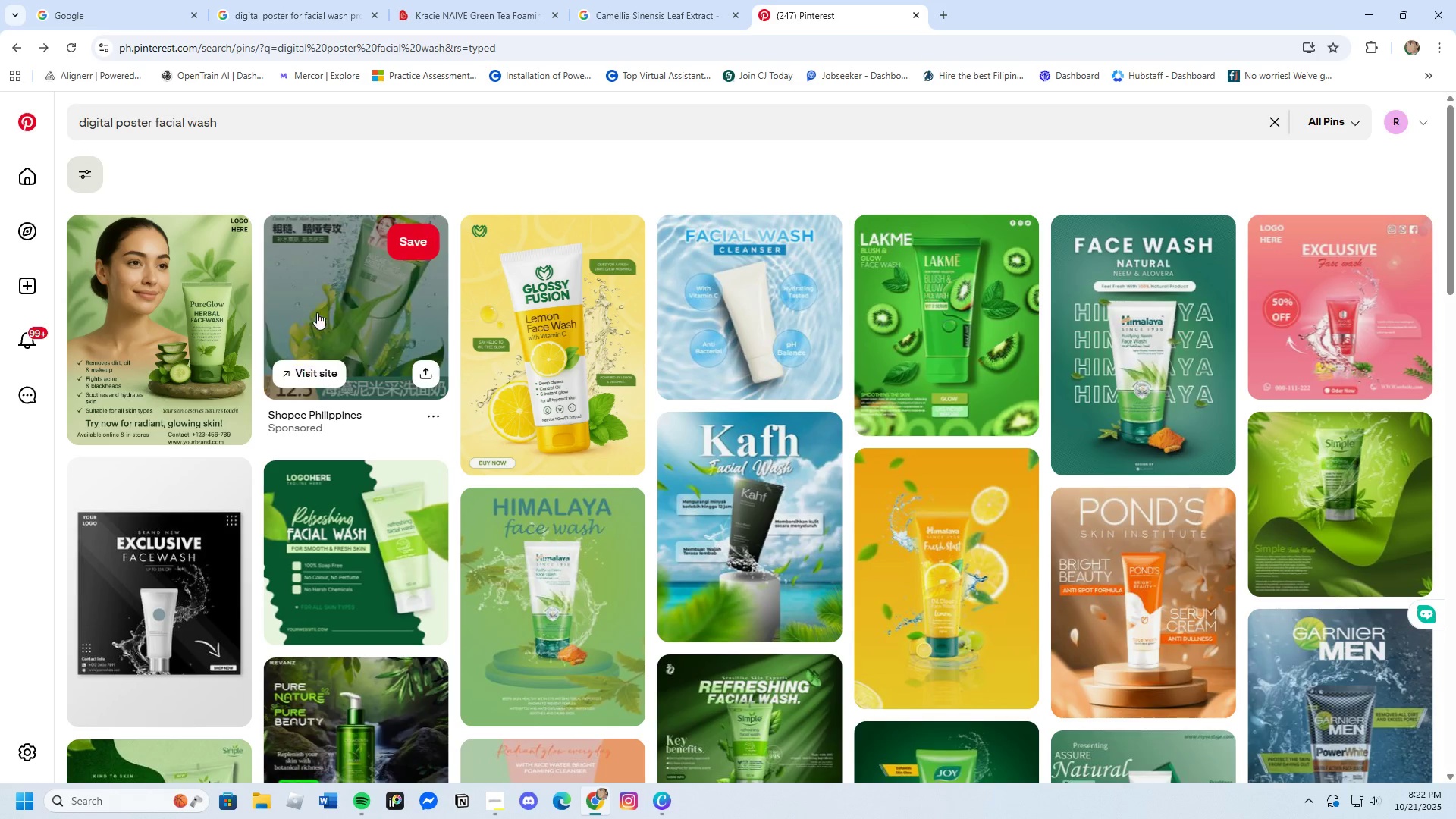 
left_click([349, 297])
 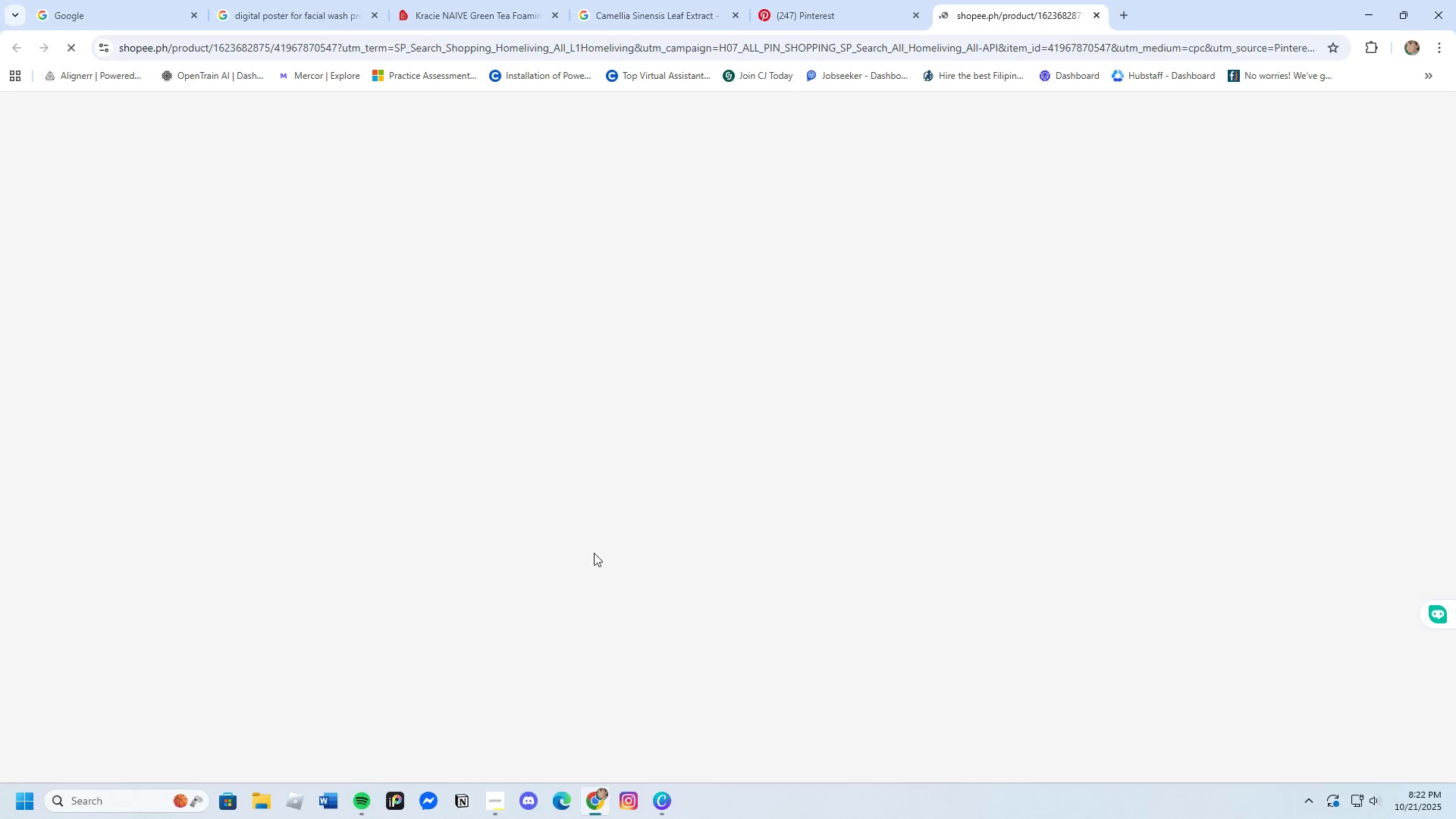 
left_click([838, 0])
 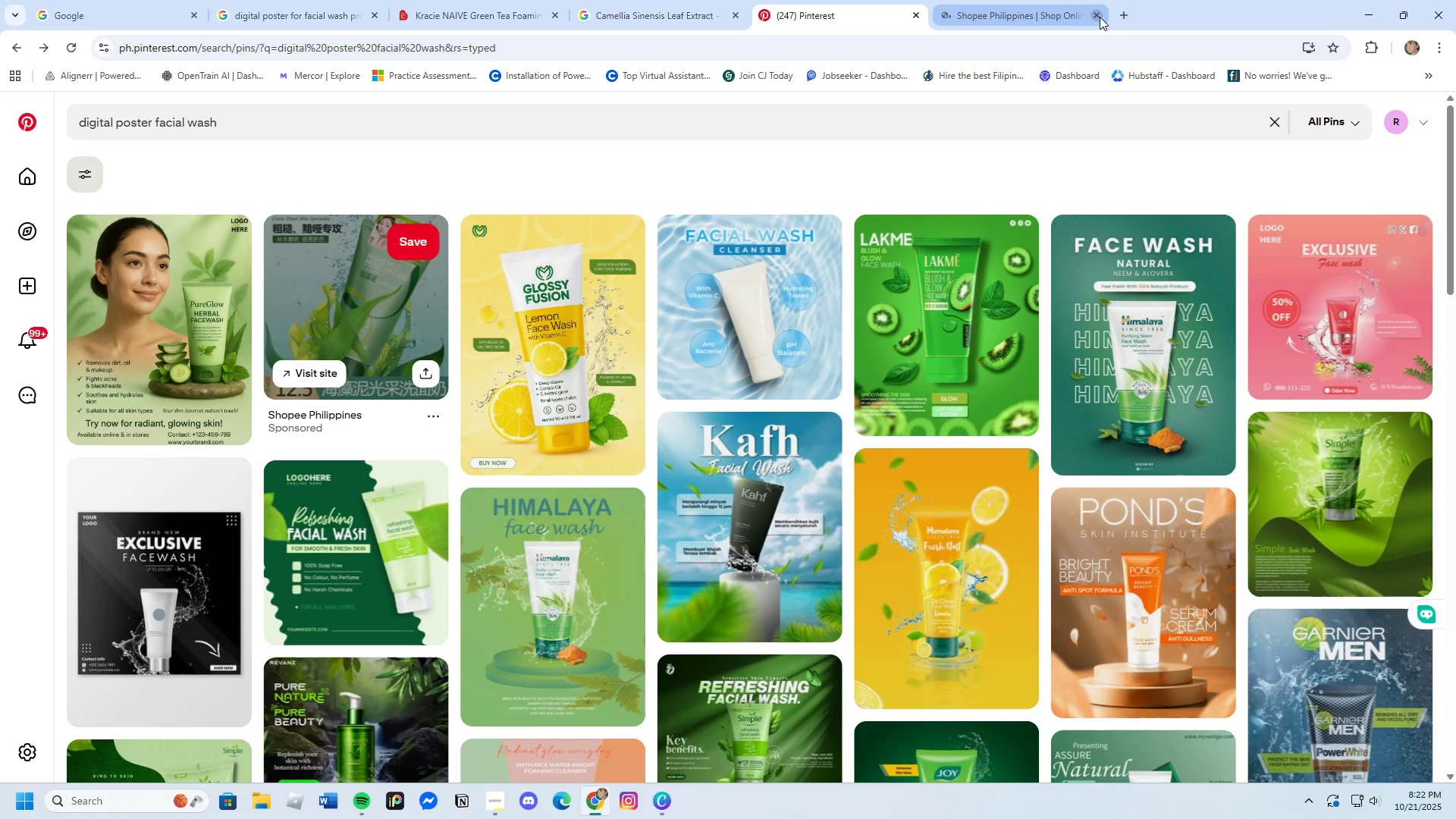 
left_click([1098, 15])
 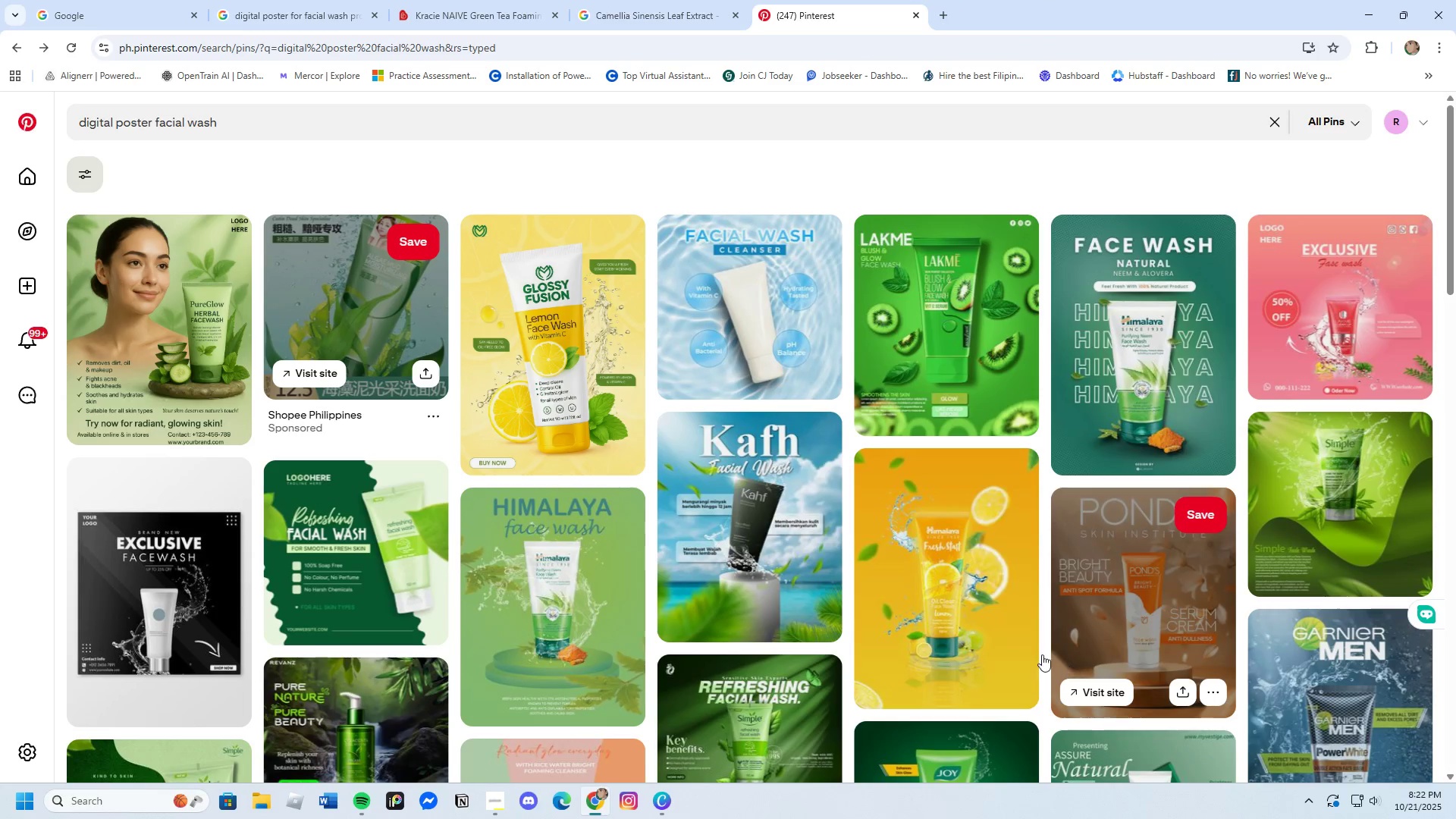 
scroll: coordinate [834, 587], scroll_direction: down, amount: 2.0
 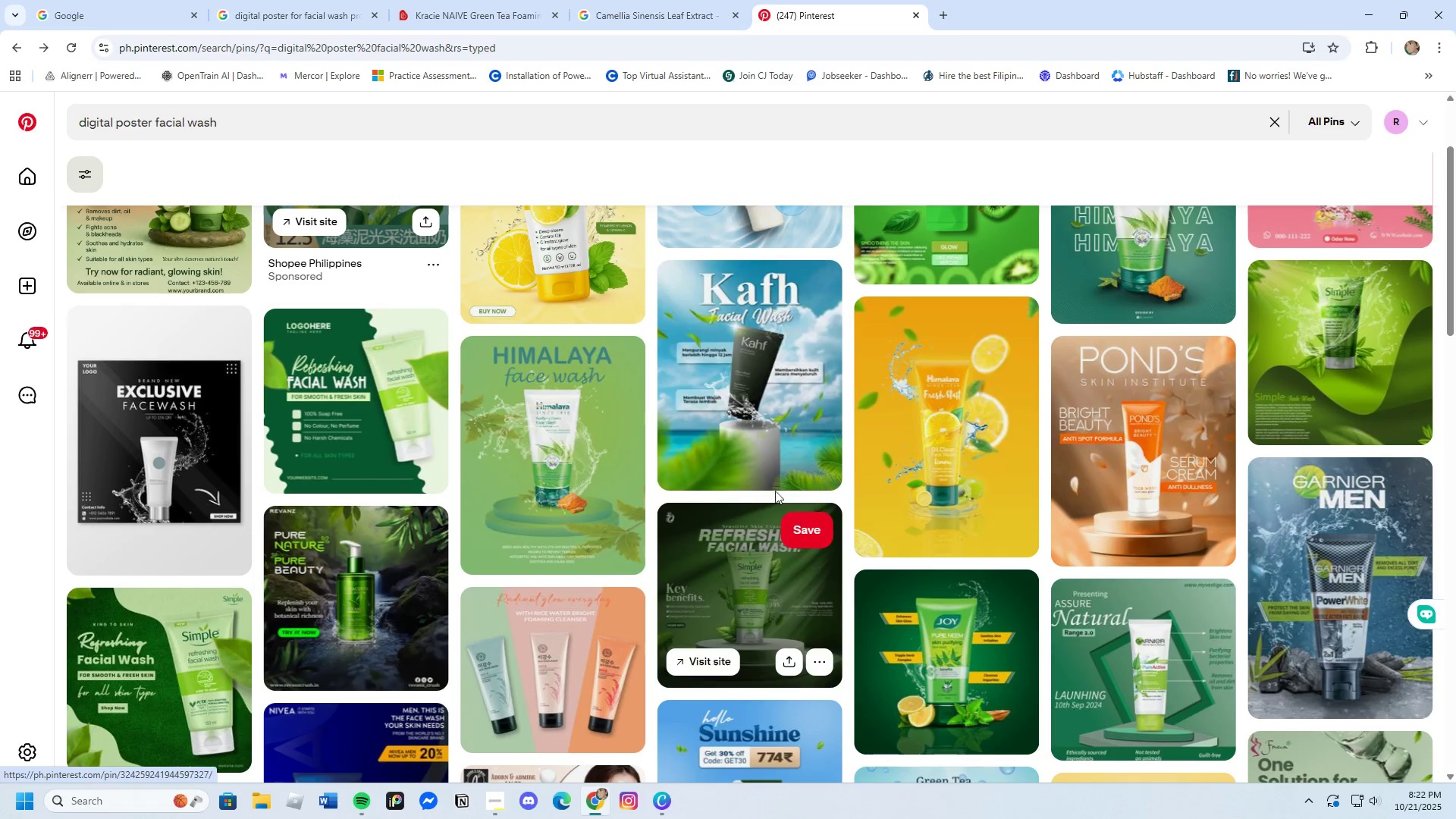 
left_click([745, 407])
 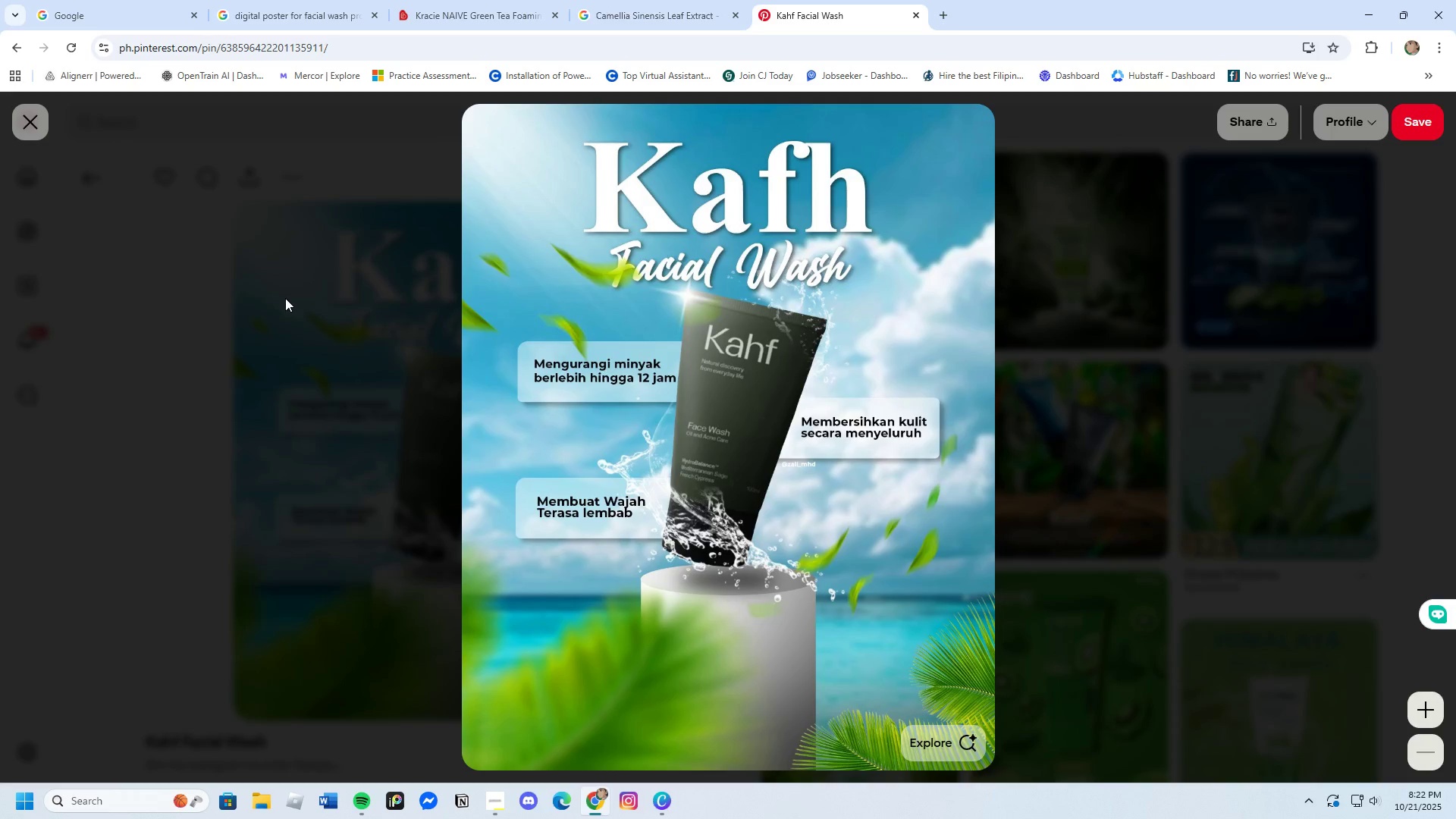 
left_click([36, 119])
 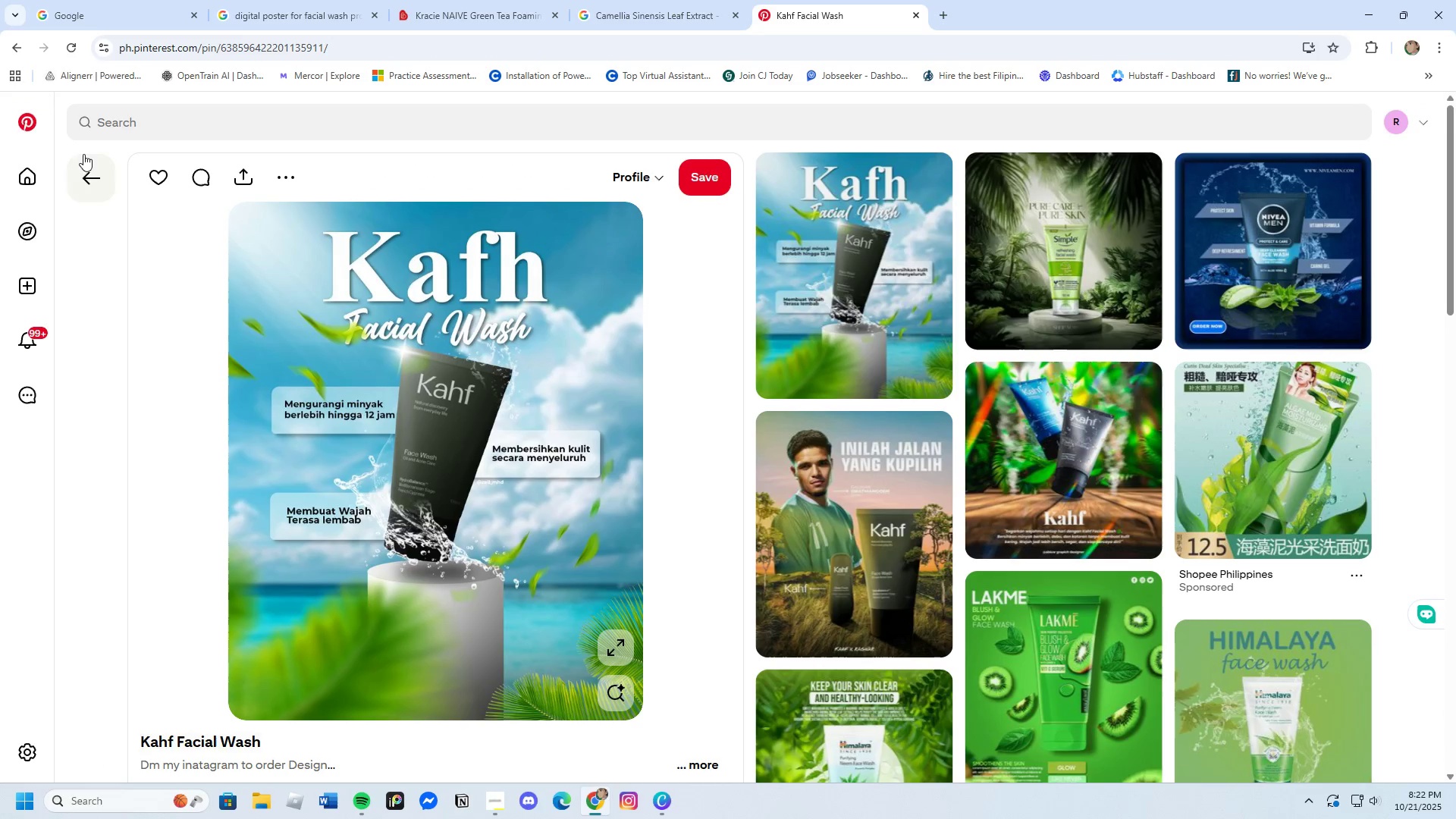 
left_click([84, 183])
 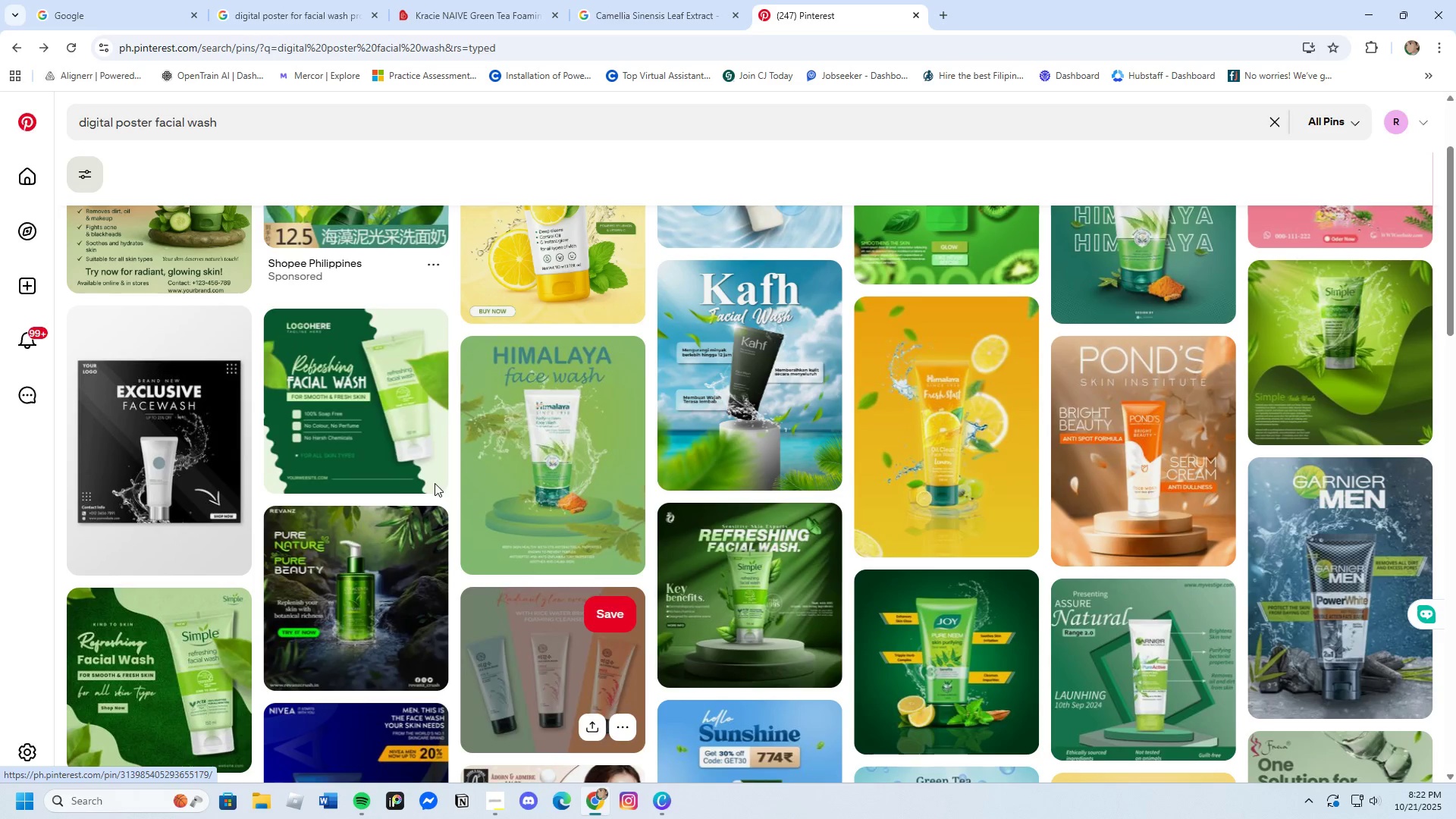 
left_click([370, 383])
 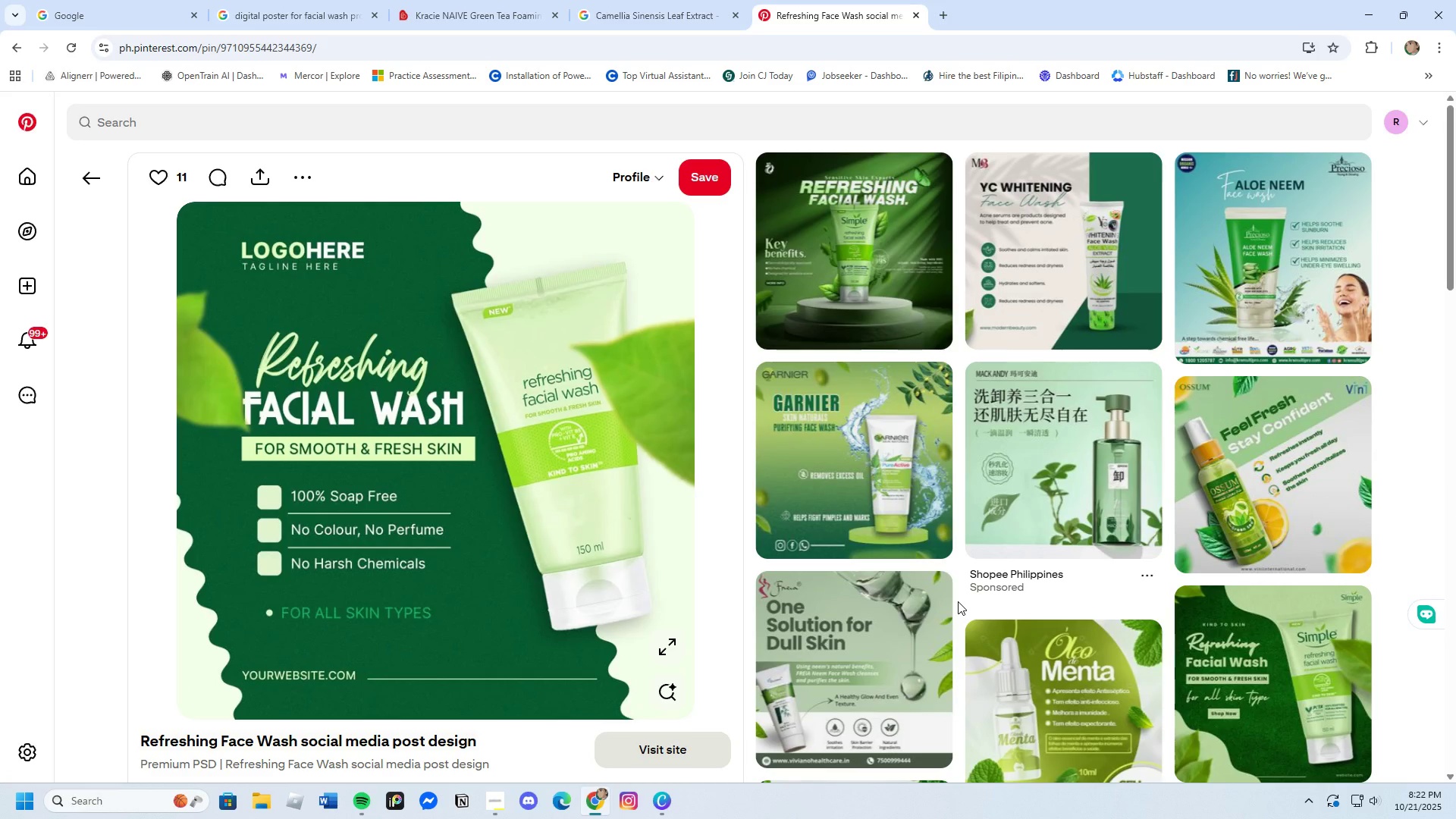 
wait(13.77)
 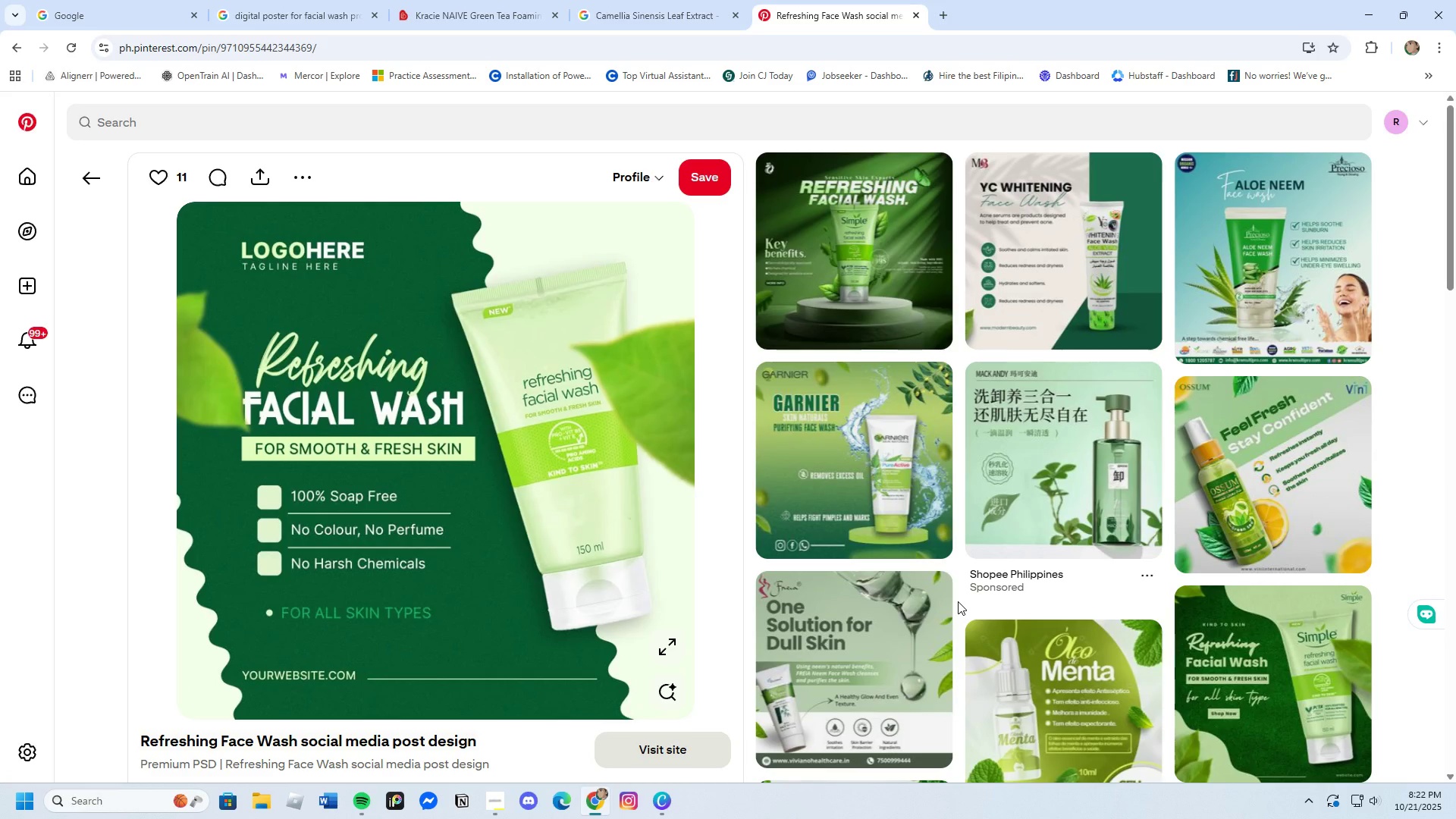 
left_click([808, 239])
 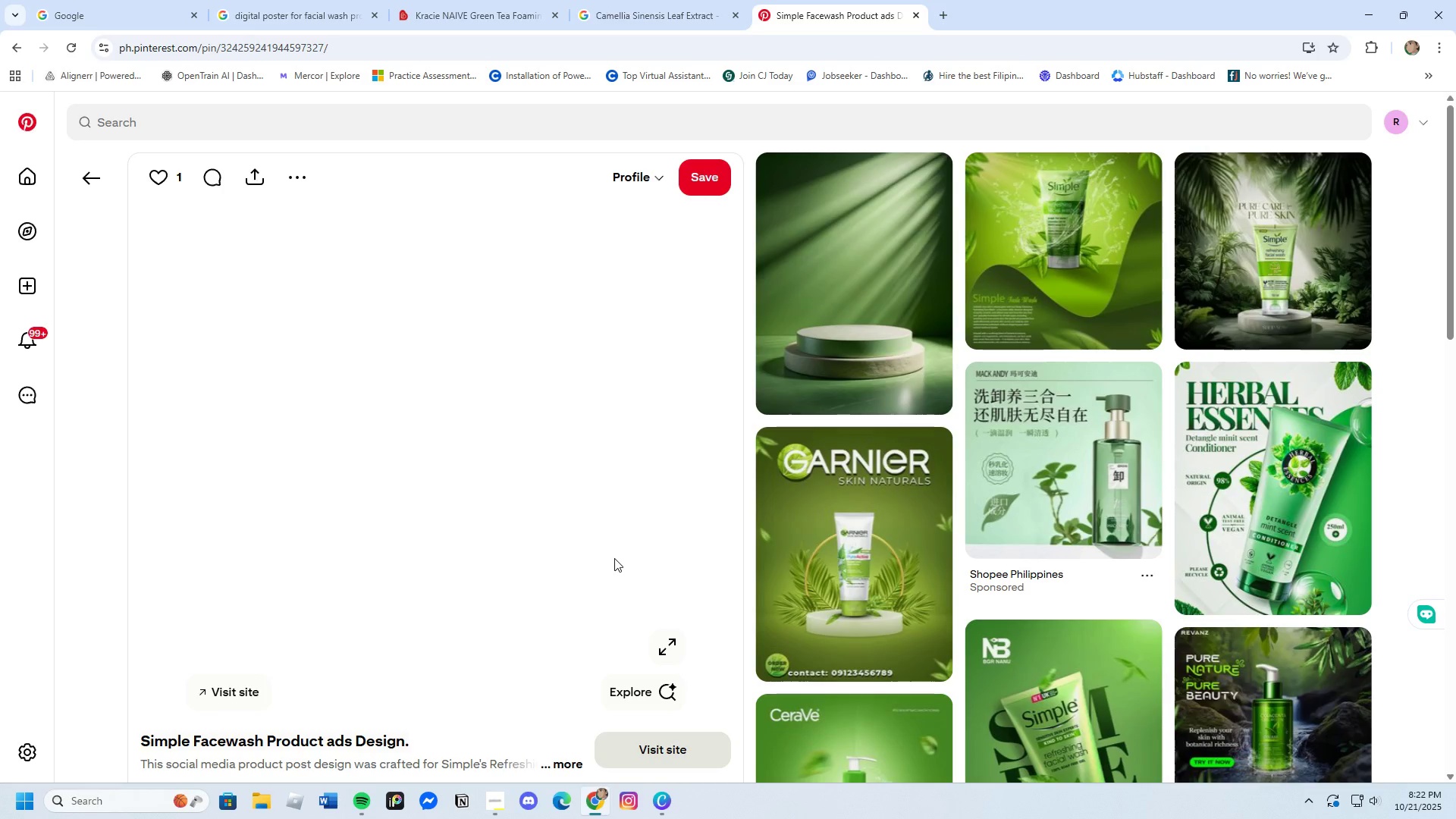 
left_click([670, 652])
 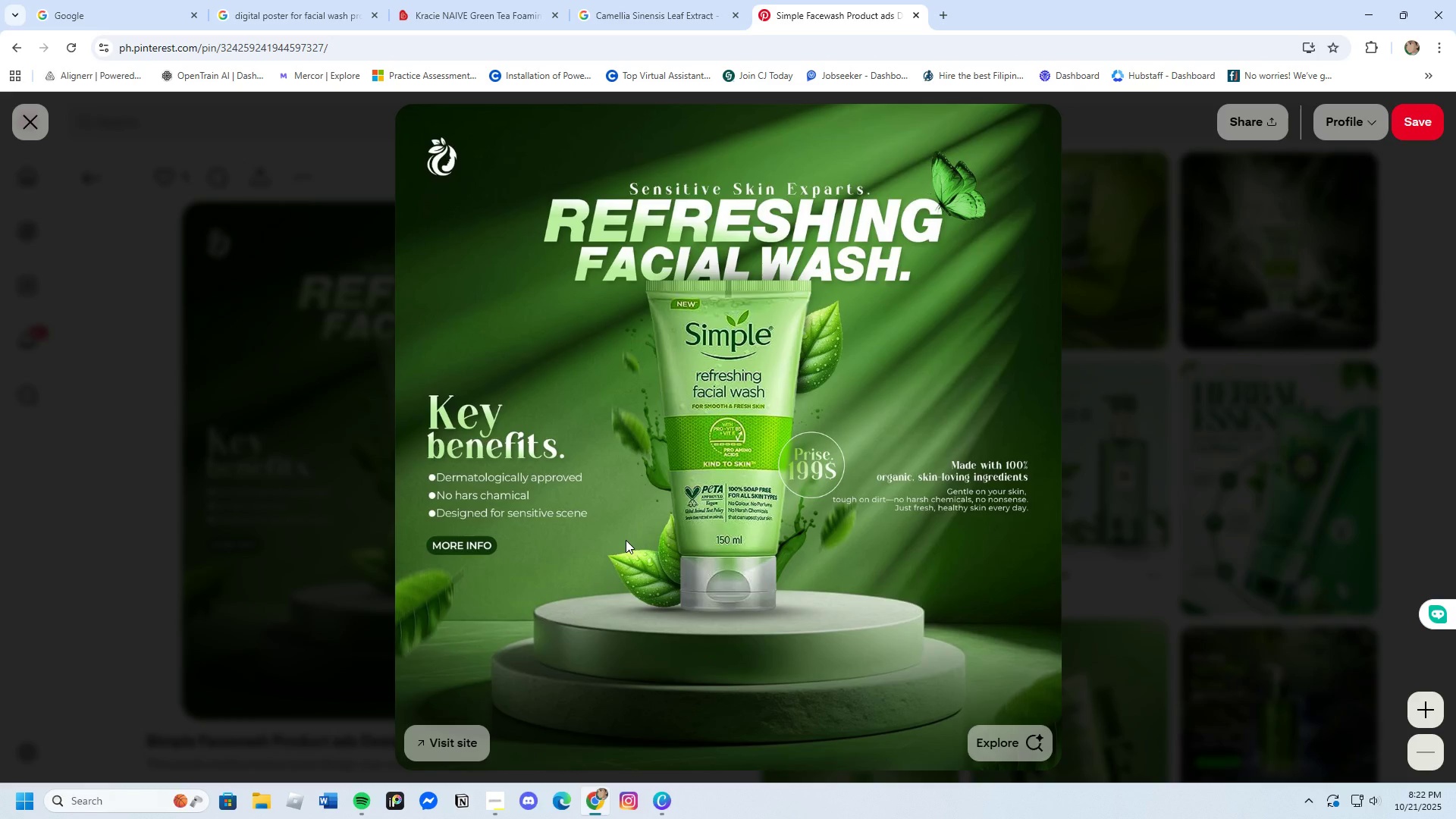 
wait(8.64)
 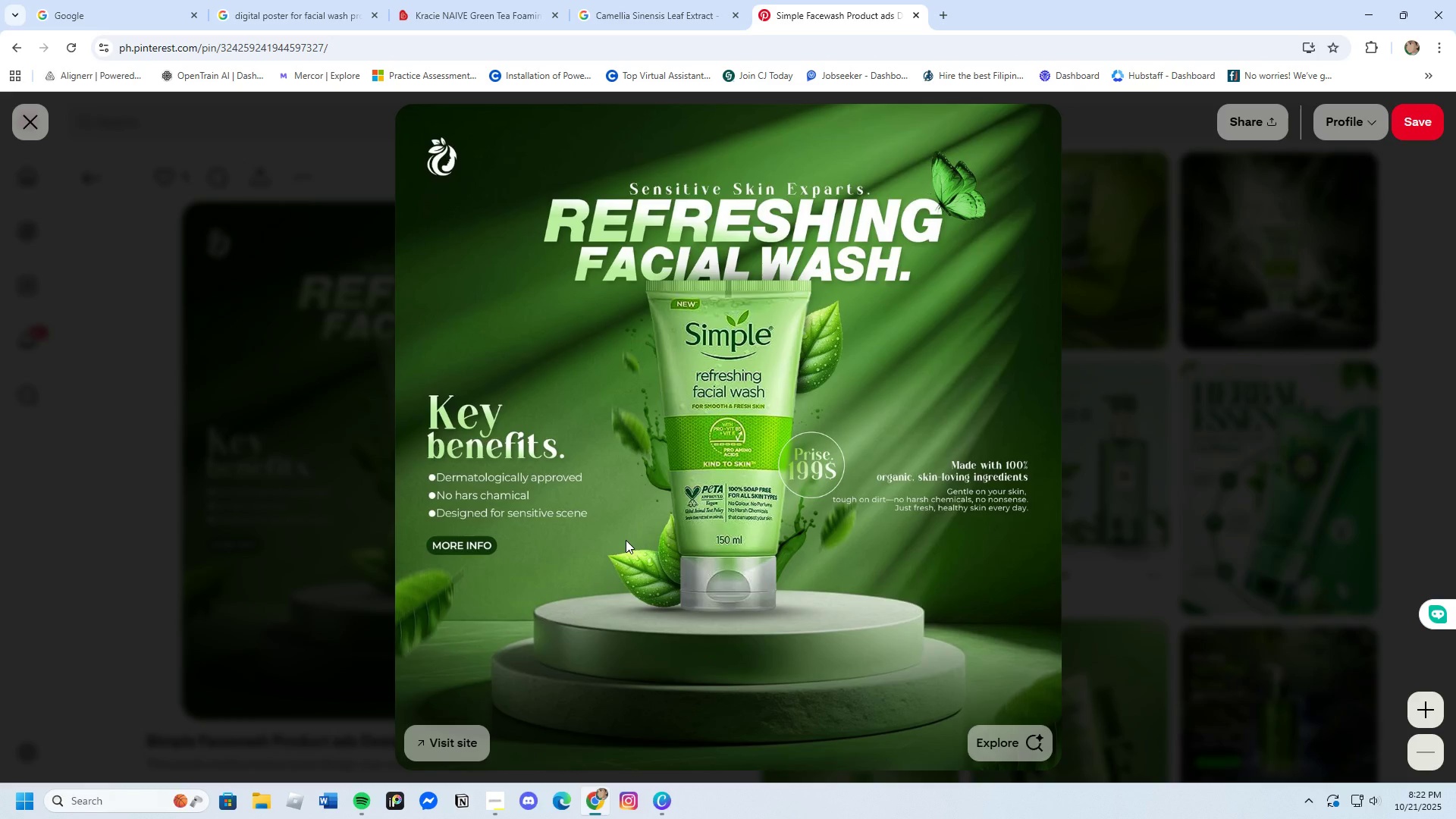 
left_click([1156, 607])
 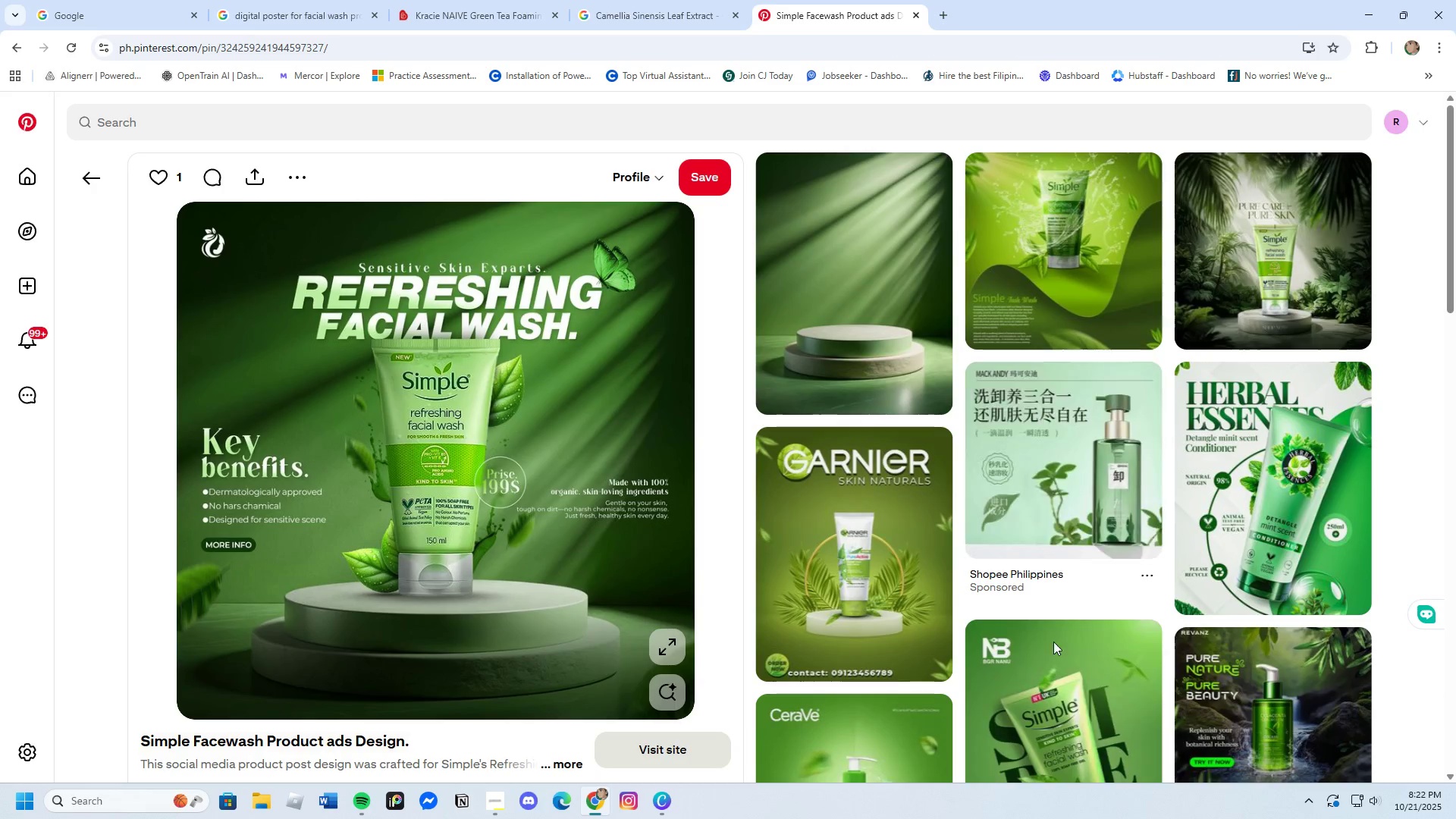 
scroll: coordinate [958, 703], scroll_direction: down, amount: 2.0
 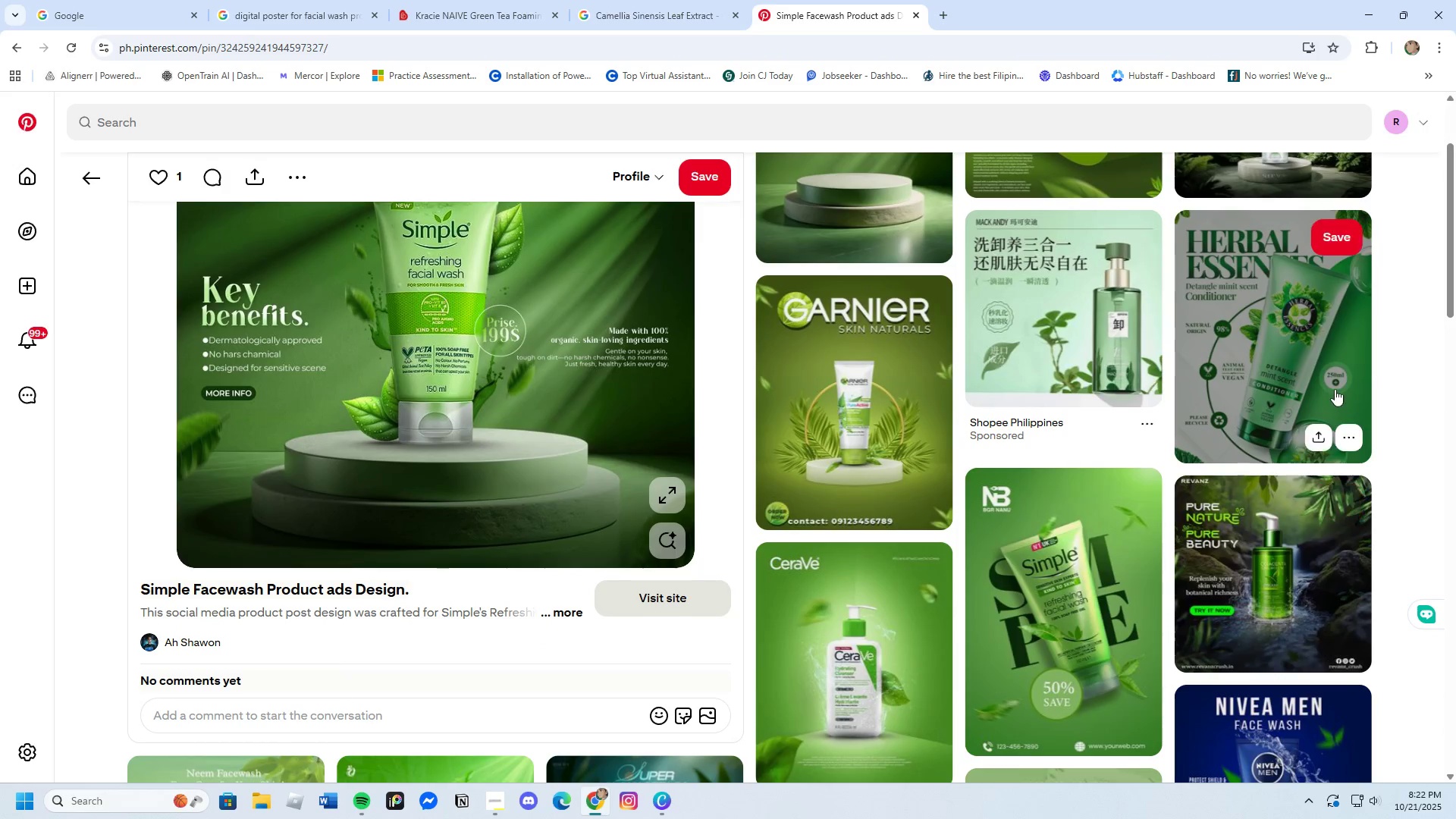 
left_click([1282, 366])
 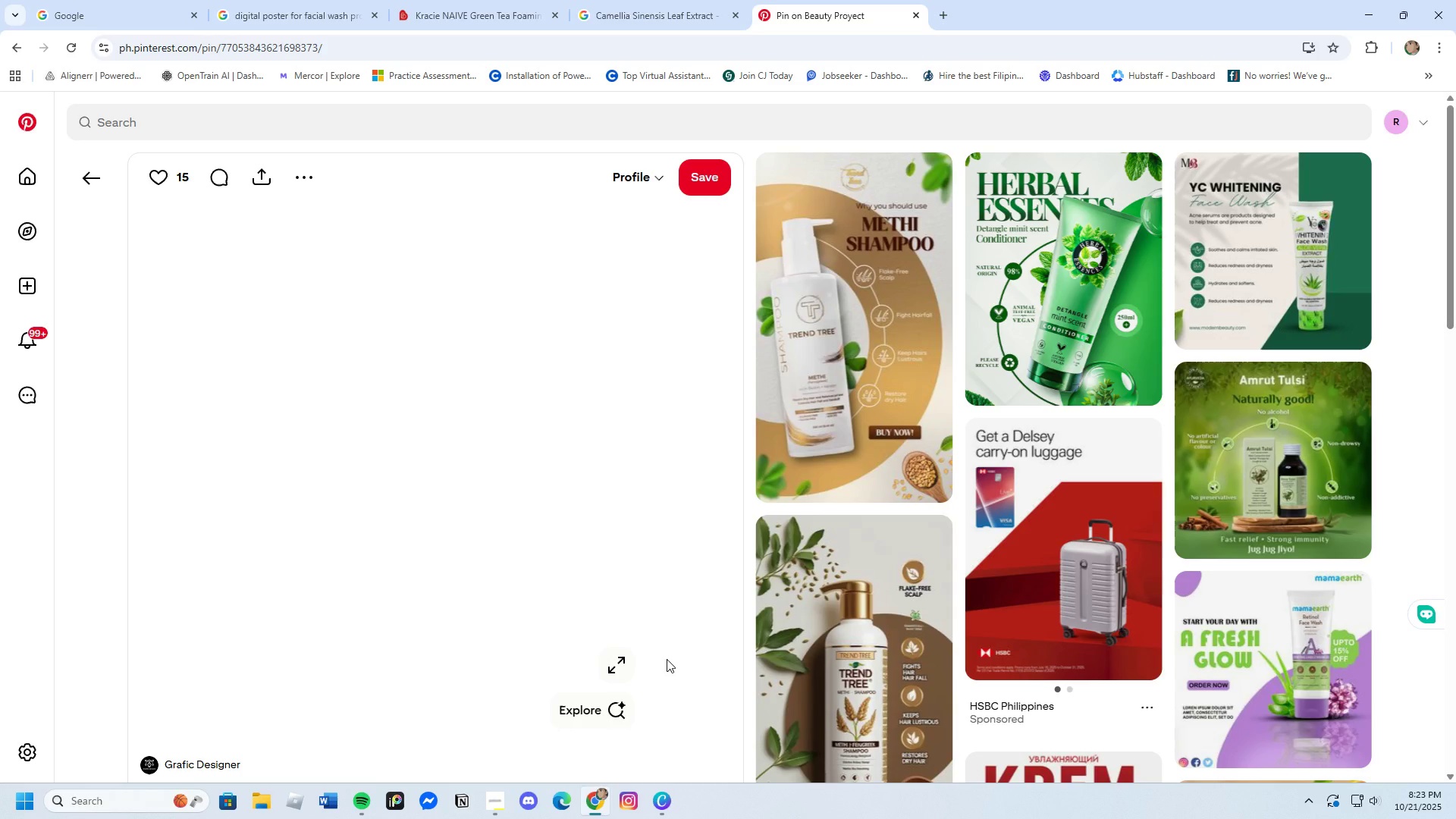 
left_click([619, 663])
 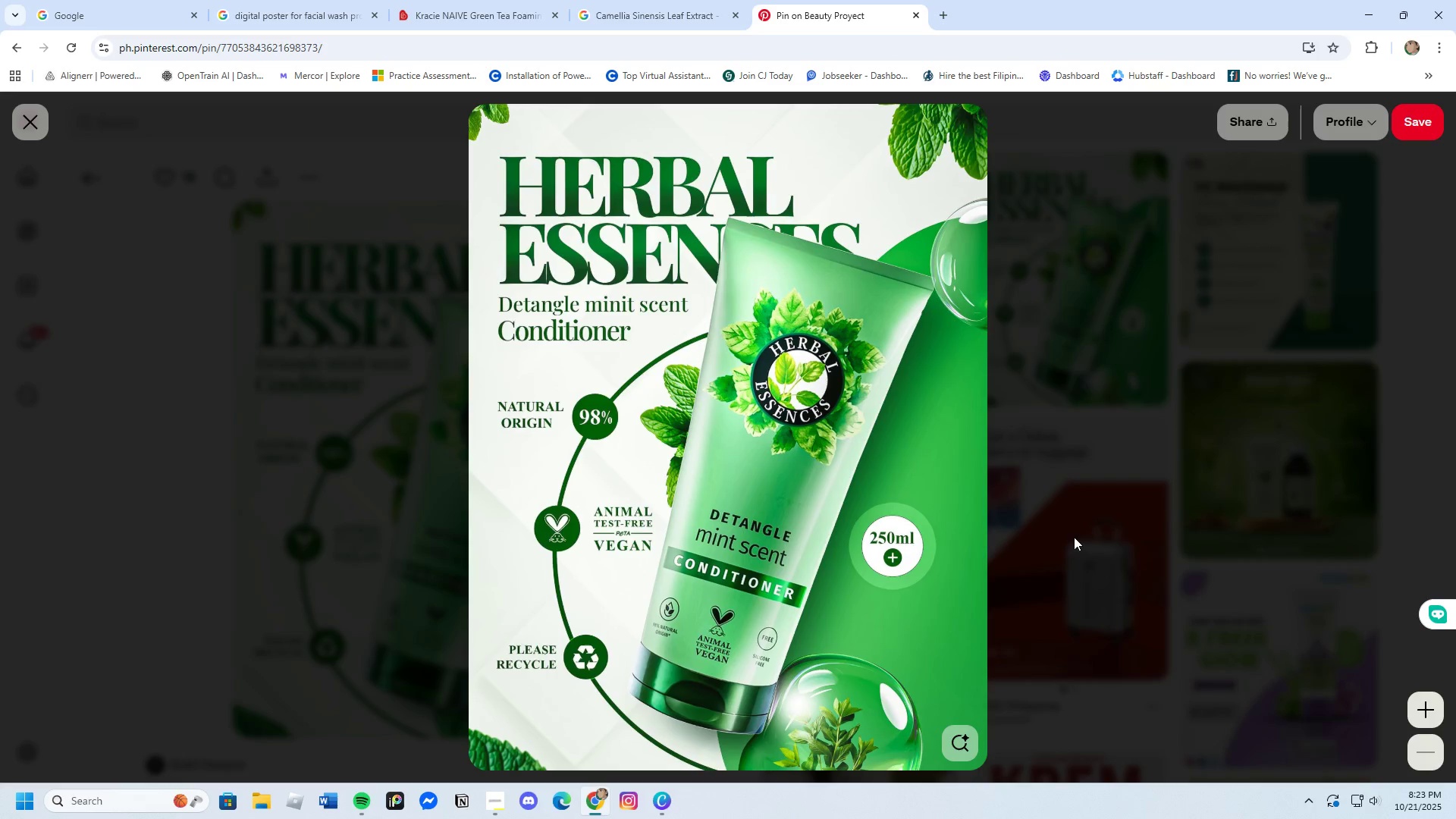 
wait(11.17)
 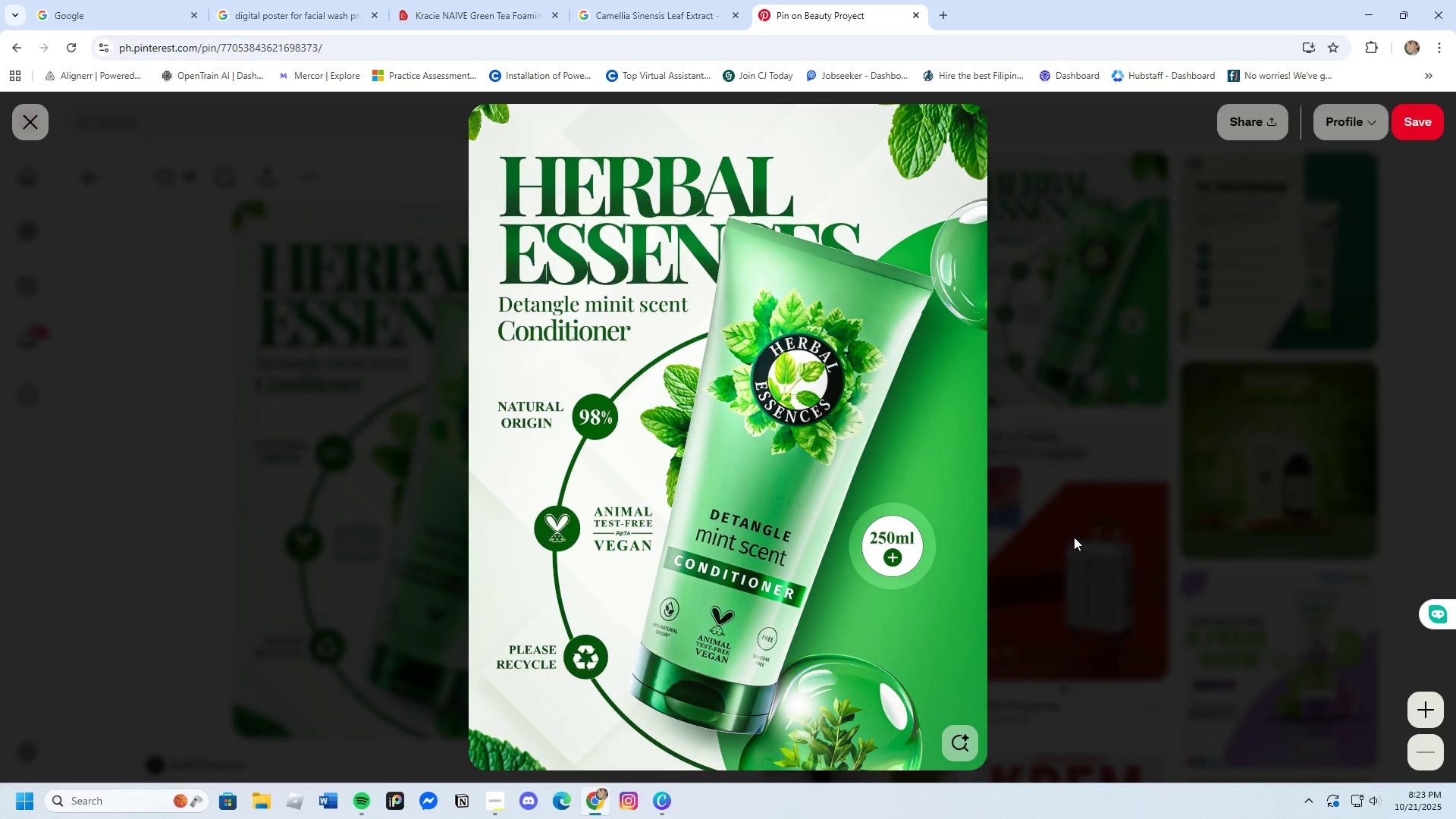 
left_click([1072, 526])
 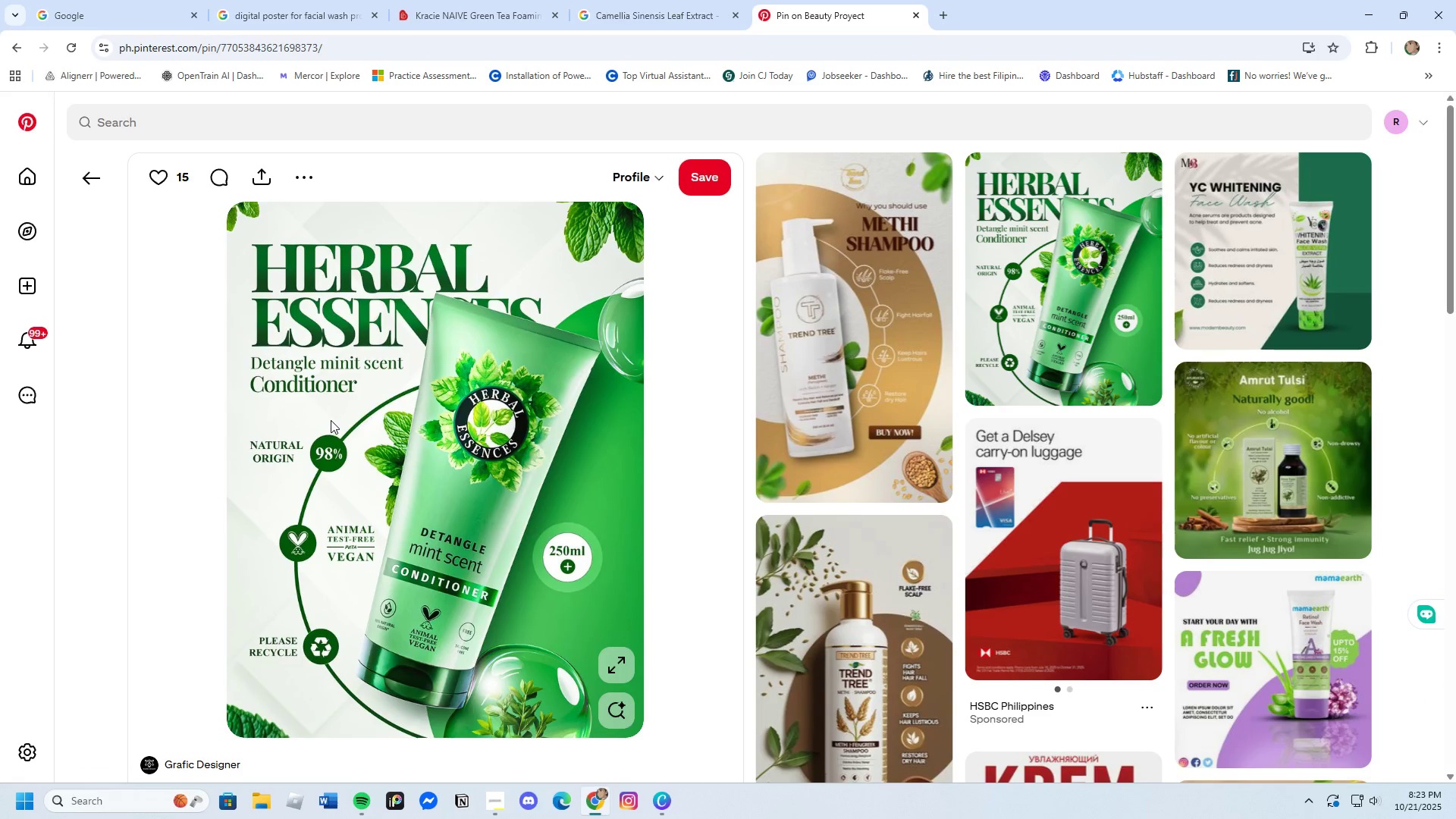 
scroll: coordinate [309, 535], scroll_direction: down, amount: 3.0
 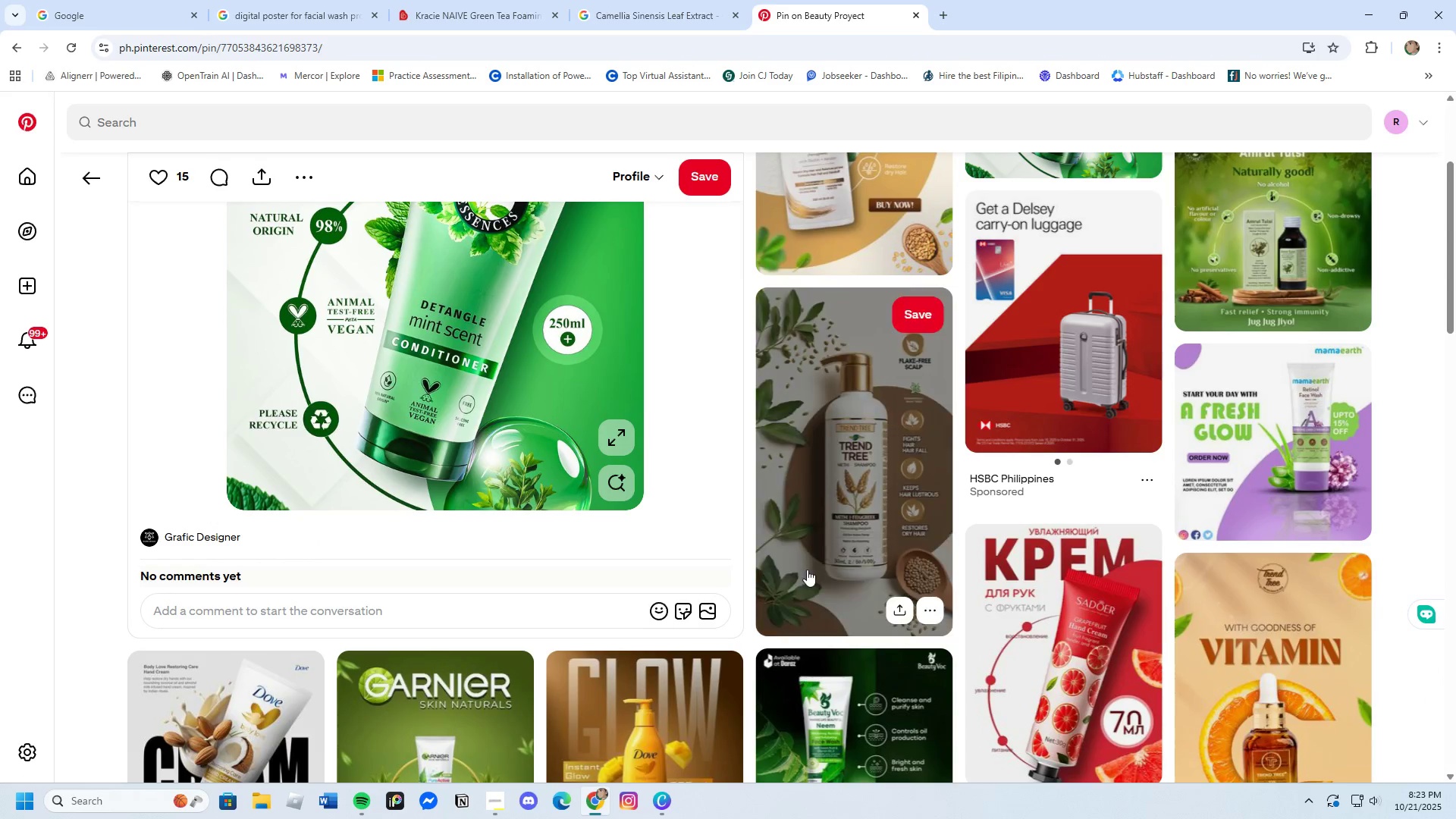 
left_click([807, 548])
 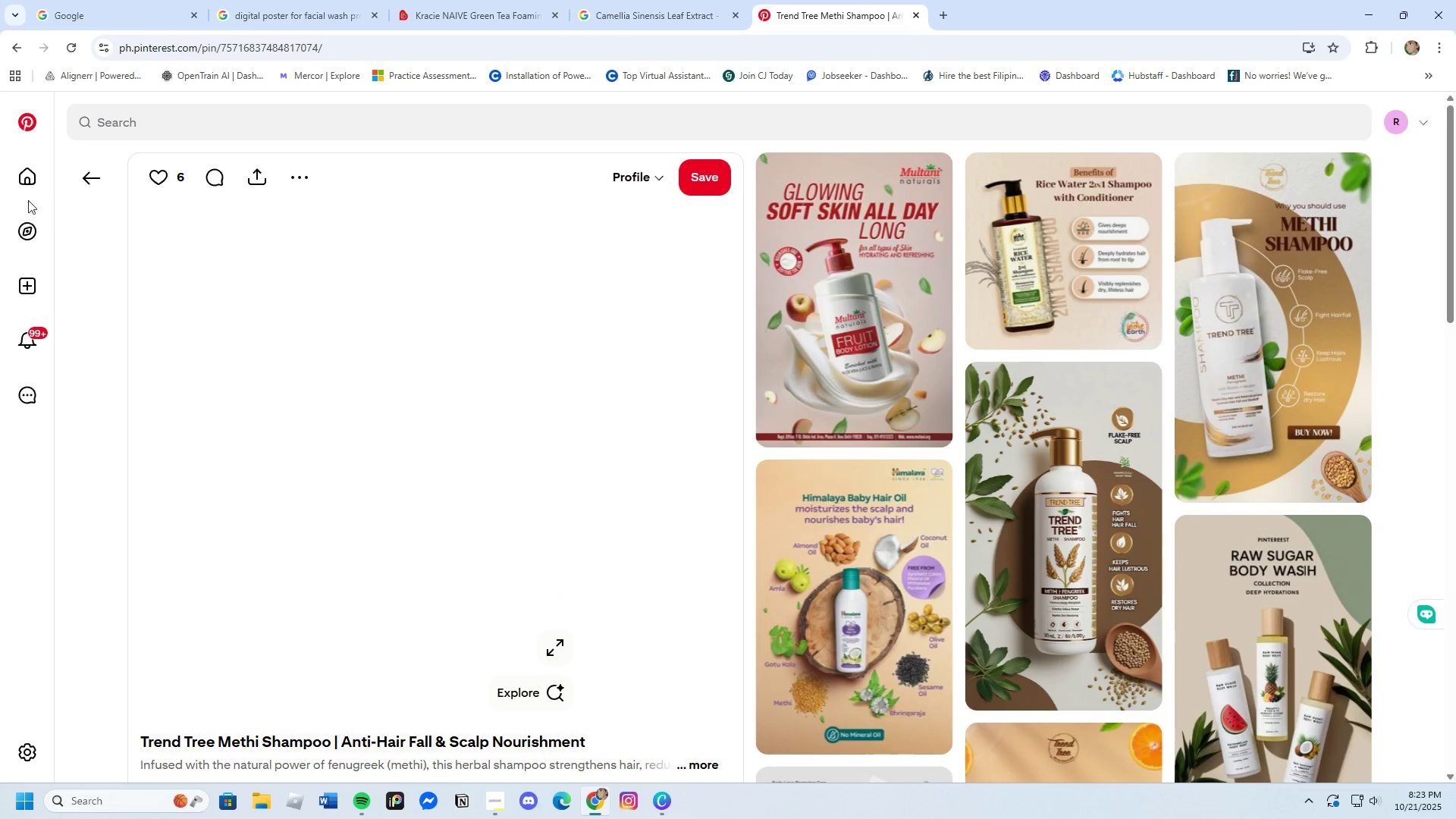 
left_click([79, 180])
 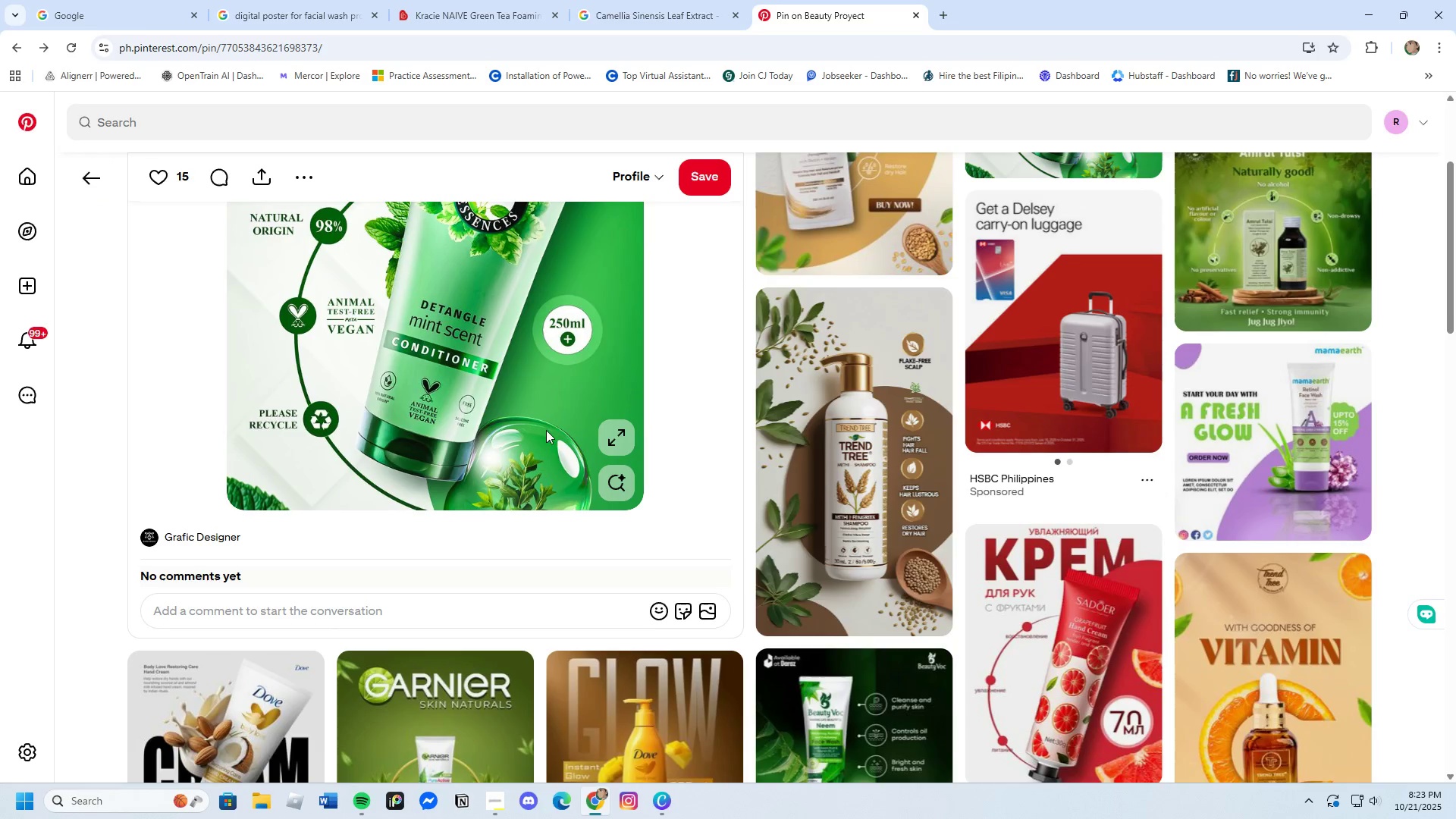 
scroll: coordinate [805, 542], scroll_direction: up, amount: 3.0
 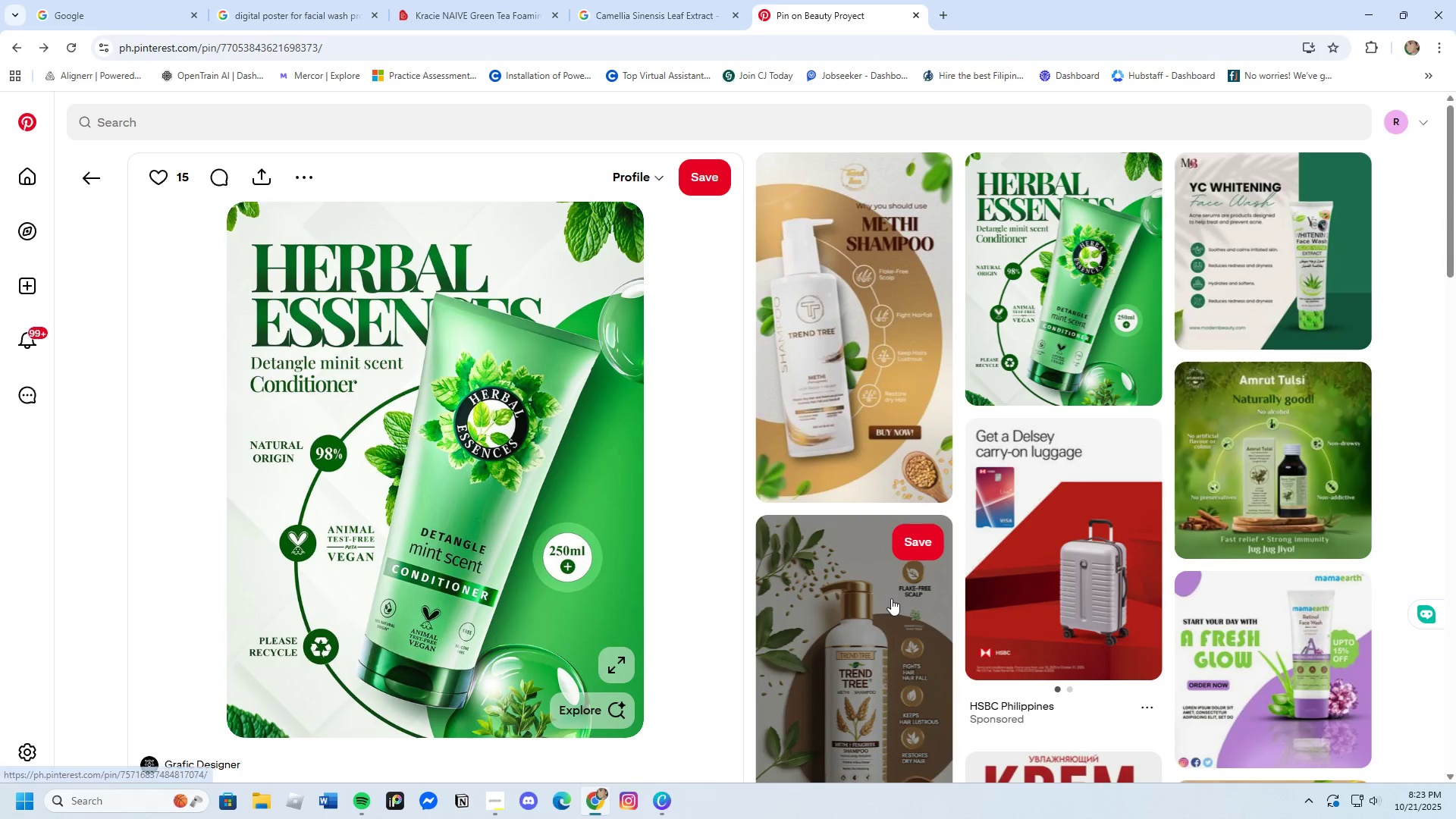 
left_click([861, 599])
 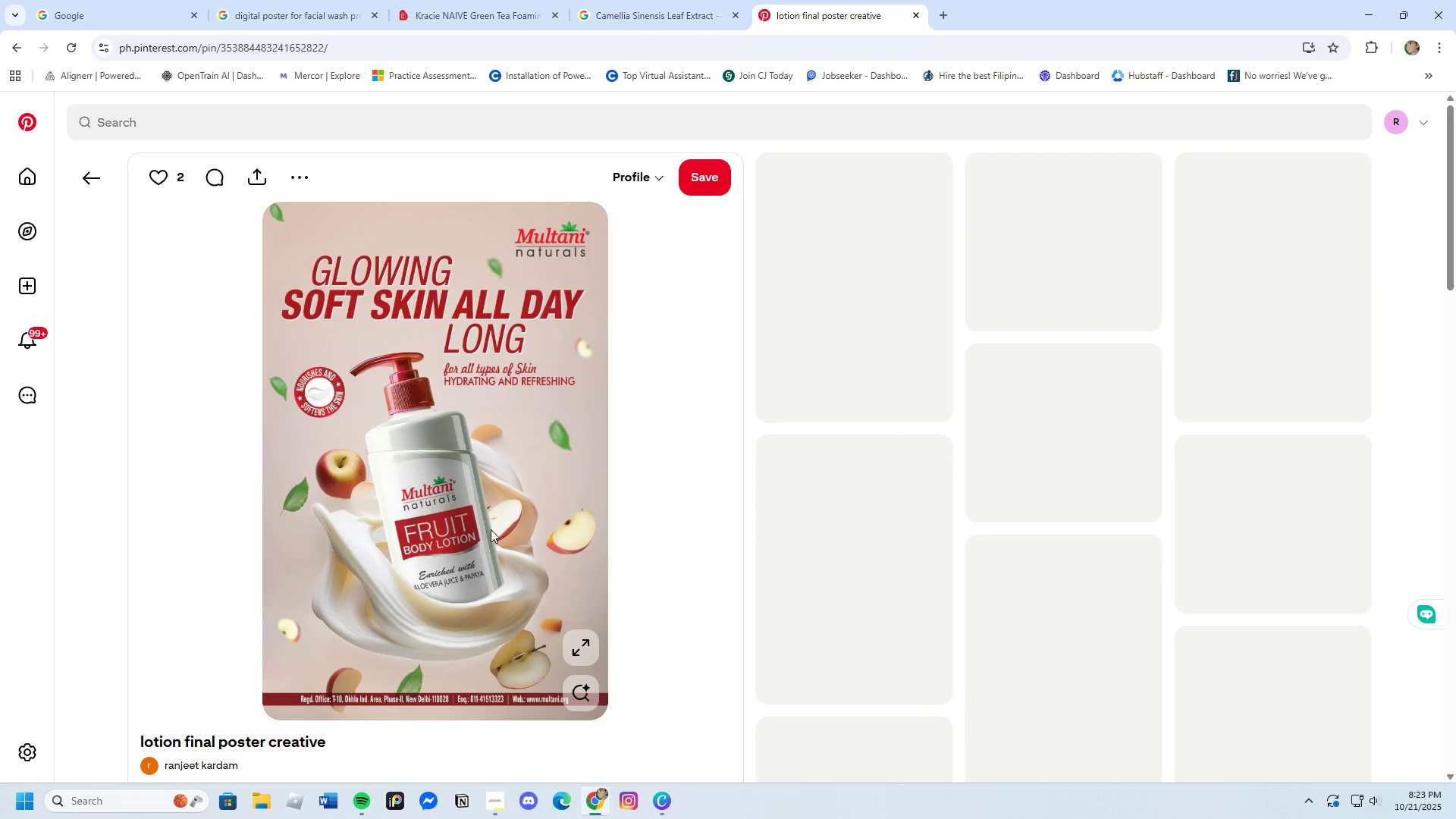 
mouse_move([857, 522])
 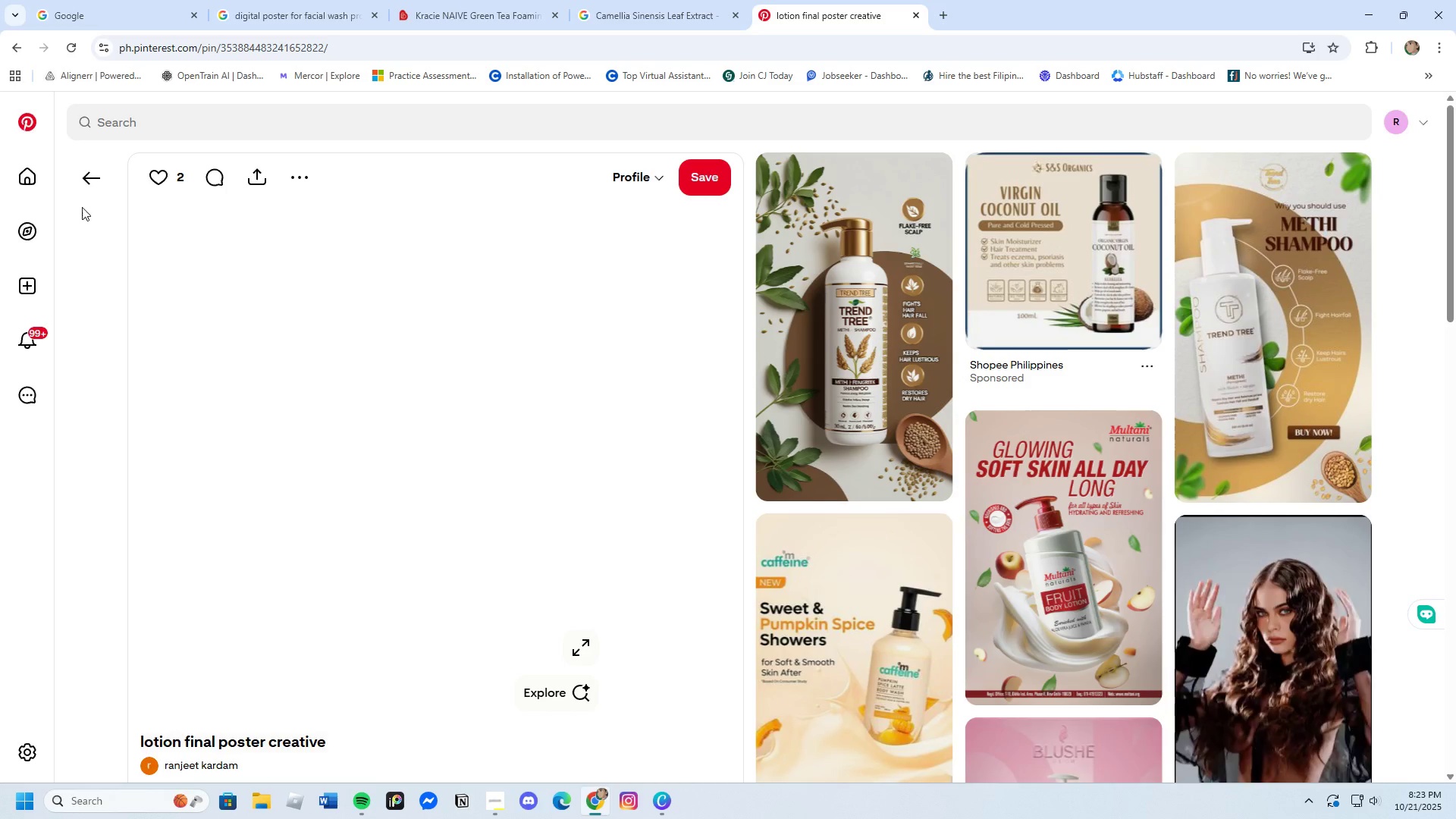 
left_click_drag(start_coordinate=[97, 184], to_coordinate=[101, 184])
 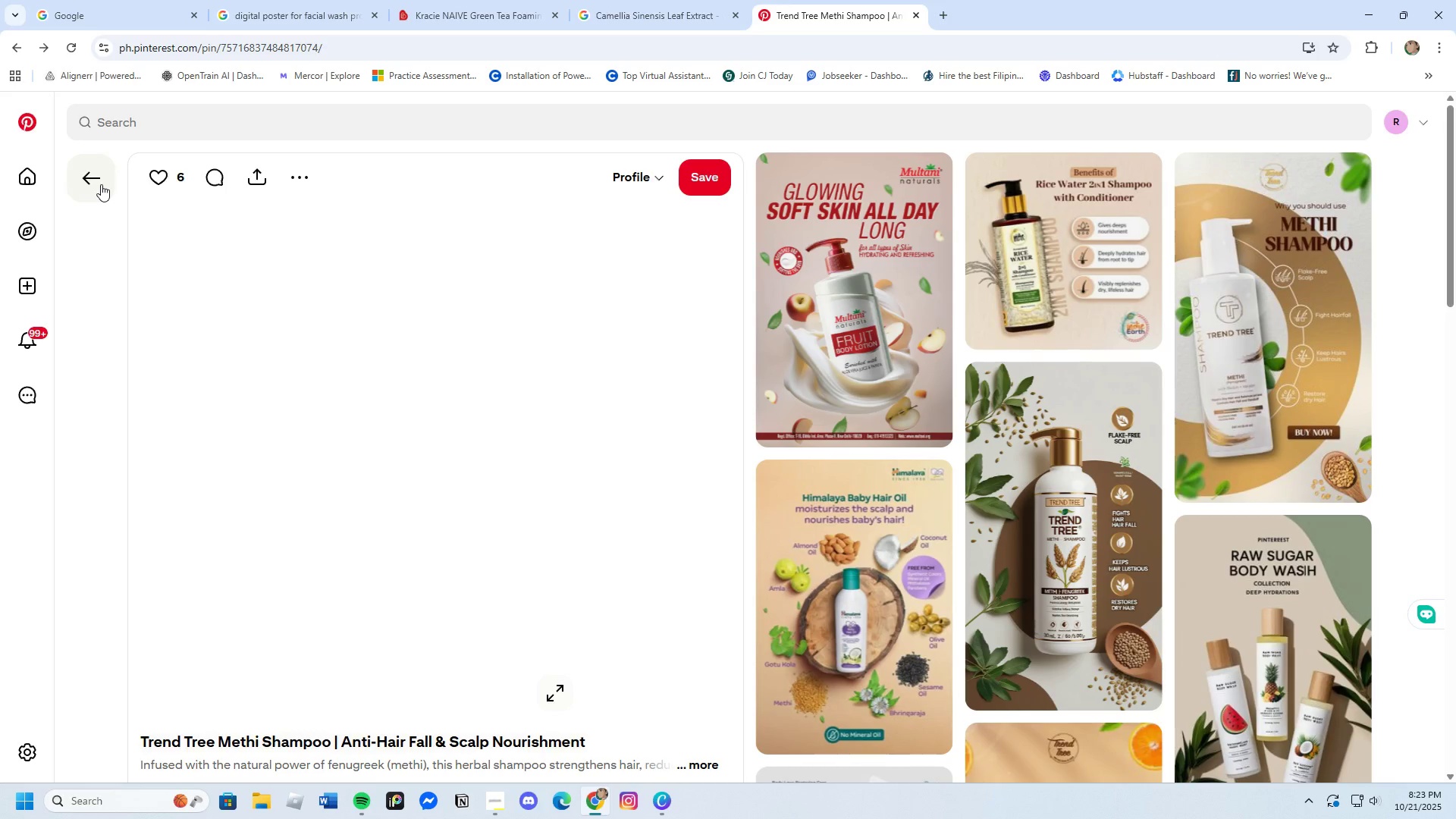 
left_click([101, 184])
 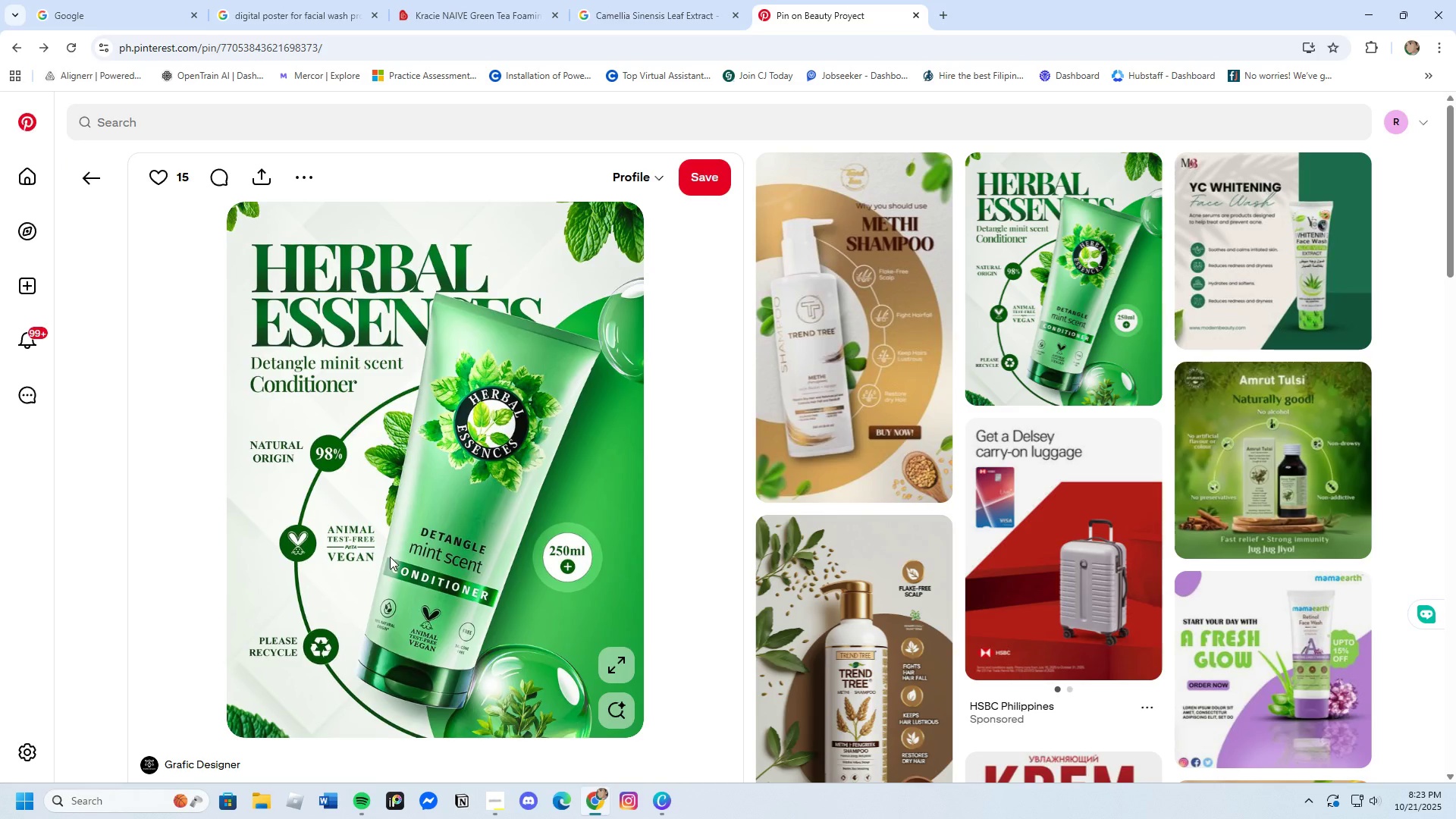 
scroll: coordinate [389, 585], scroll_direction: down, amount: 11.0
 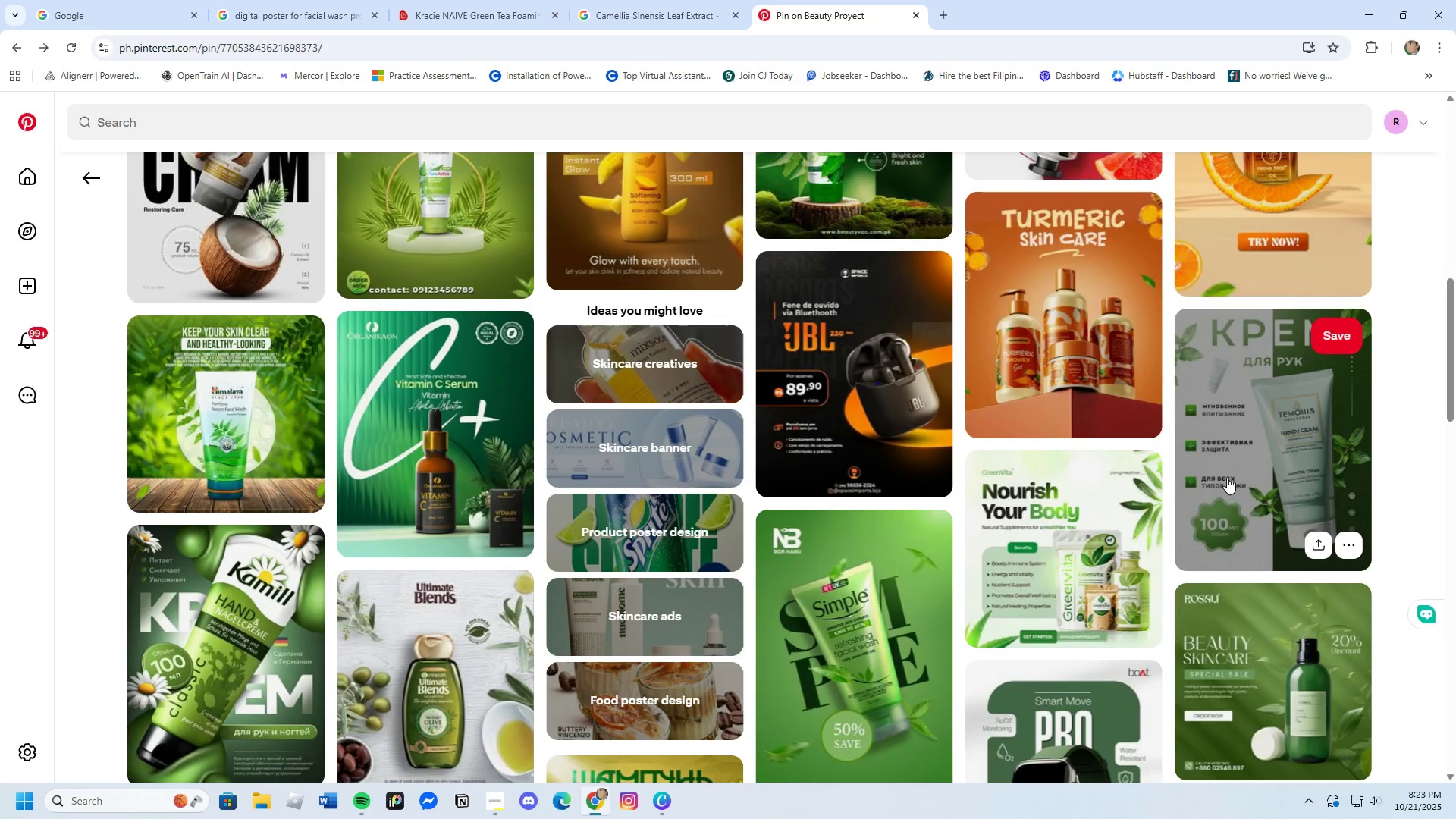 
left_click([1220, 463])
 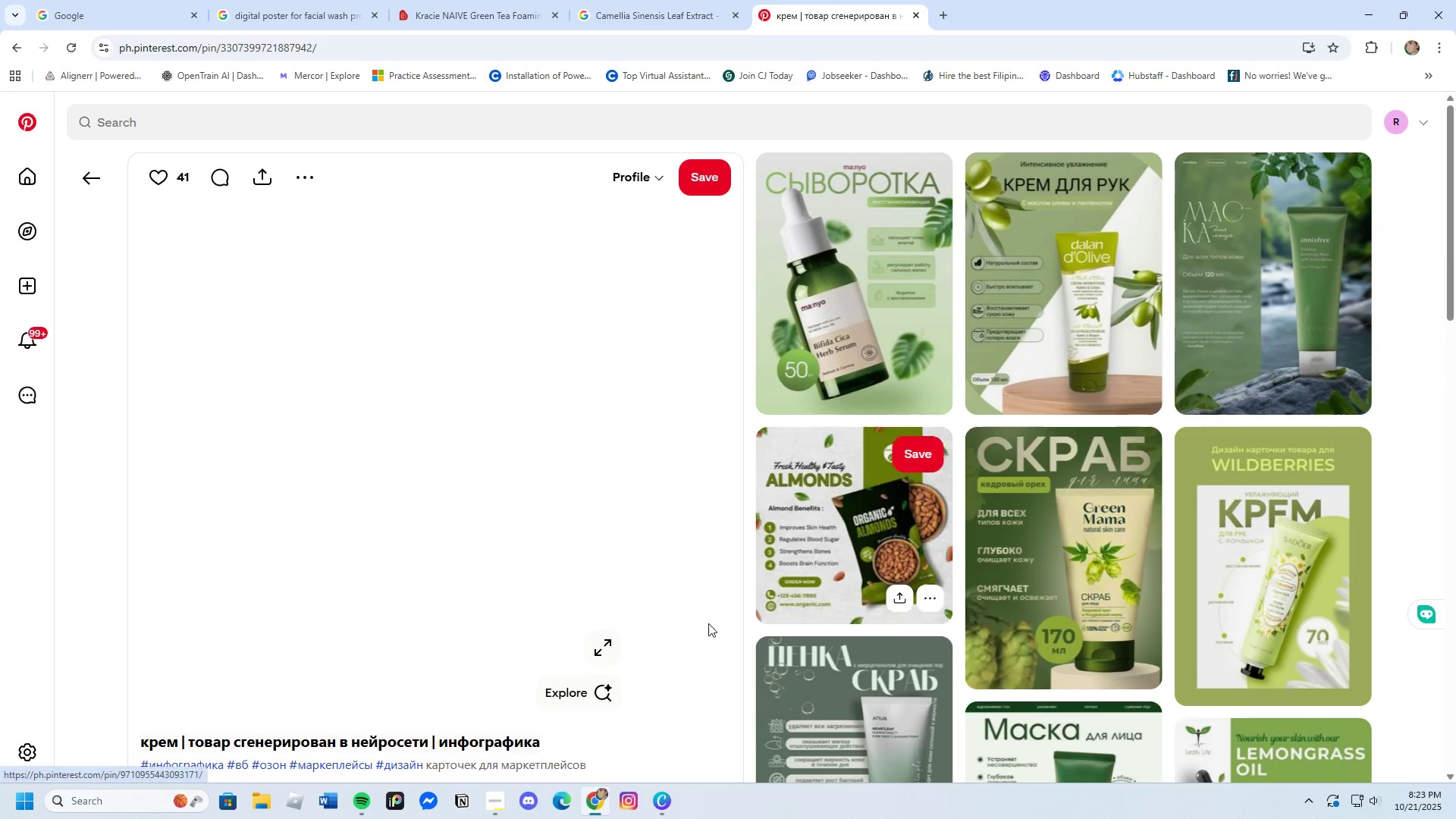 
left_click([590, 648])
 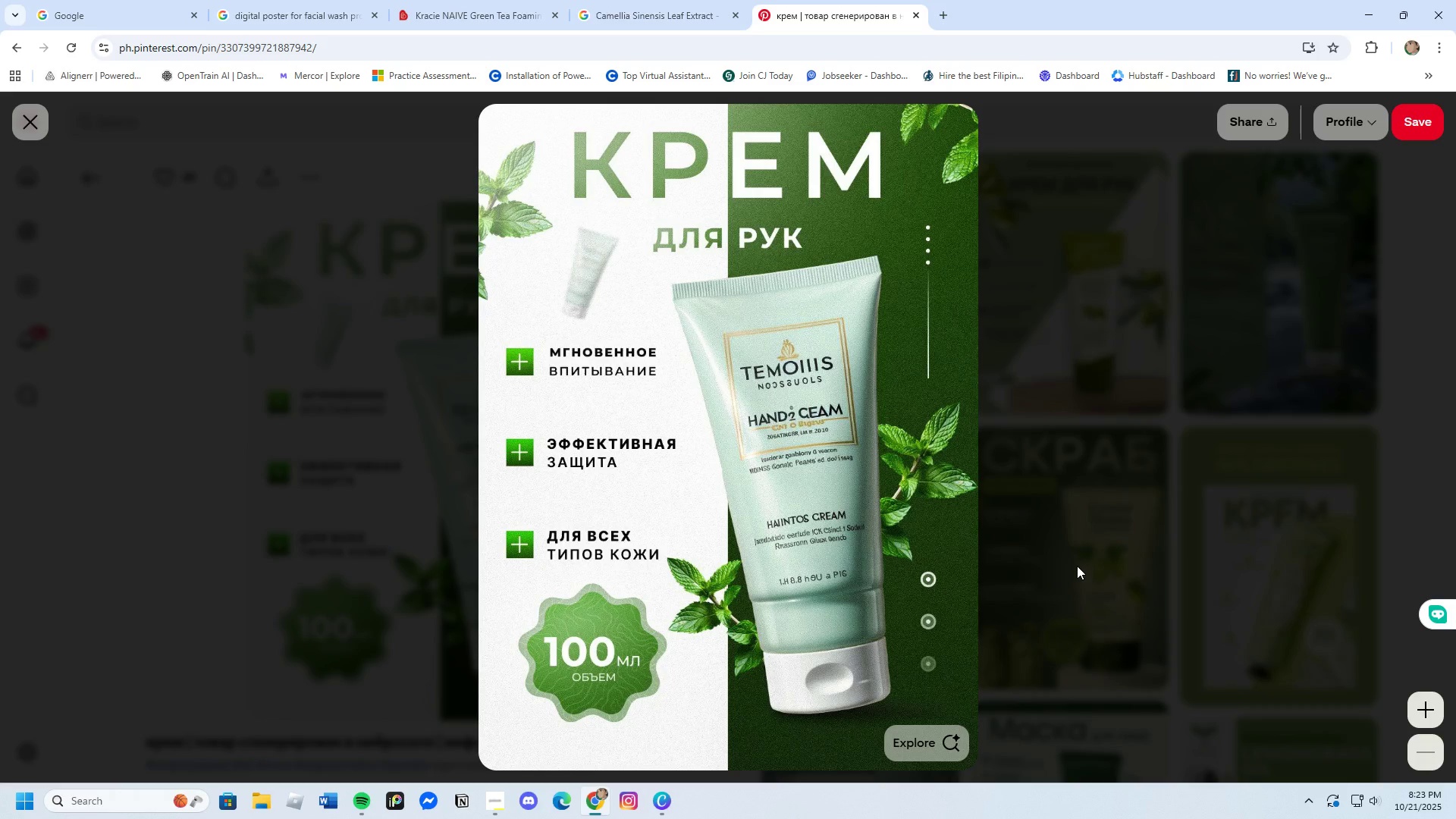 
left_click([1077, 566])
 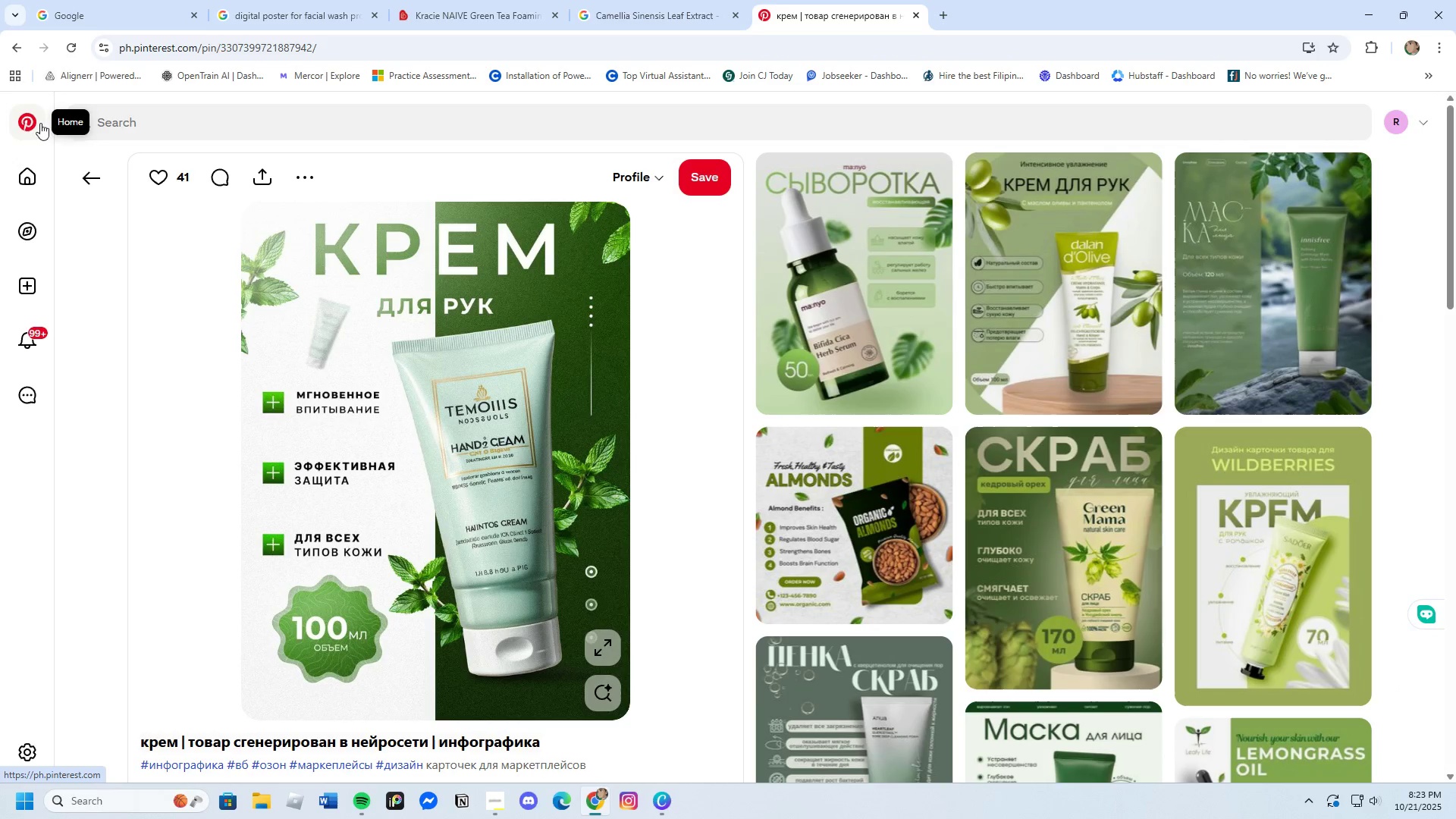 
left_click([115, 188])
 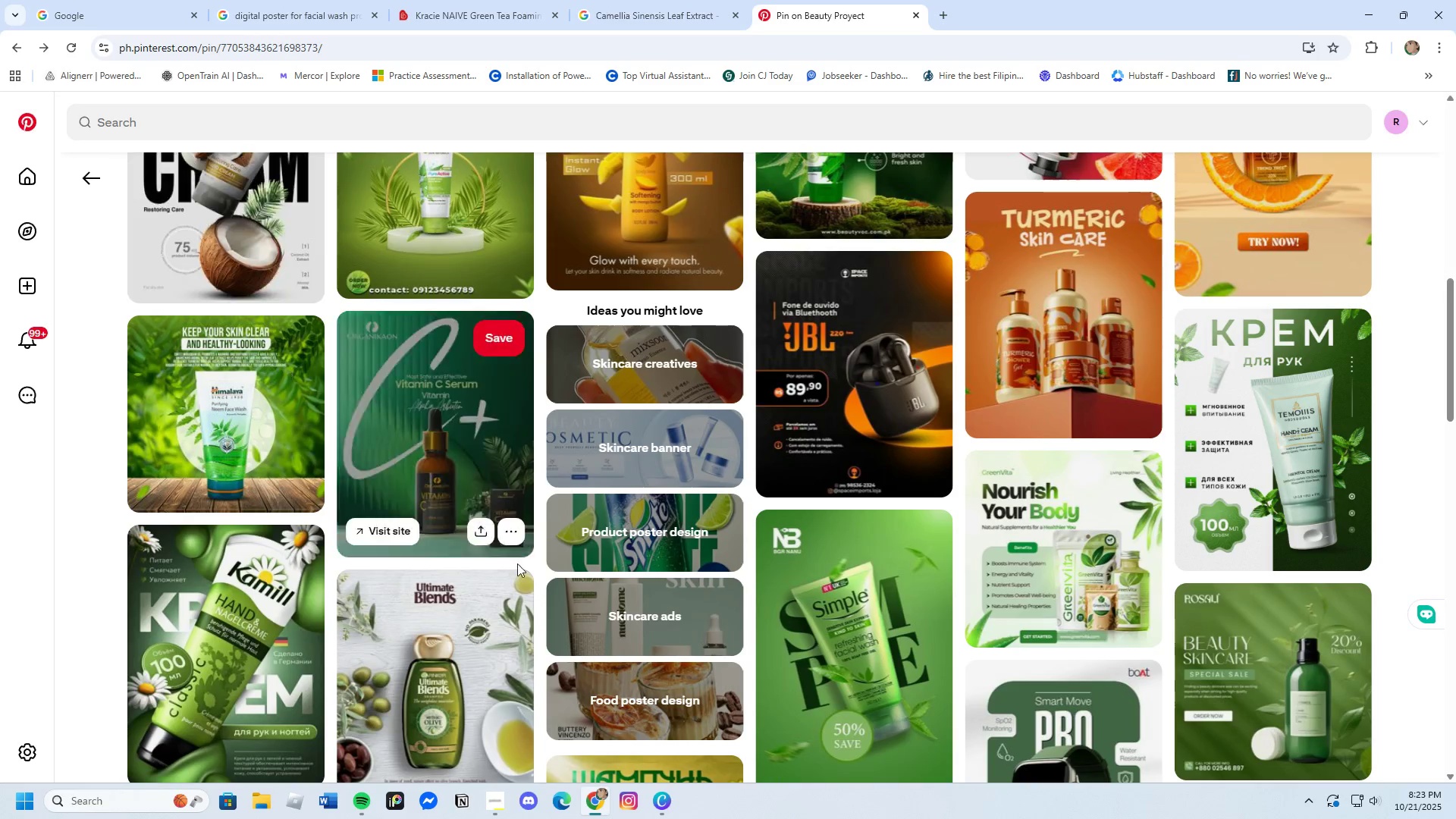 
scroll: coordinate [549, 596], scroll_direction: down, amount: 13.0
 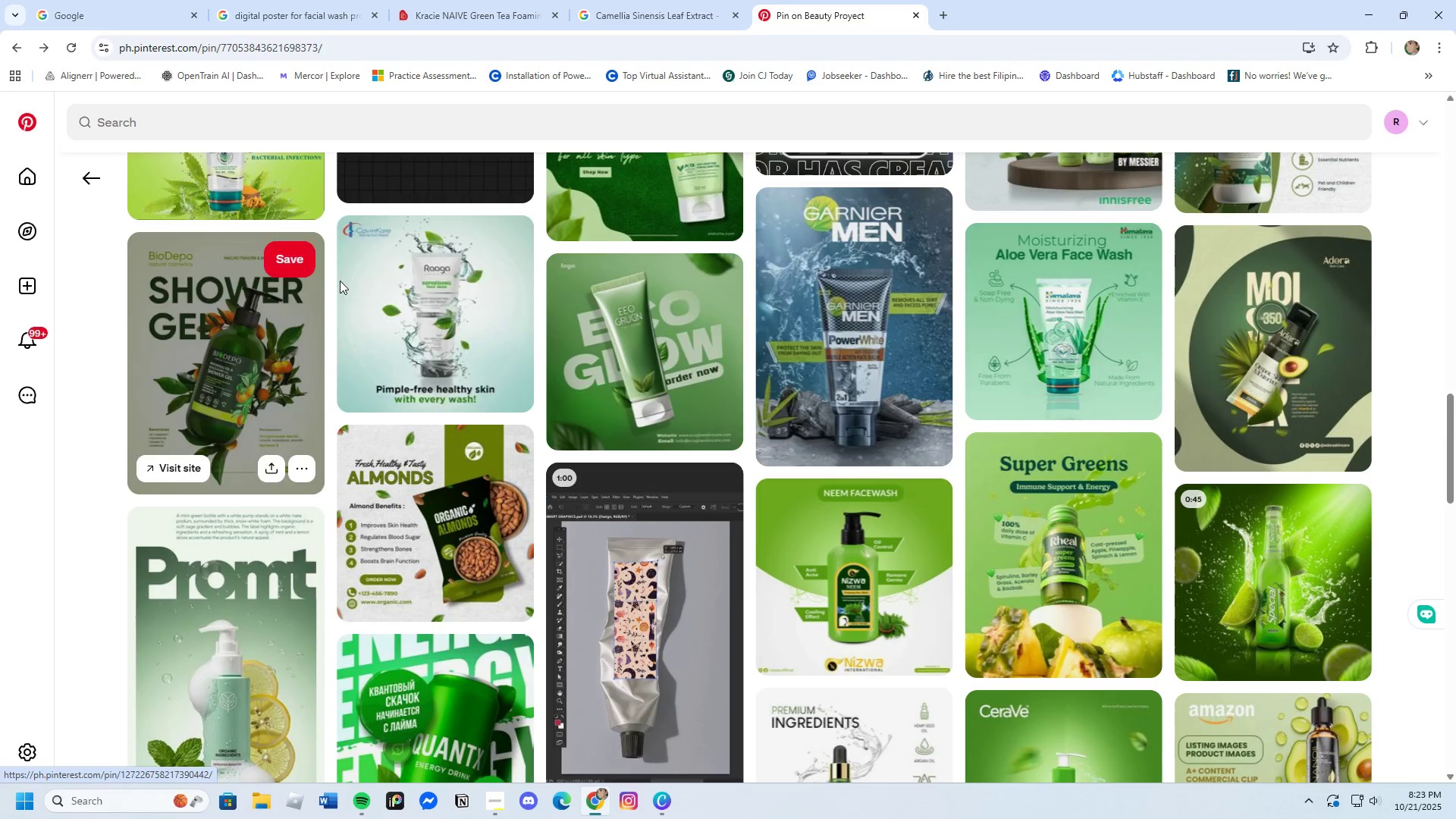 
left_click([385, 290])
 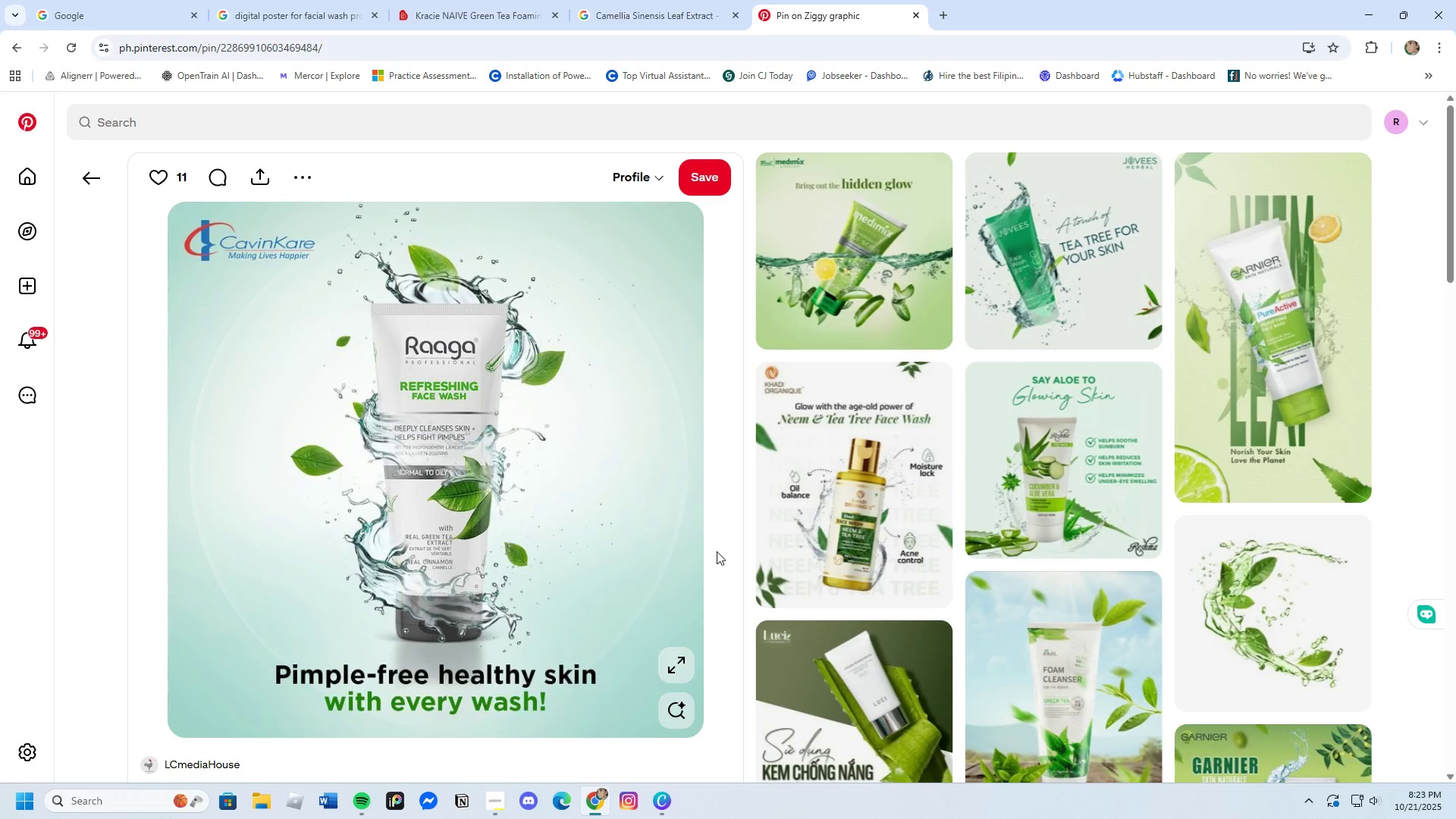 
wait(7.72)
 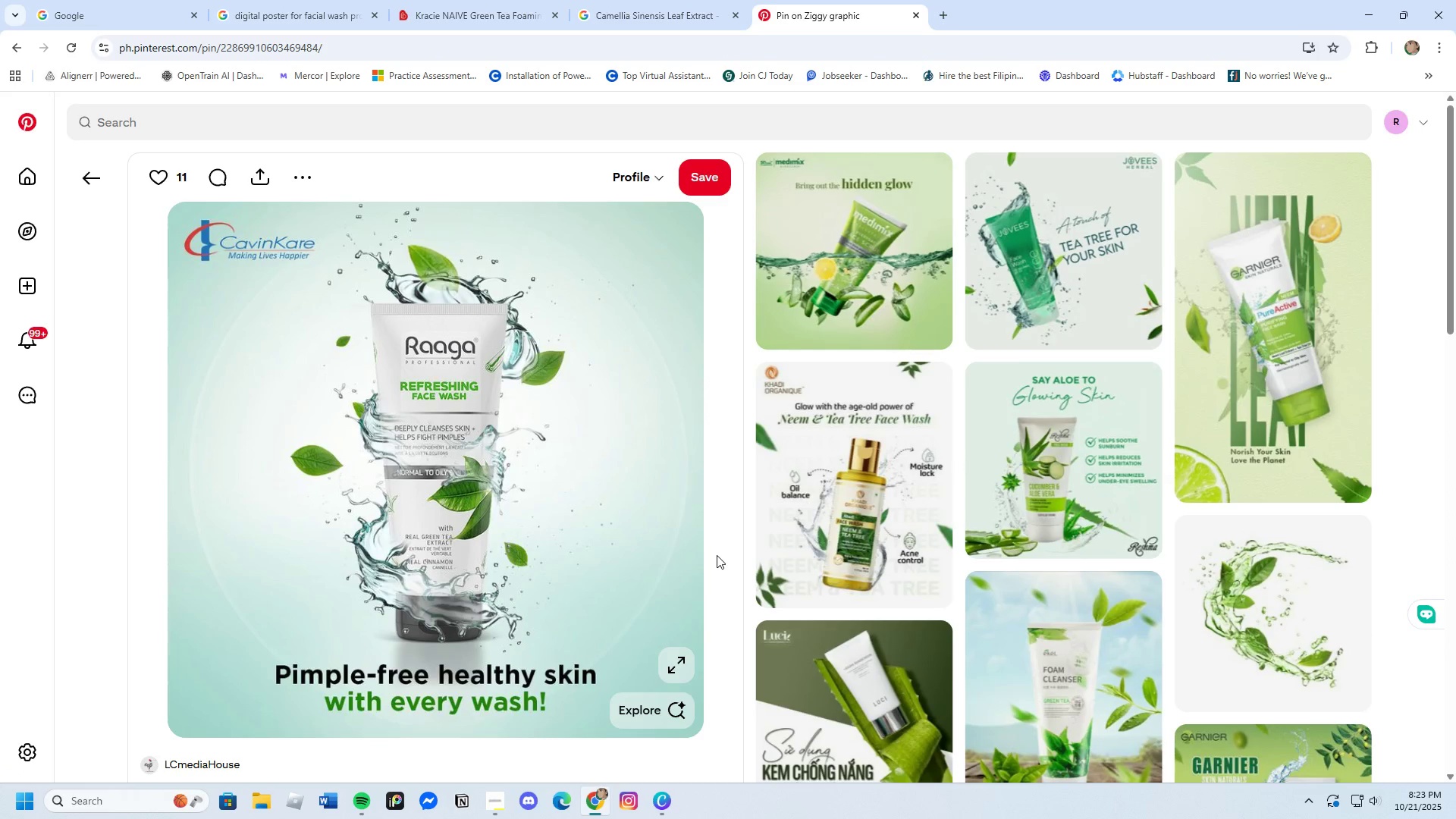 
left_click([91, 179])
 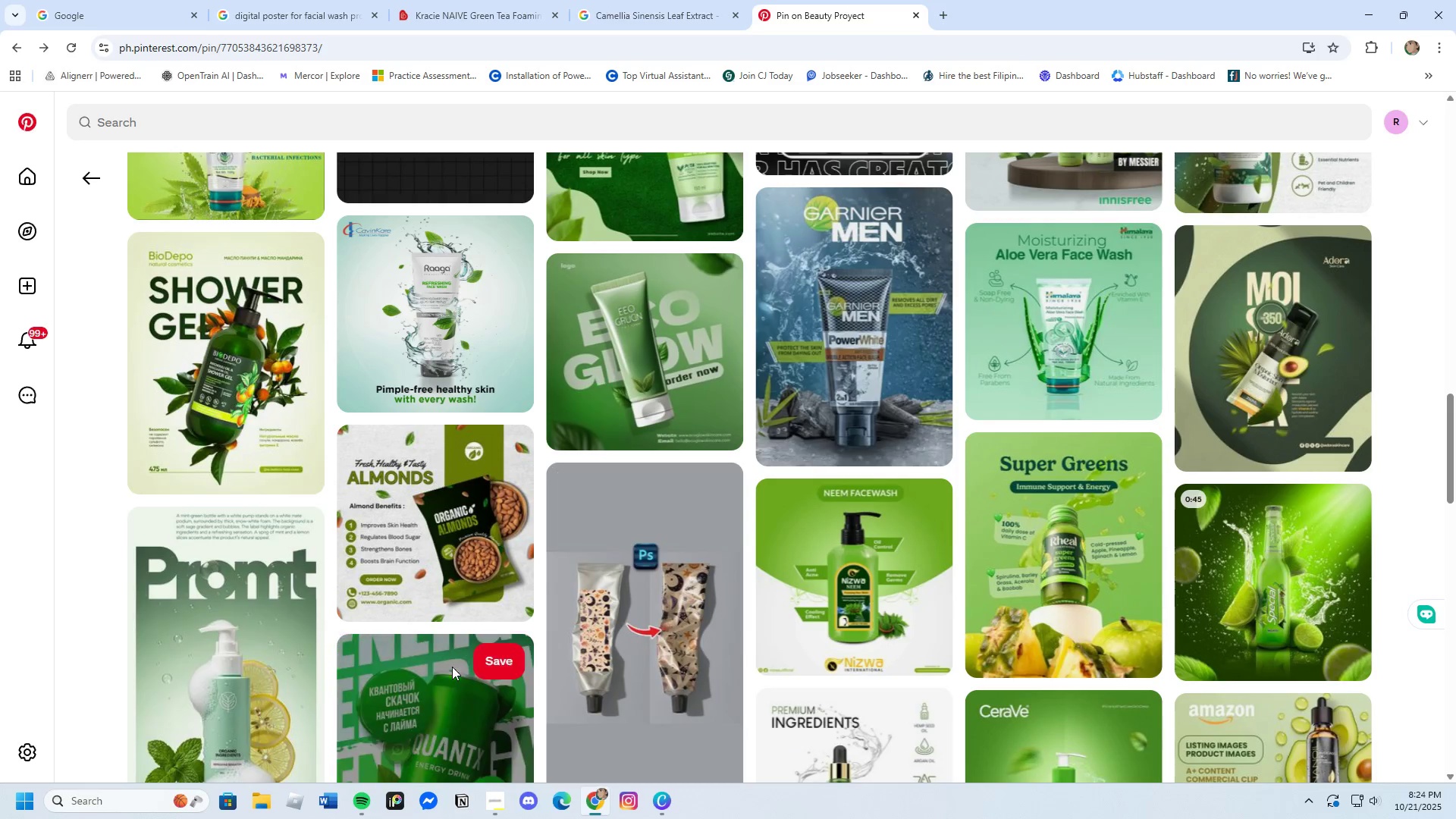 
scroll: coordinate [450, 658], scroll_direction: down, amount: 4.0
 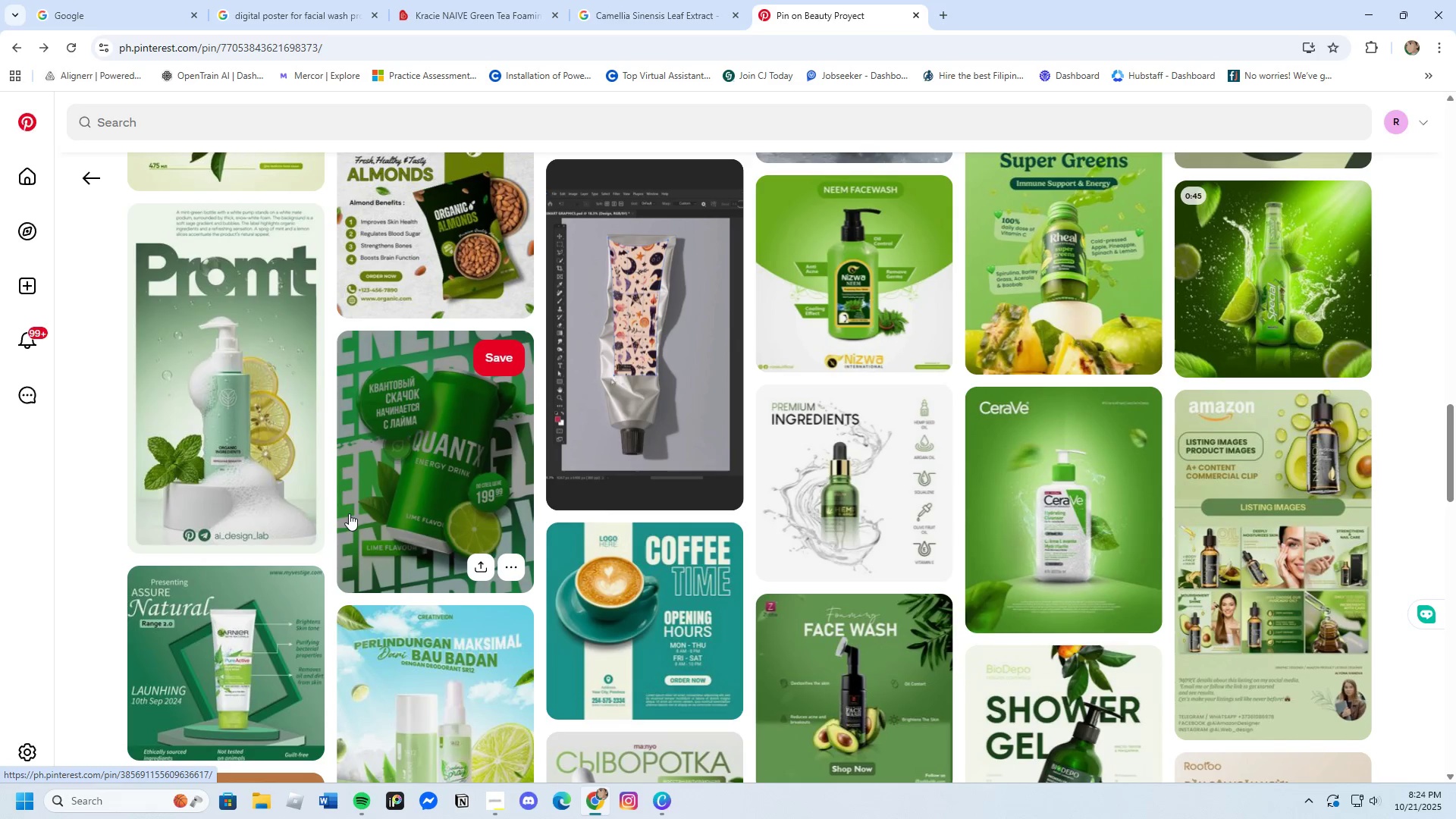 
mouse_move([560, 597])
 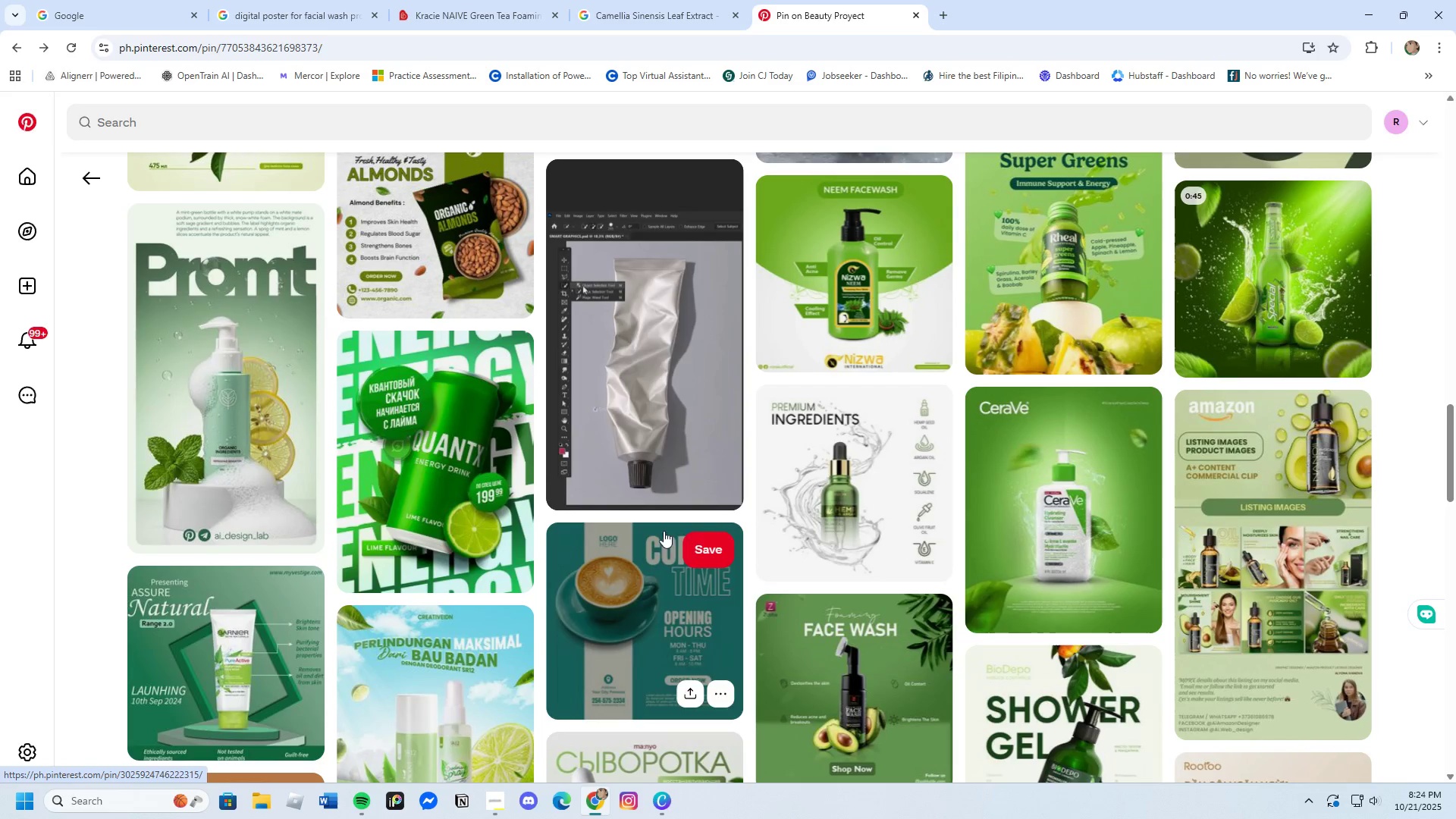 
left_click([802, 446])
 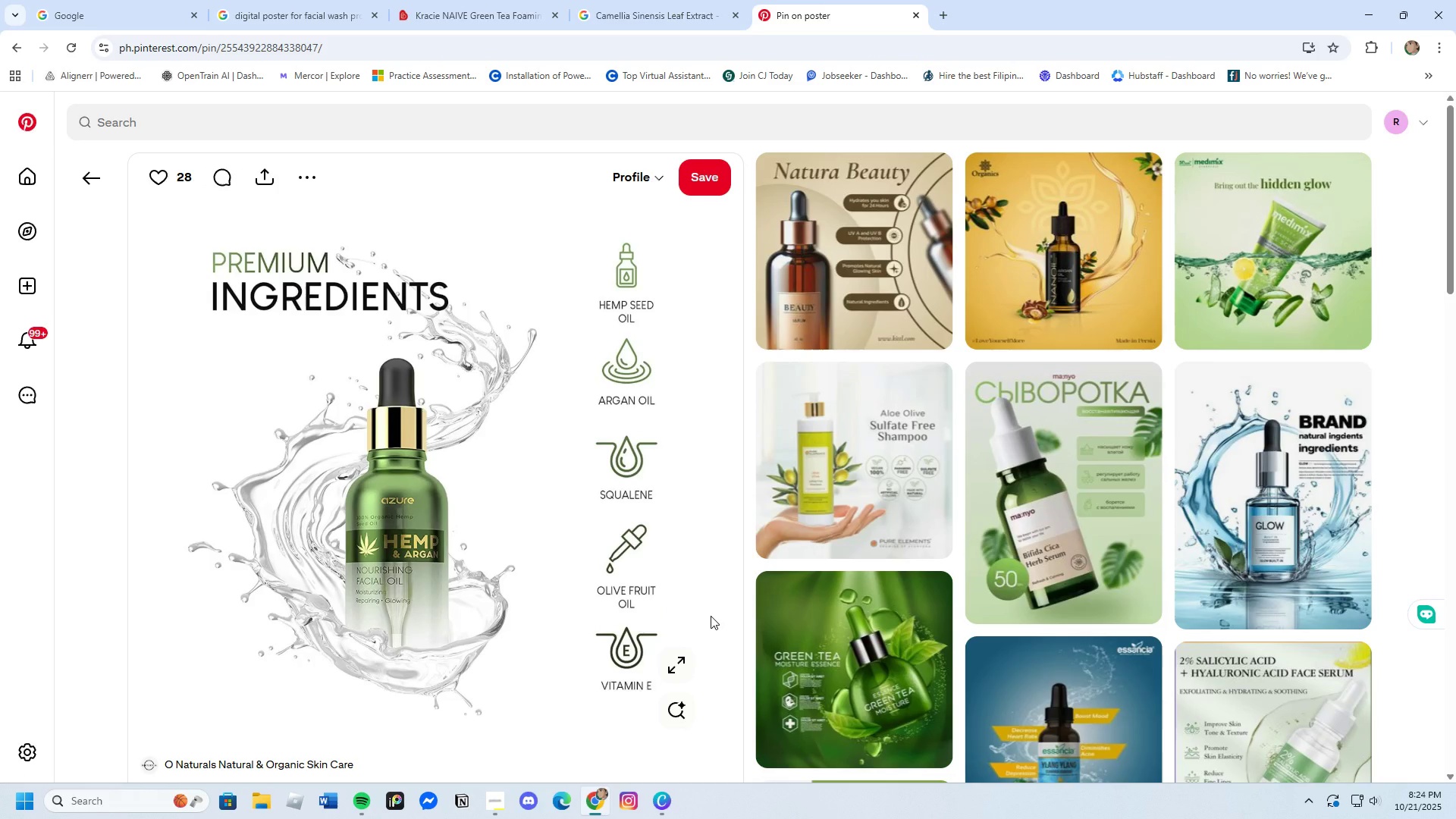 
wait(13.06)
 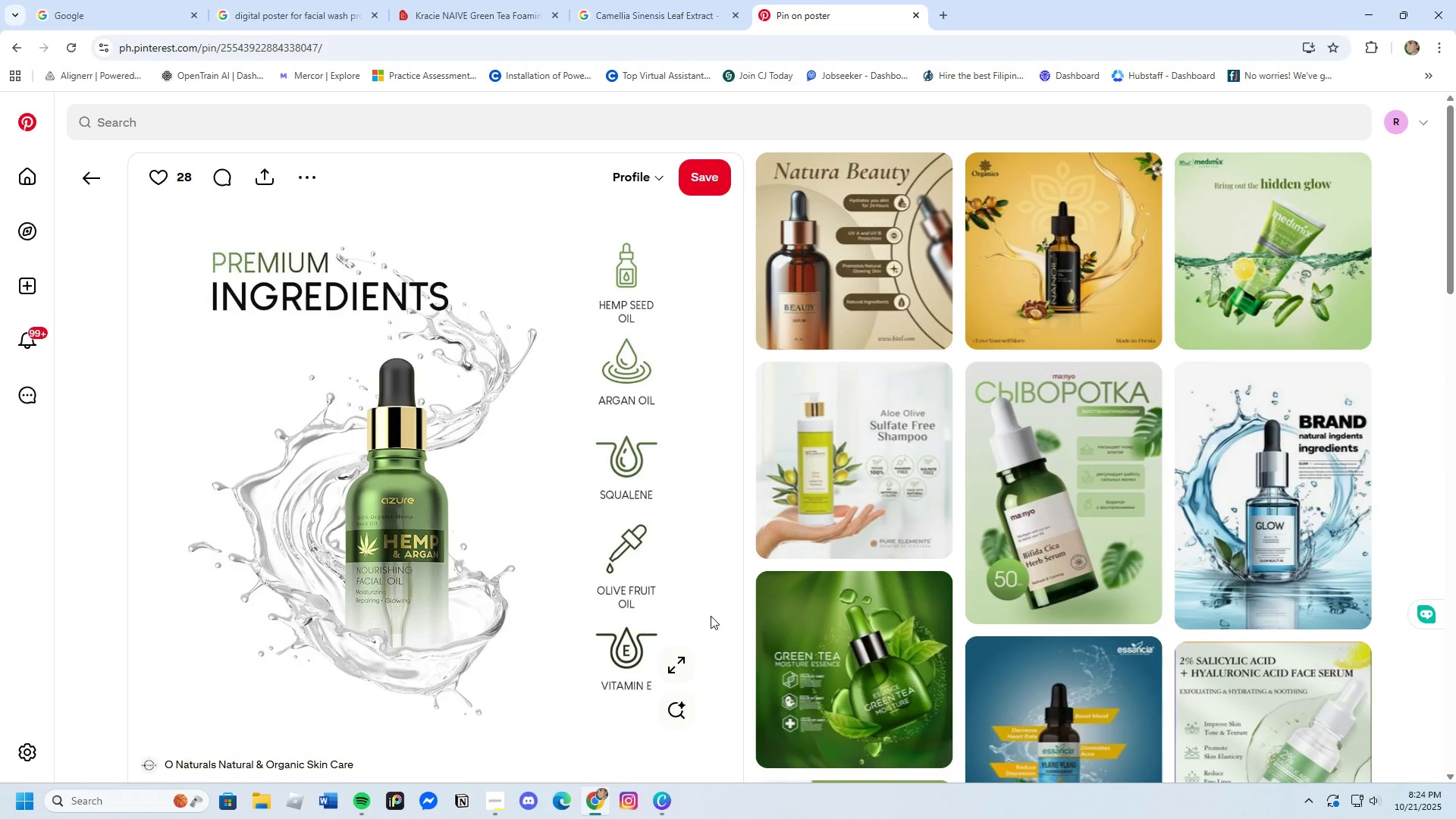 
left_click([72, 170])
 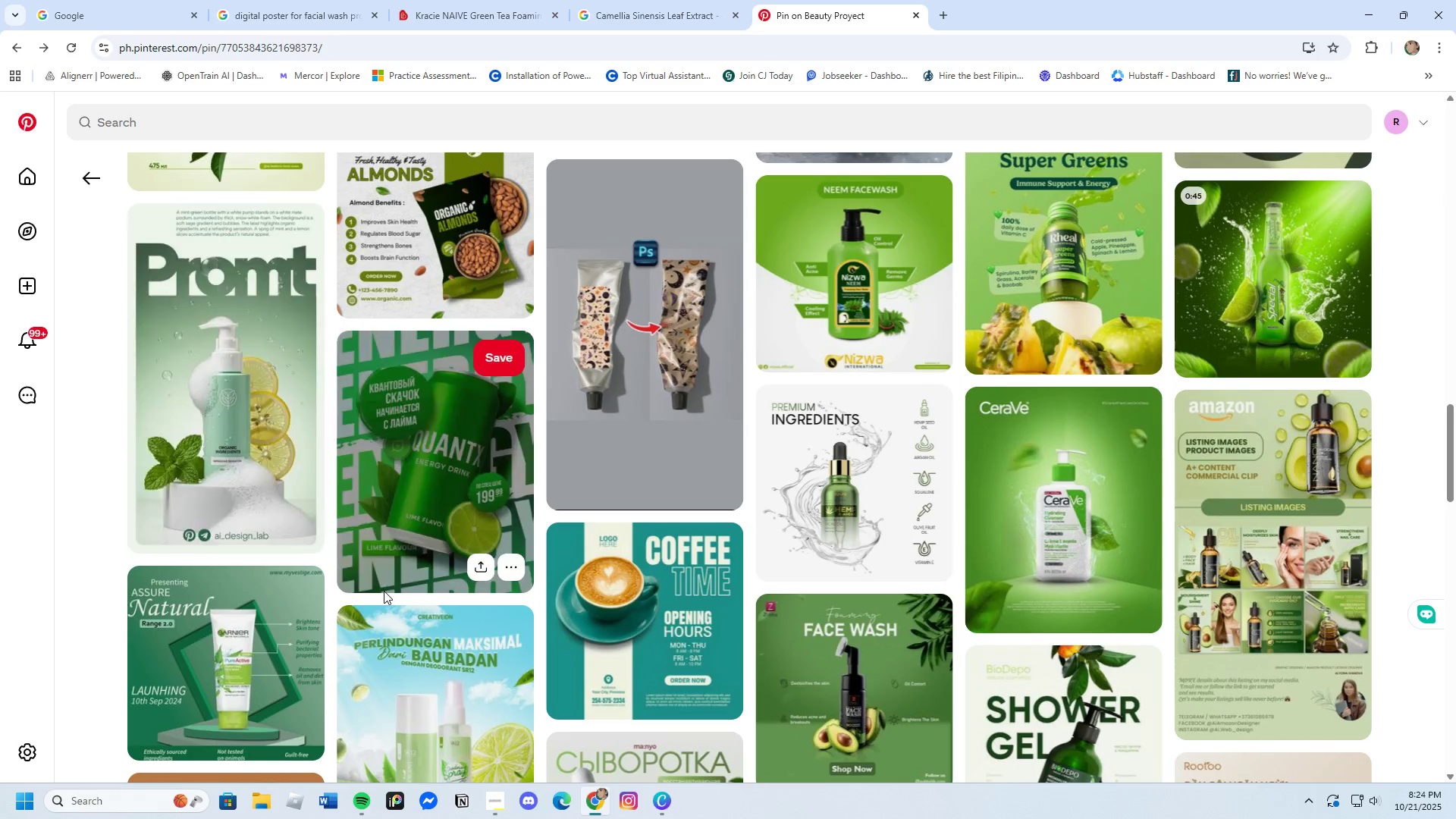 
scroll: coordinate [384, 591], scroll_direction: down, amount: 18.0
 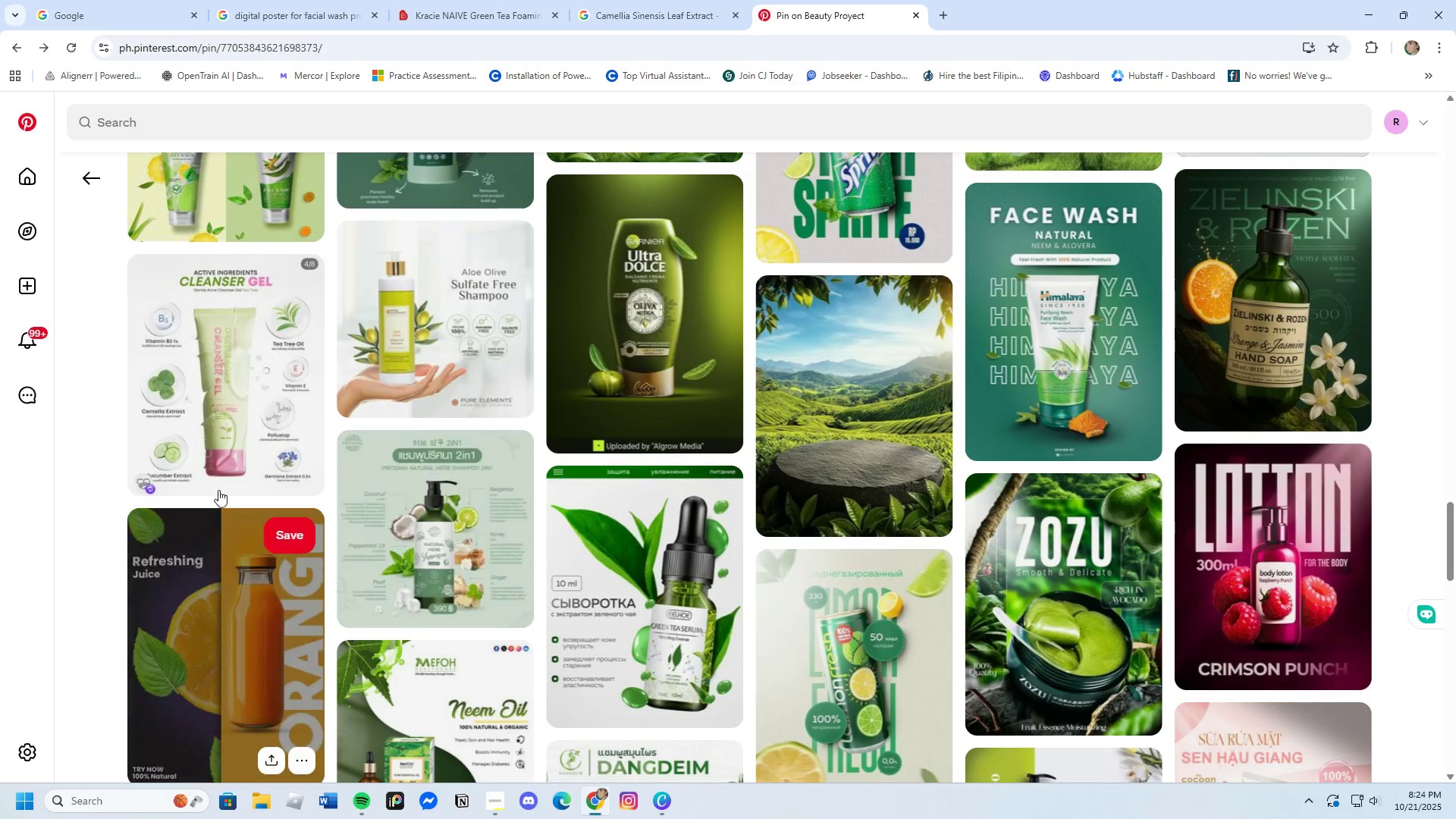 
left_click([182, 400])
 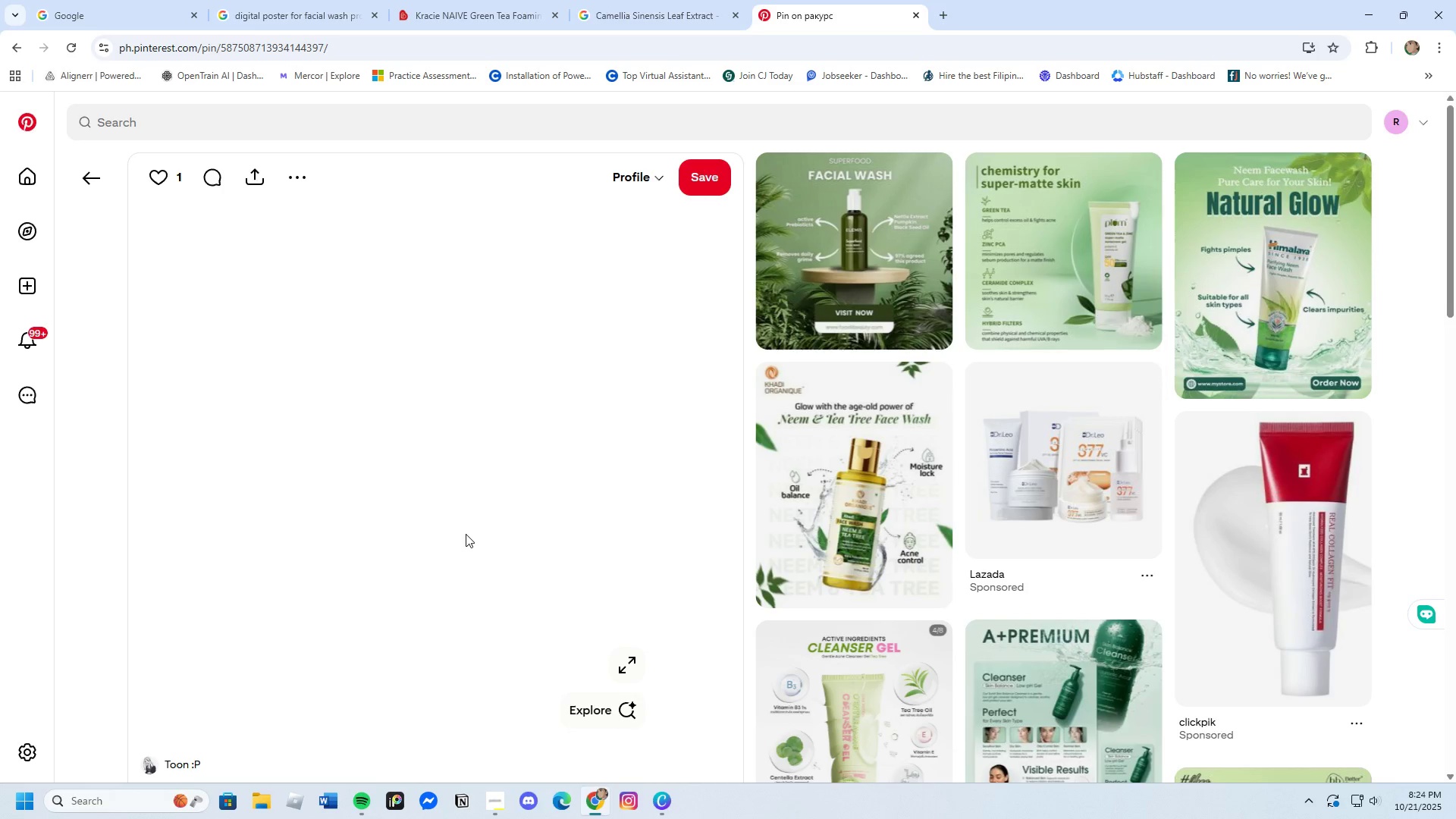 
wait(5.36)
 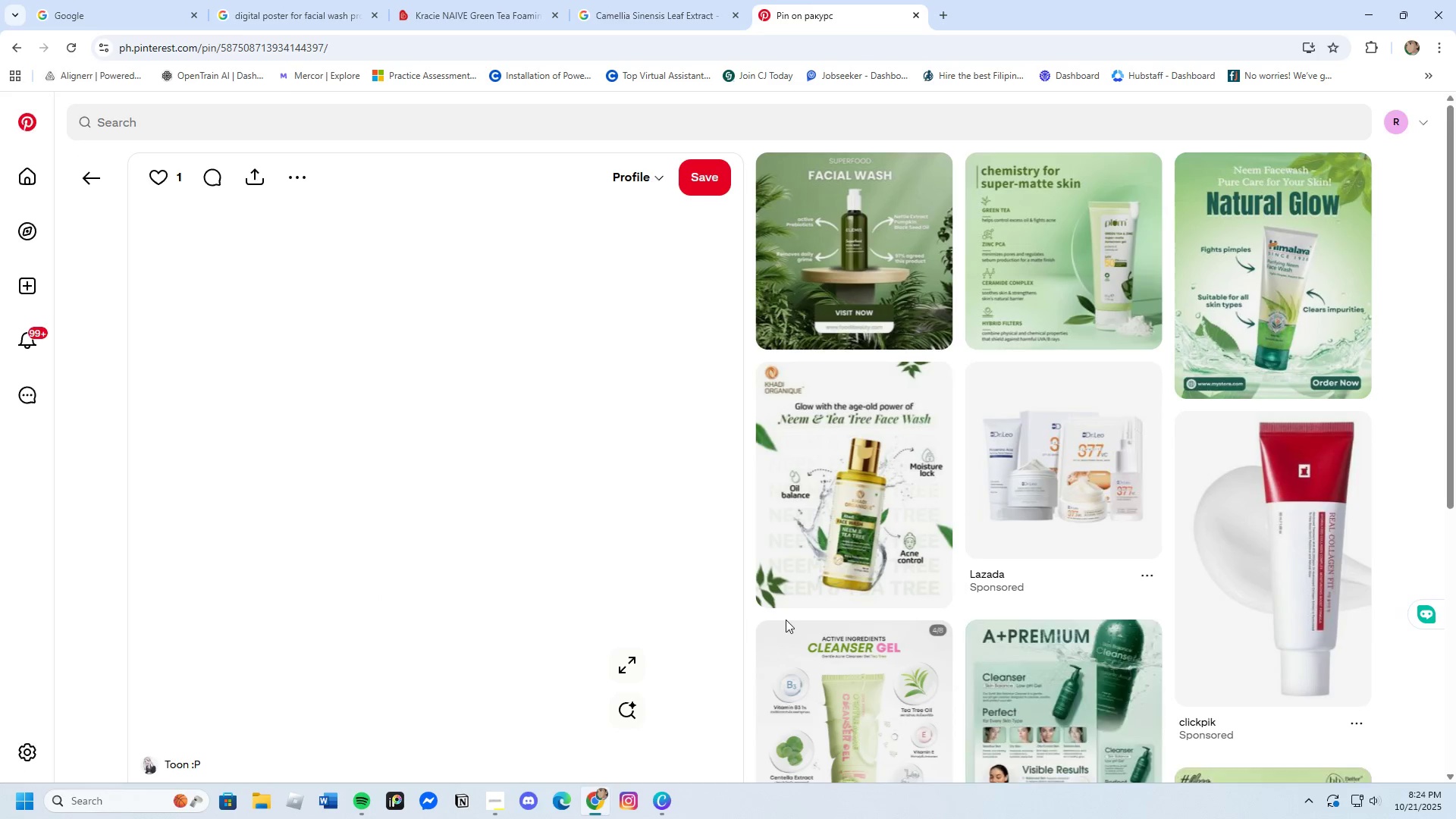 
left_click([623, 657])
 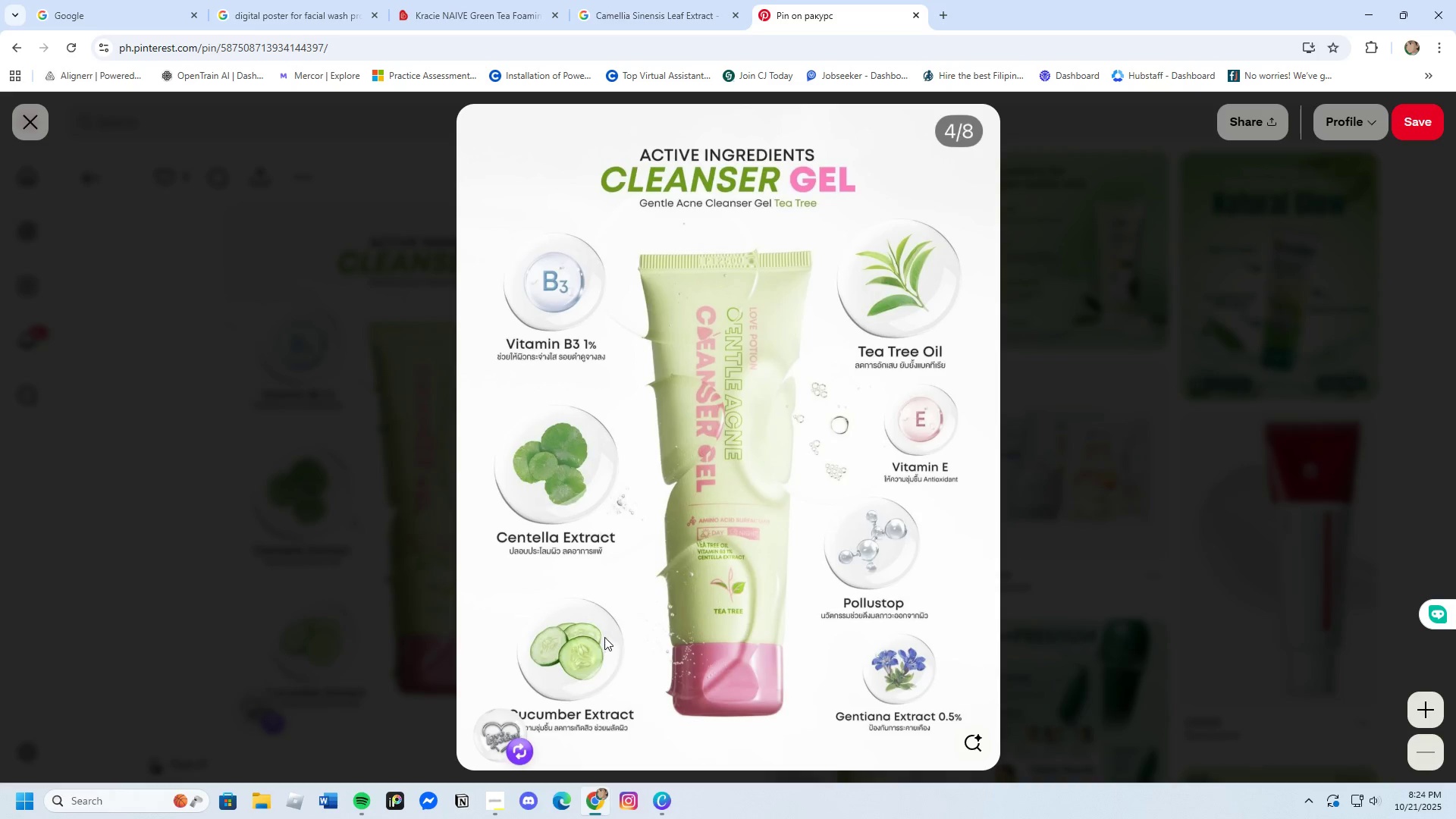 
wait(17.05)
 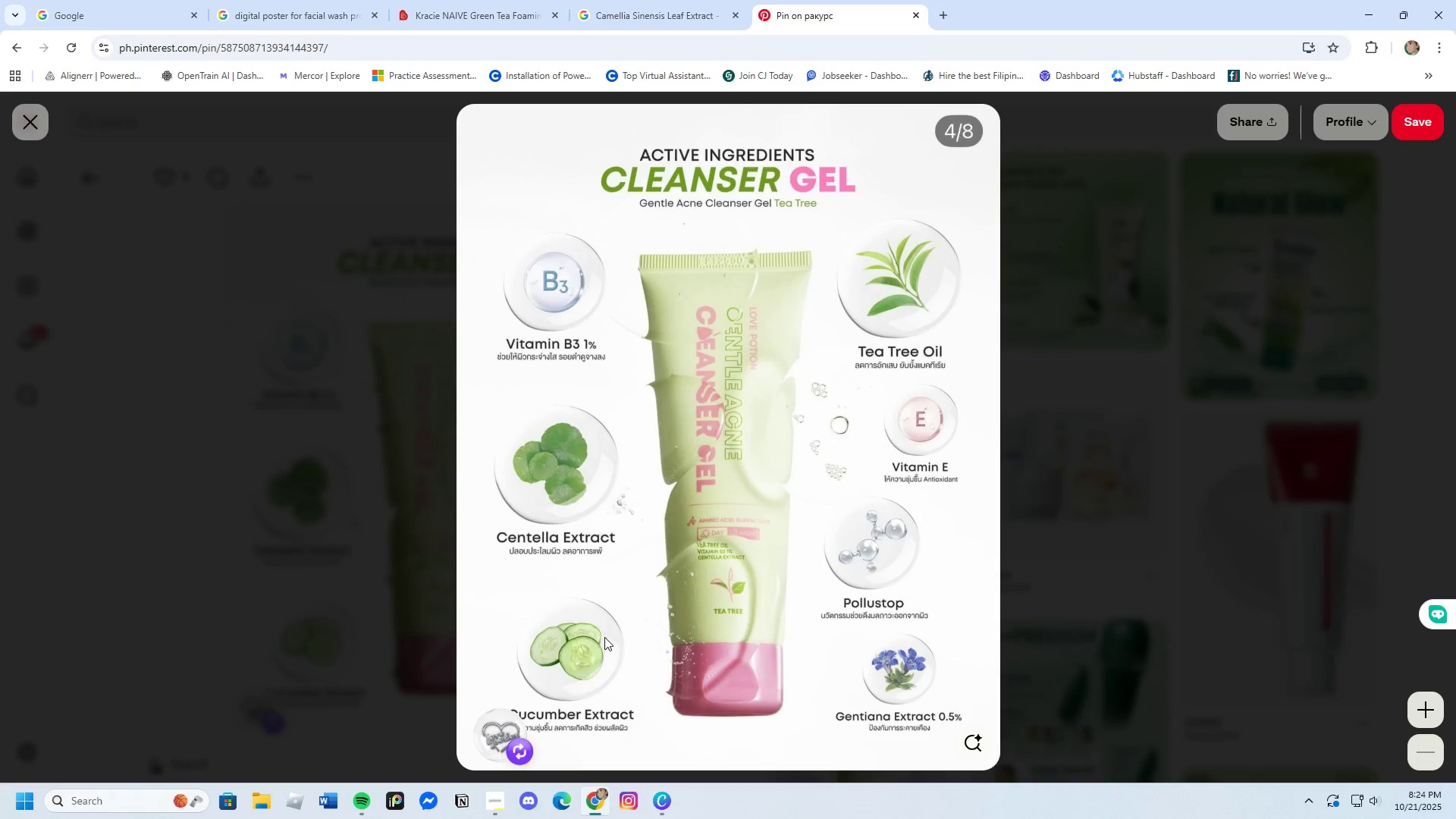 
left_click([1291, 563])
 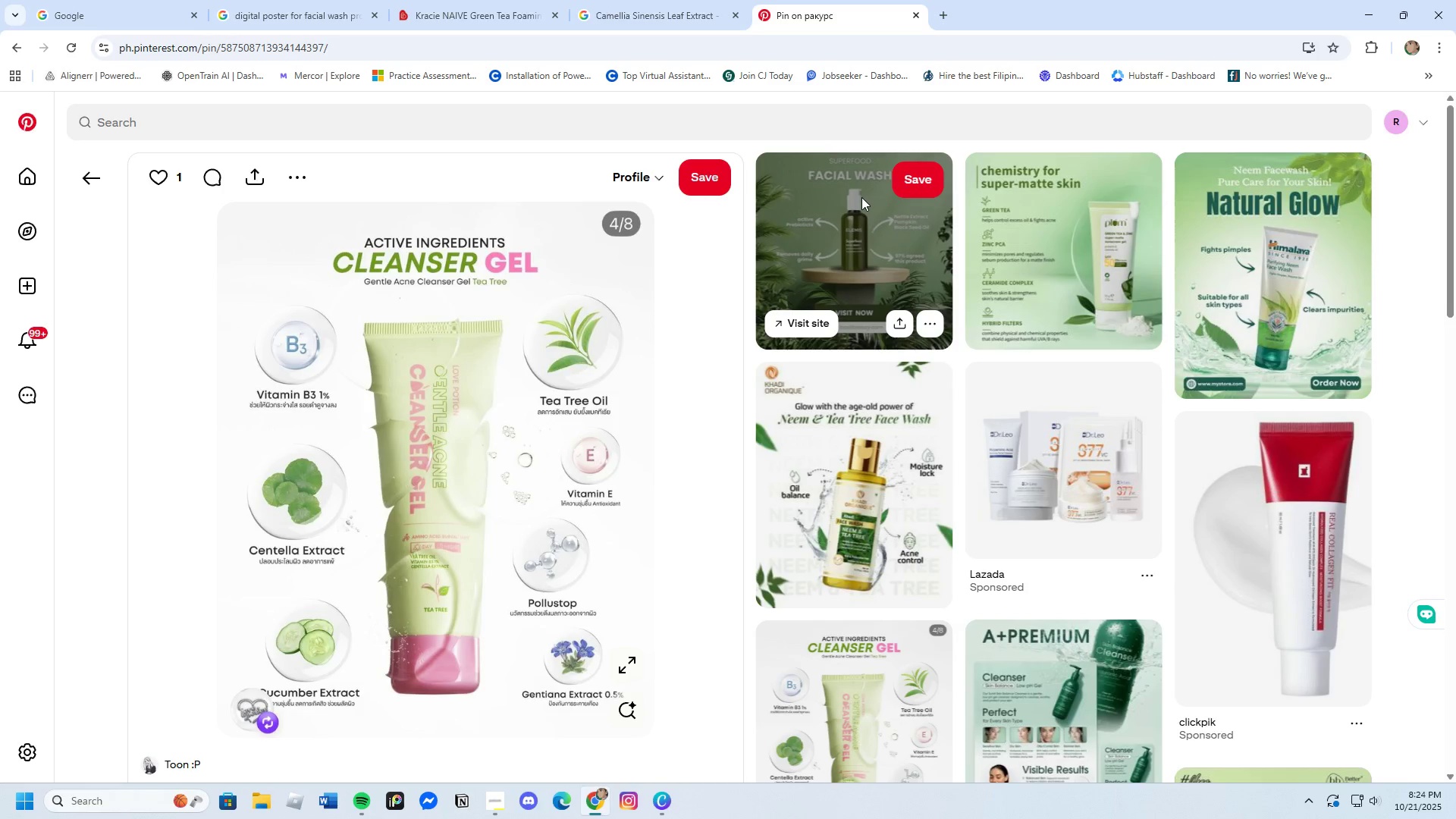 
left_click([845, 213])
 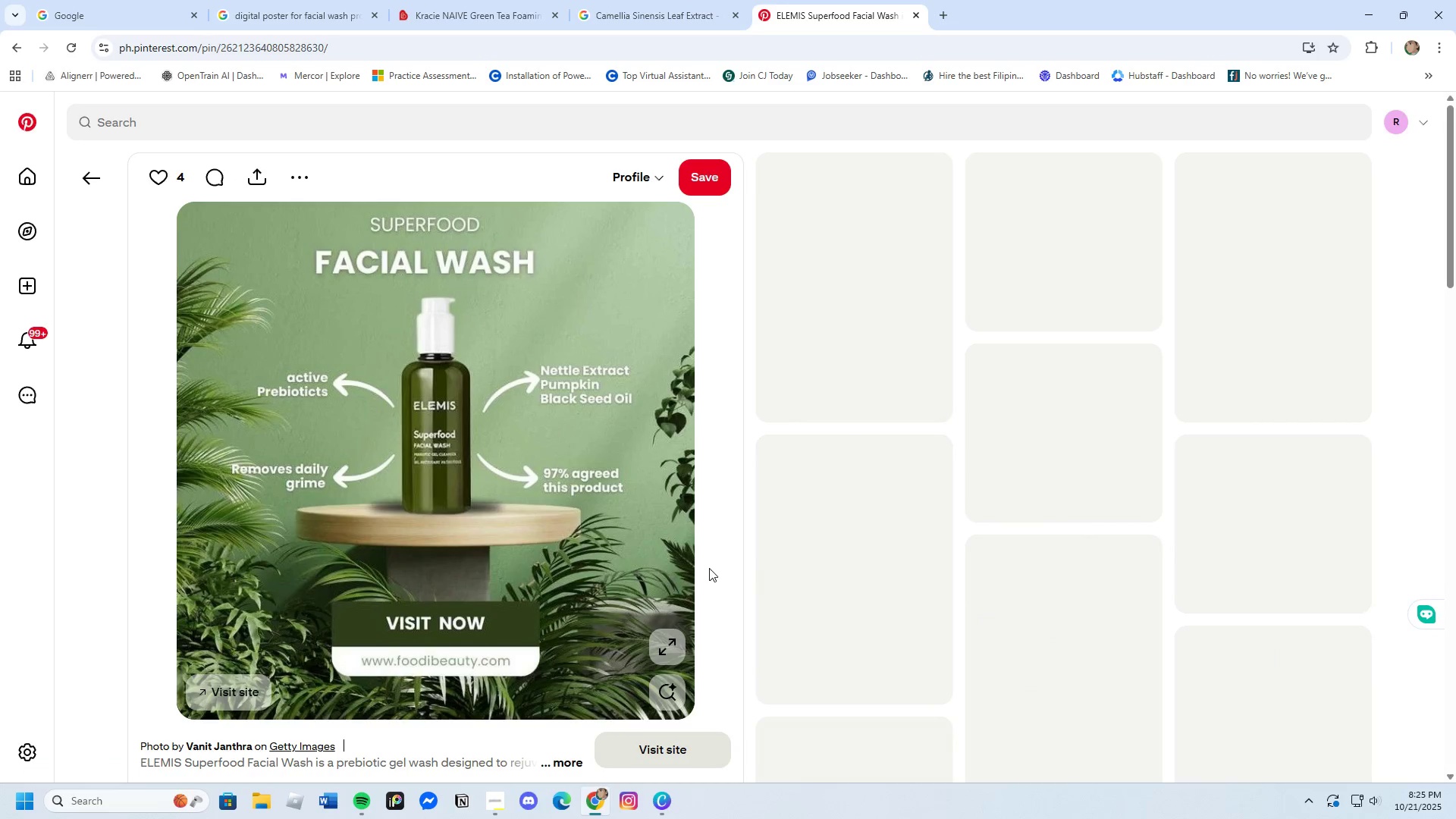 
mouse_move([740, 641])
 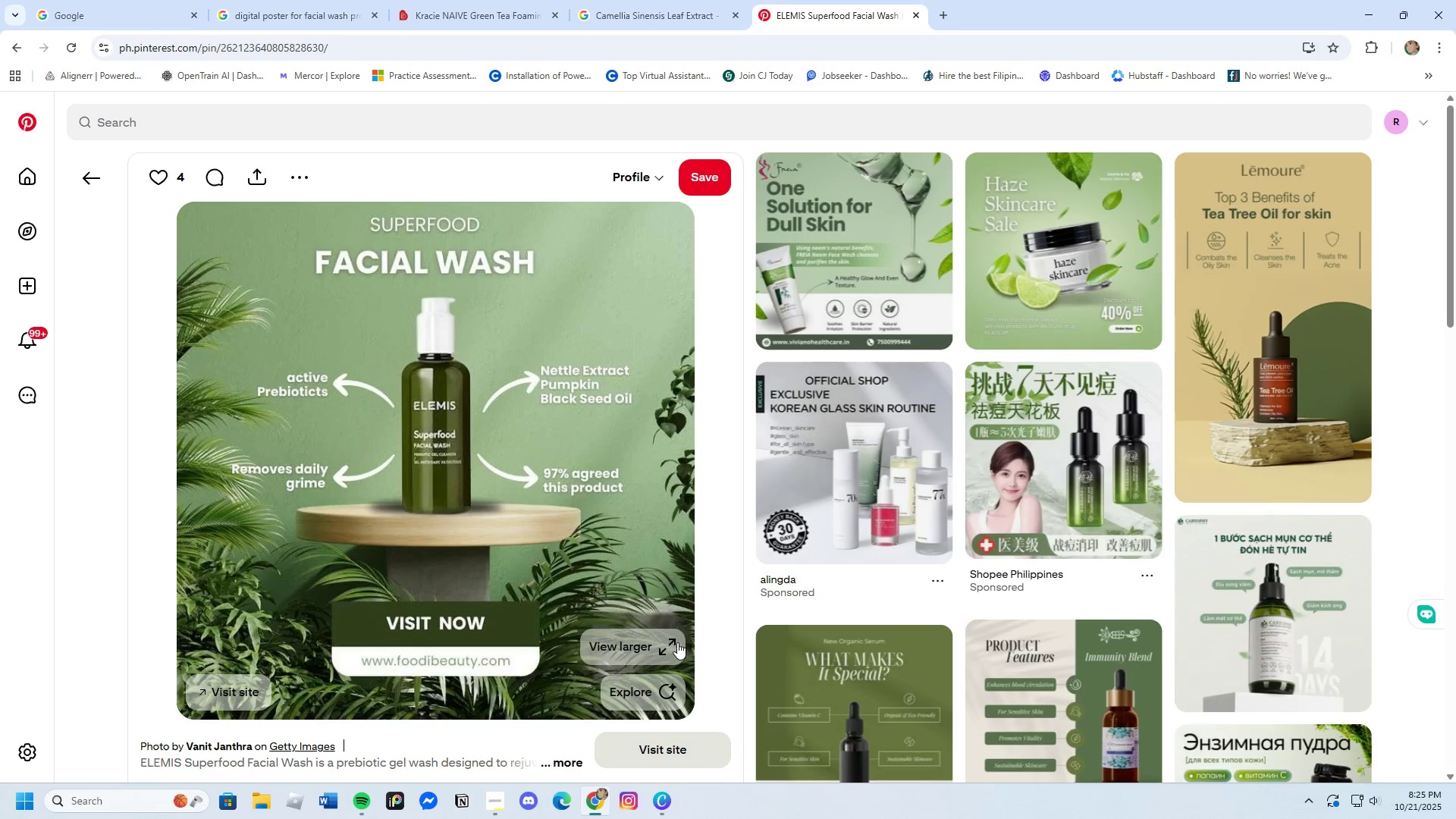 
mouse_move([722, 611])
 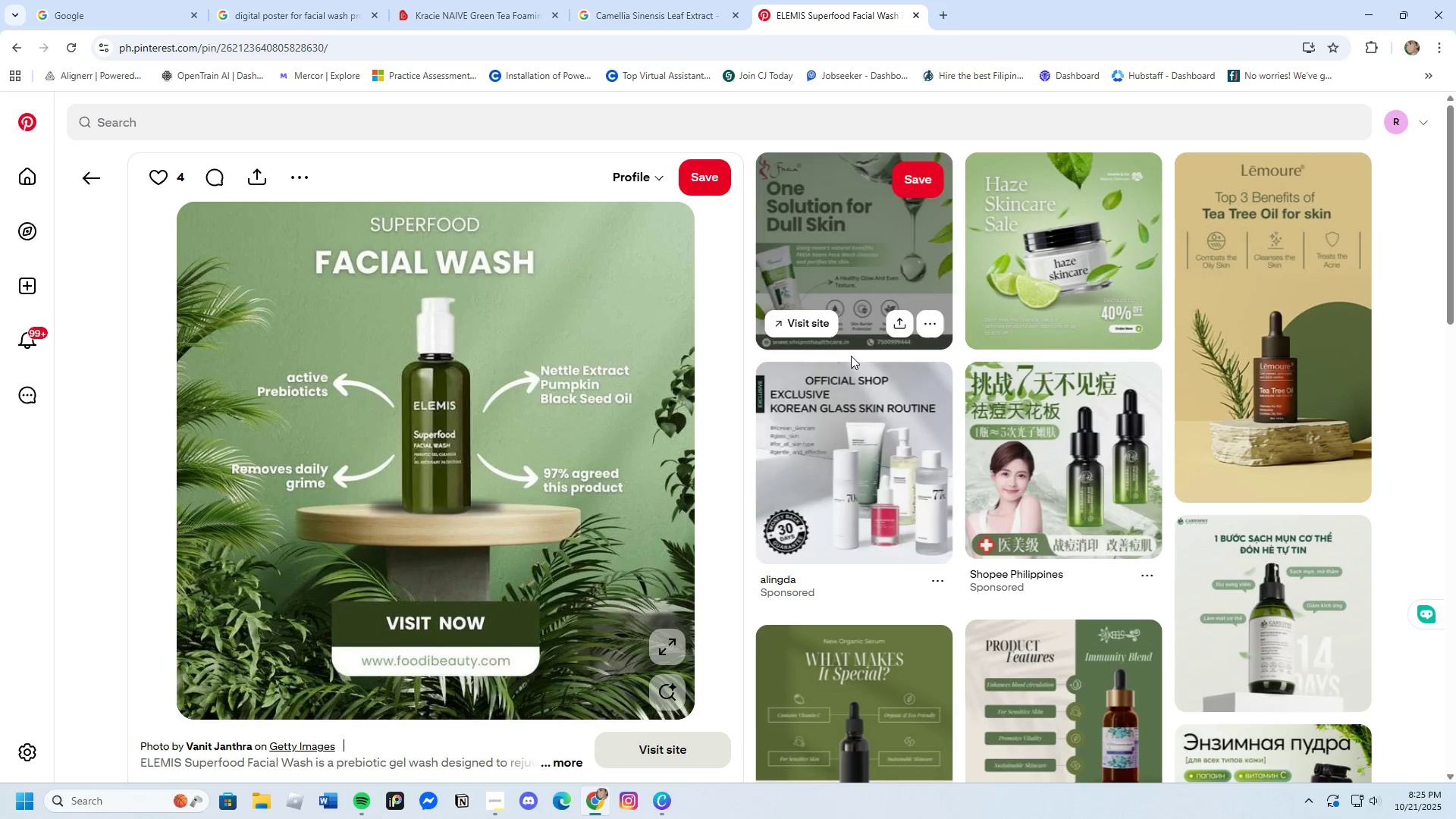 
left_click([833, 281])
 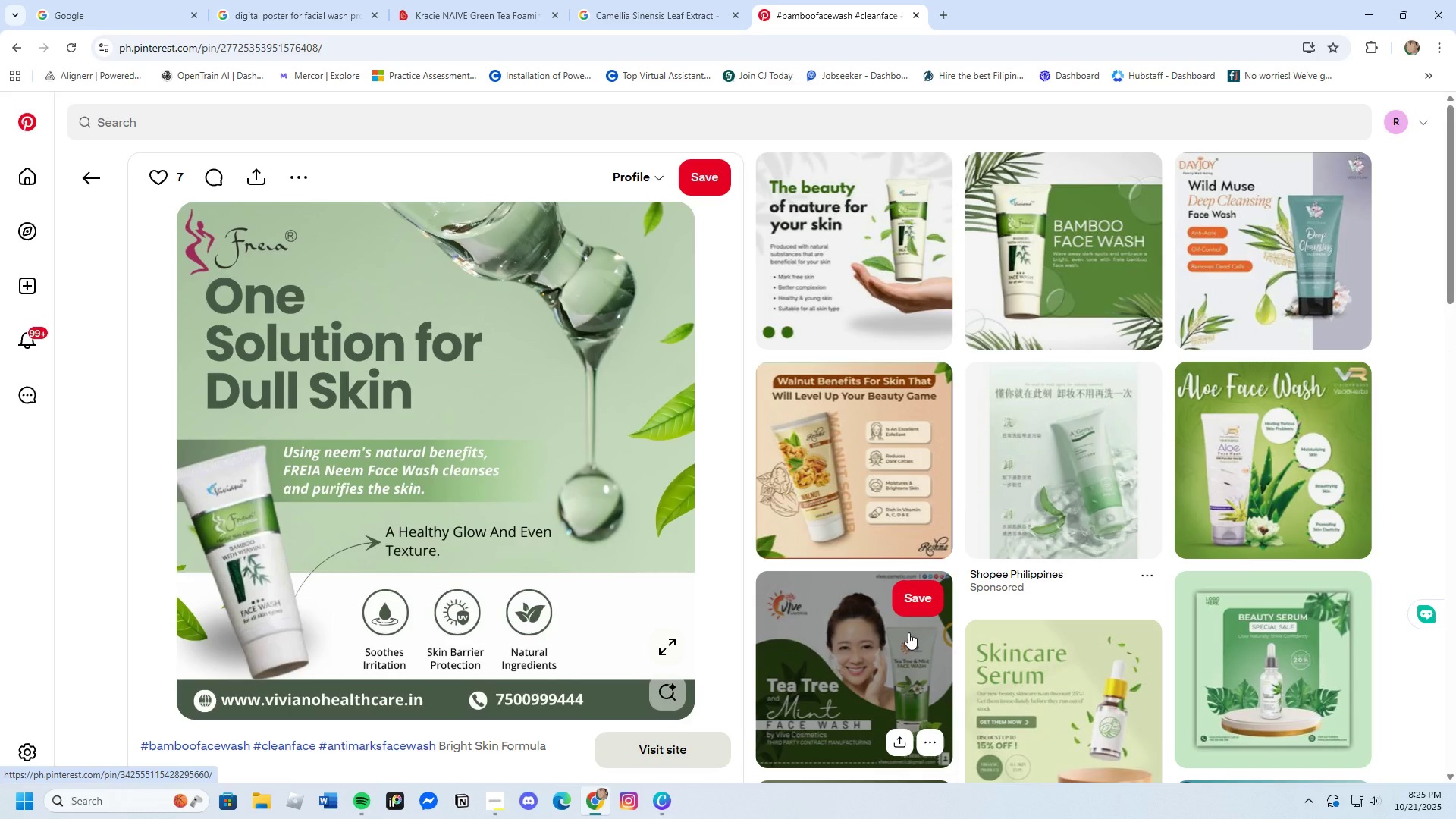 
wait(17.12)
 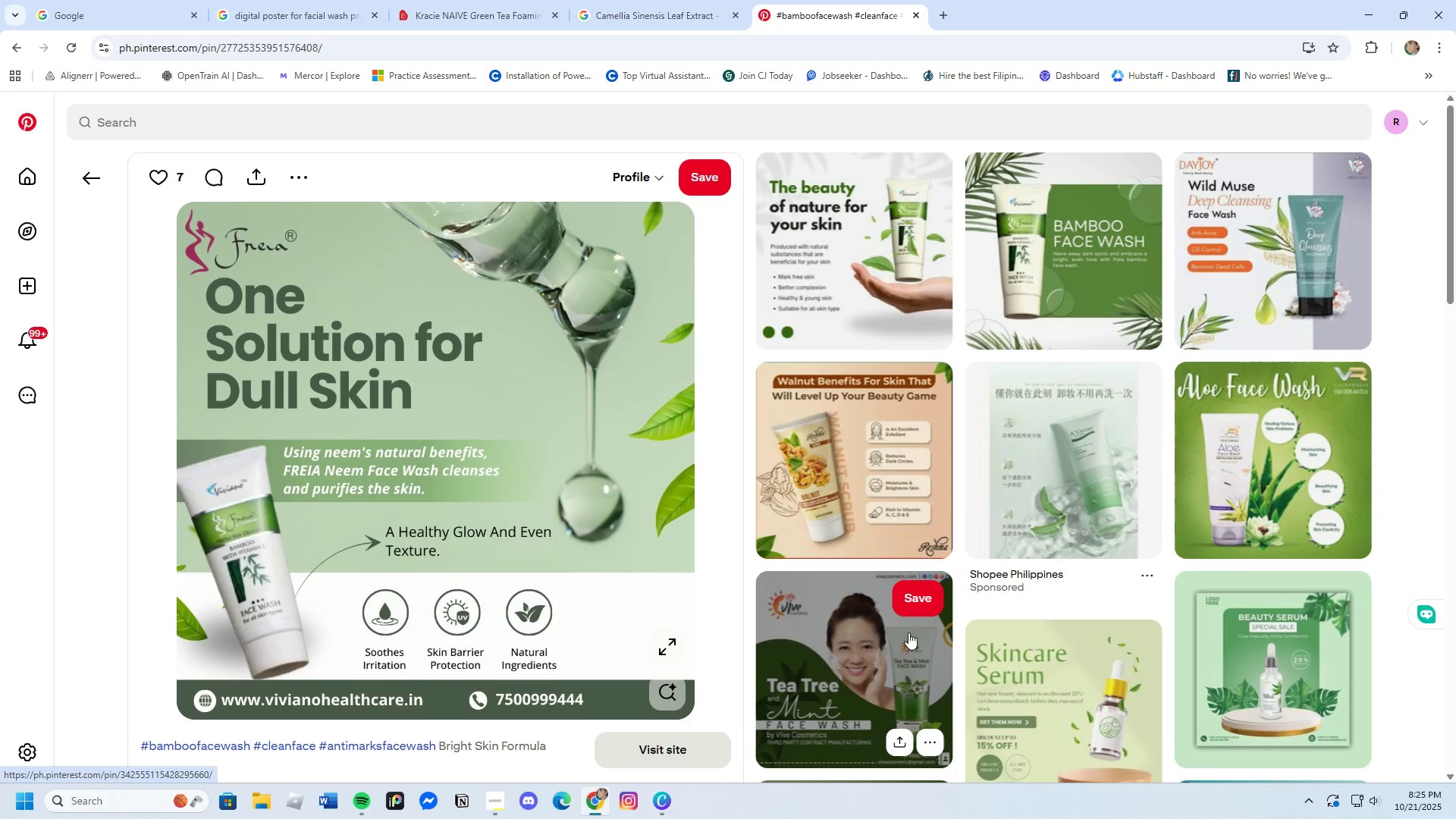 
scroll: coordinate [771, 648], scroll_direction: down, amount: 4.0
 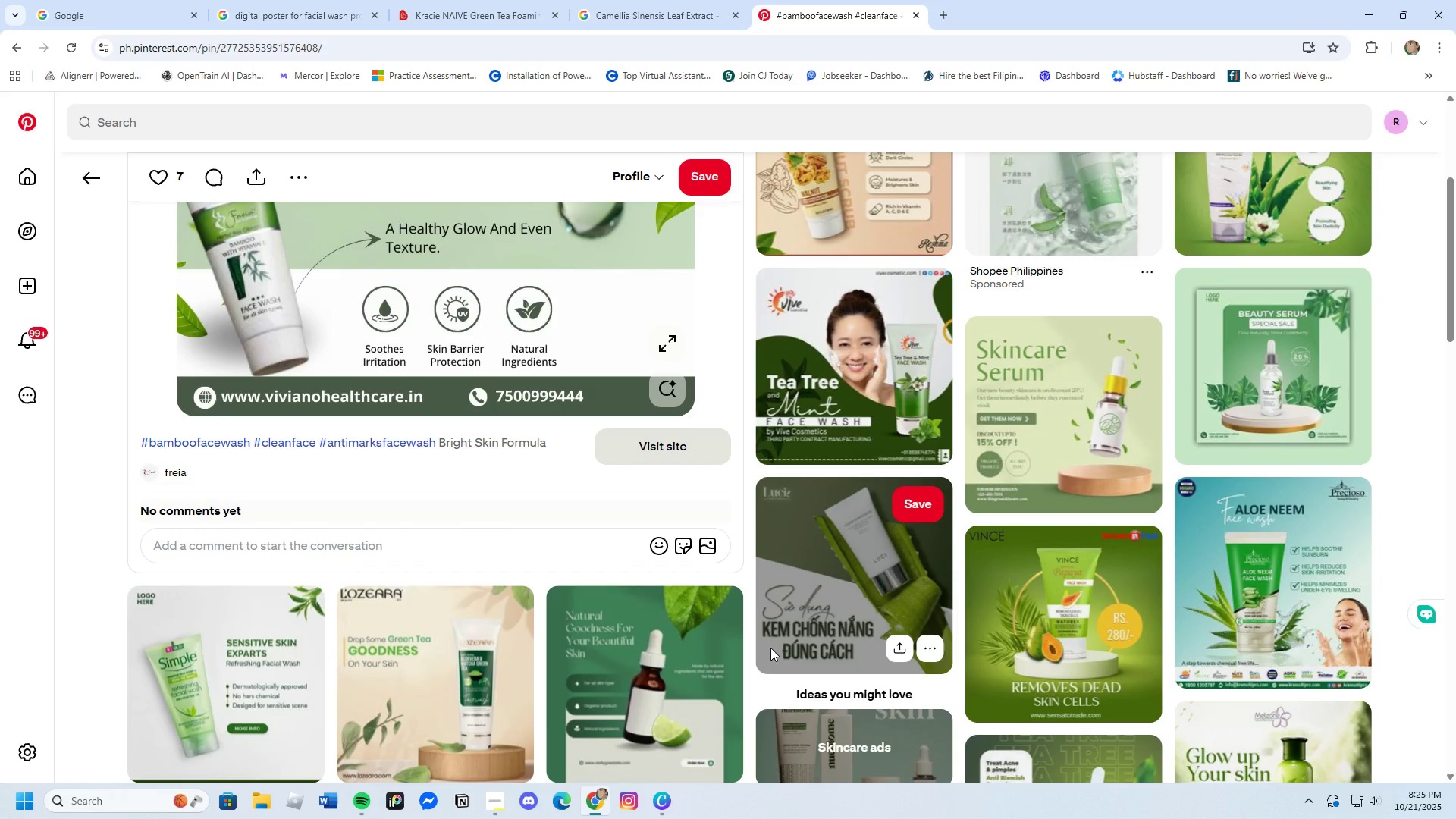 
scroll: coordinate [770, 648], scroll_direction: up, amount: 3.0
 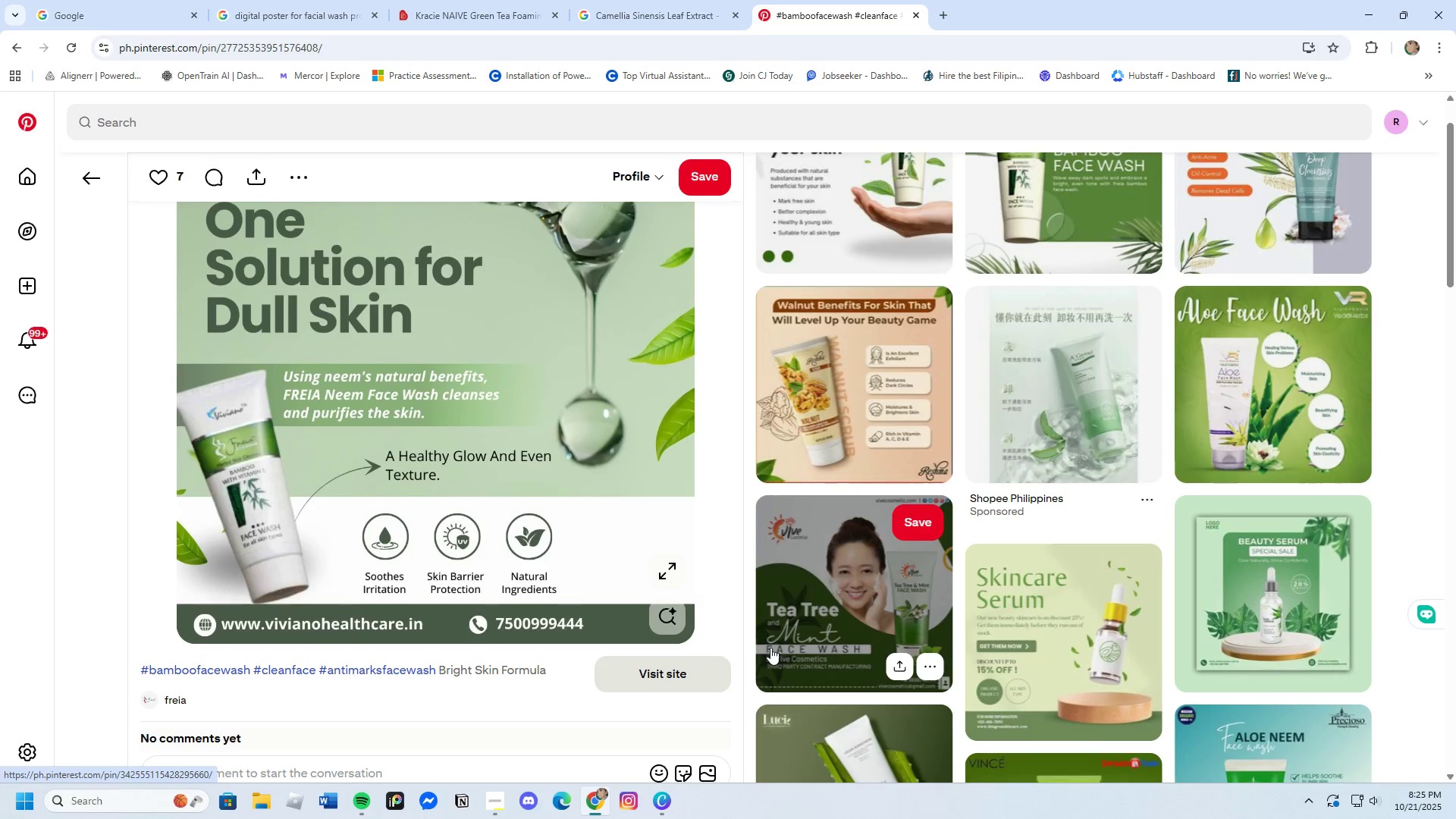 
scroll: coordinate [770, 648], scroll_direction: down, amount: 2.0
 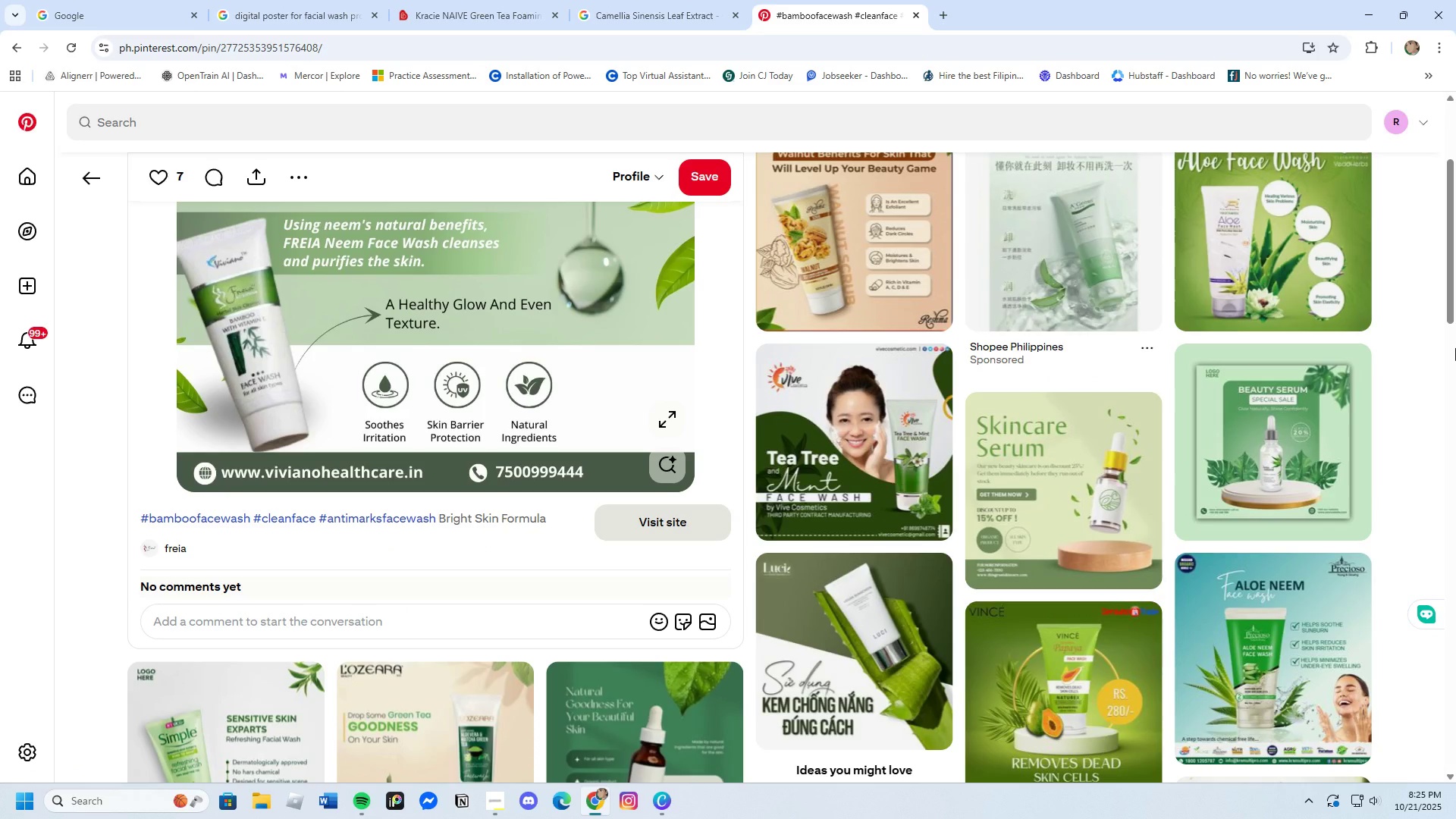 
wait(26.85)
 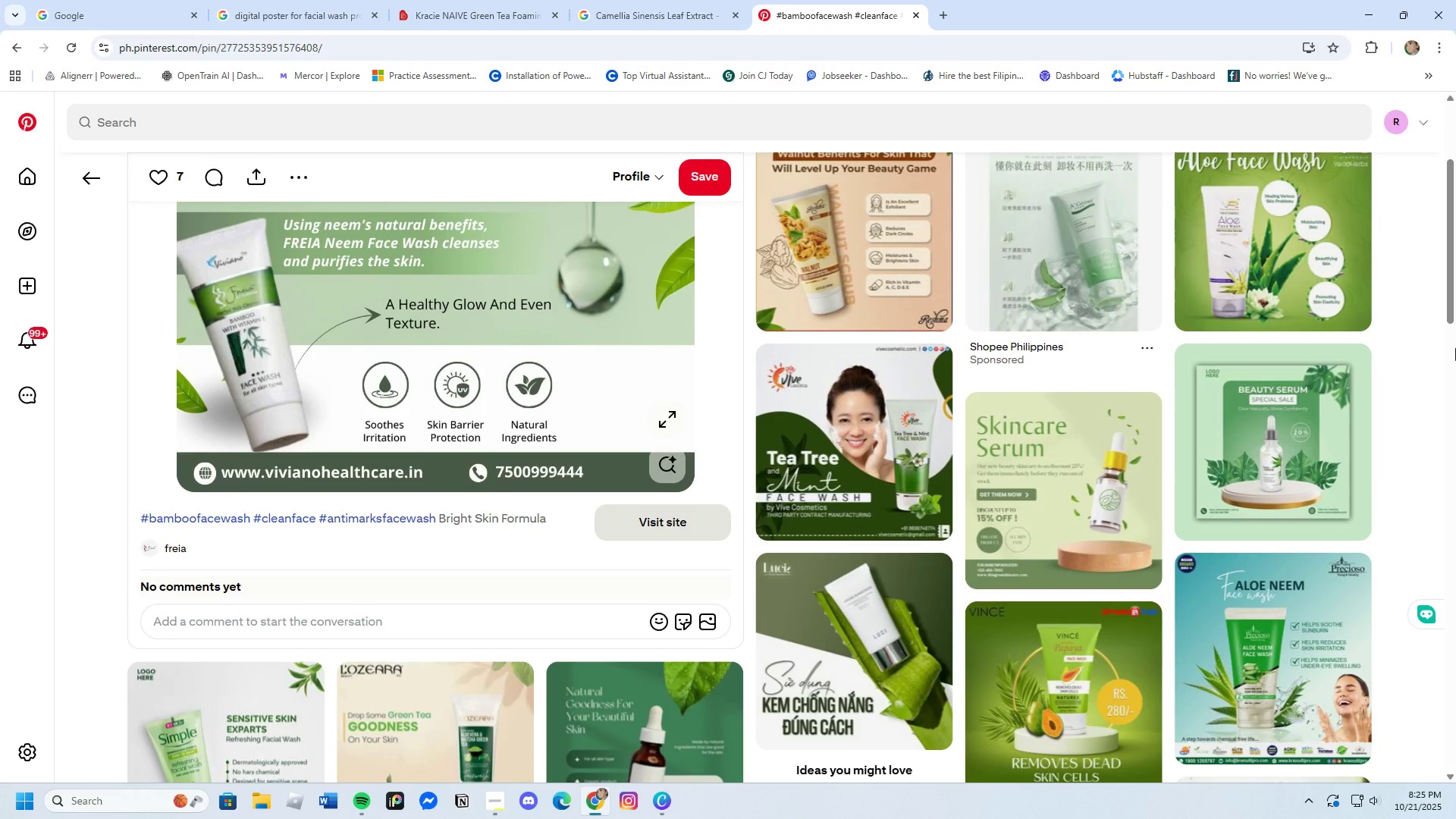 
scroll: coordinate [1427, 297], scroll_direction: up, amount: 3.0
 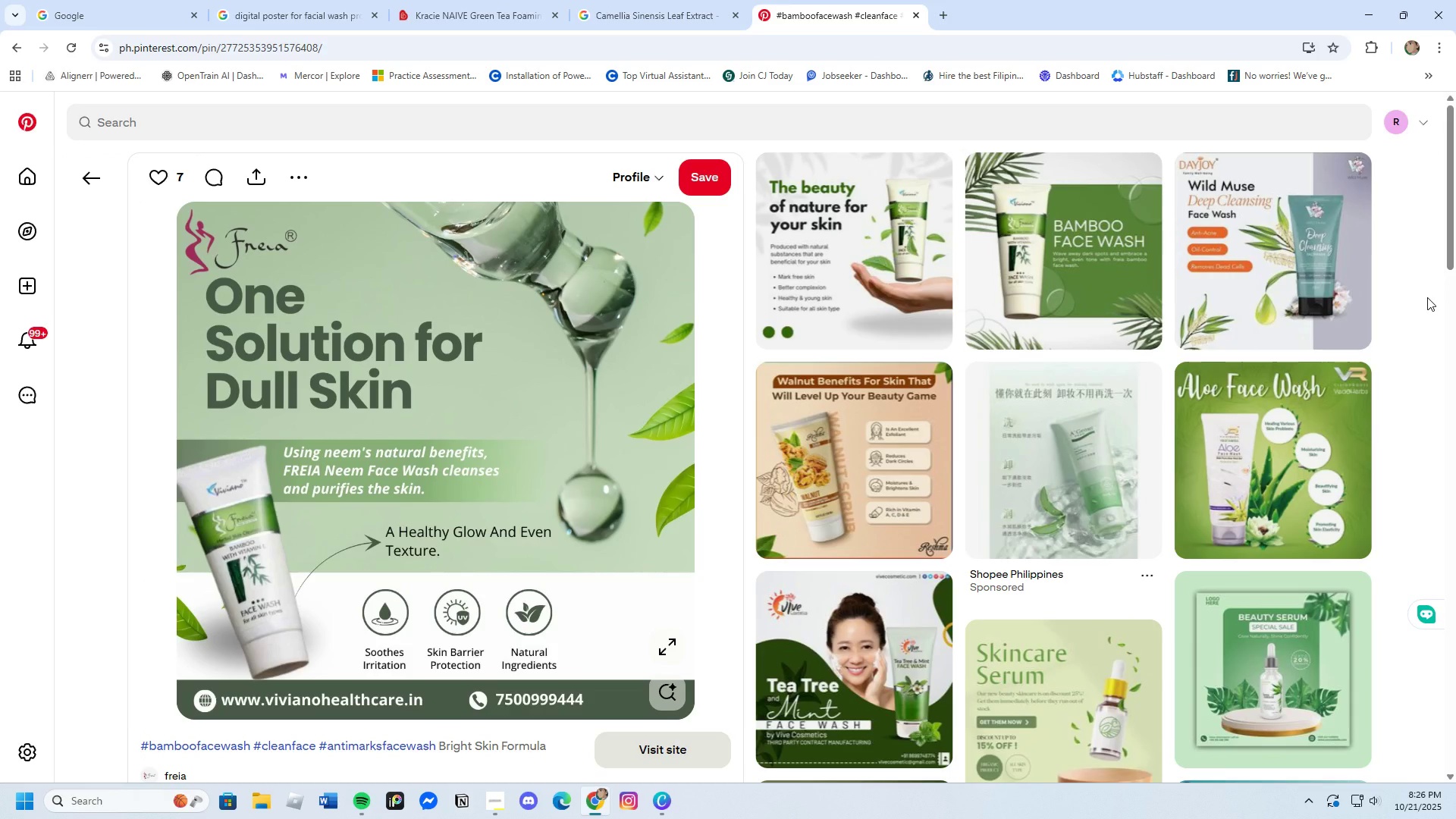 
scroll: coordinate [1427, 297], scroll_direction: down, amount: 5.0
 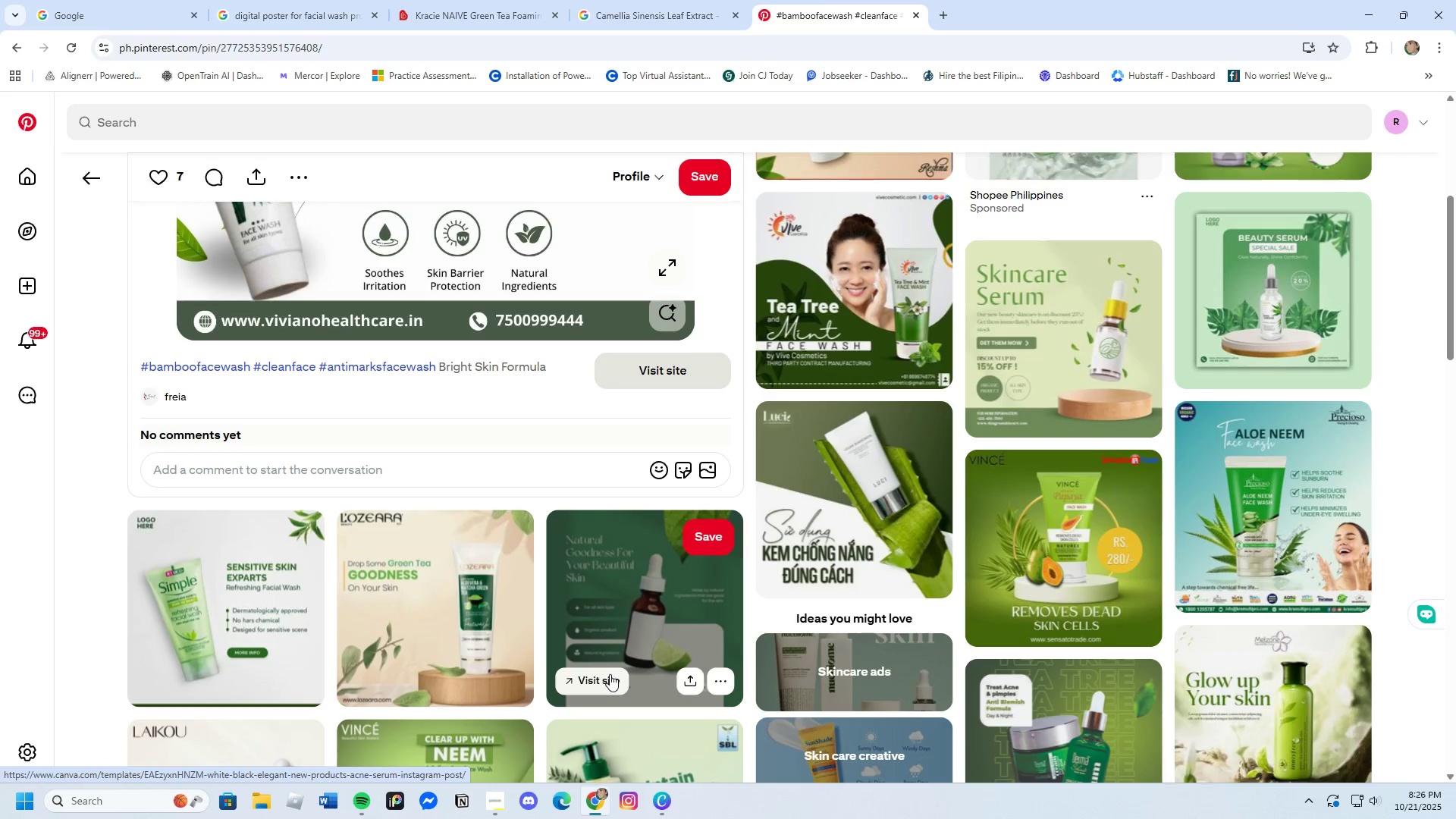 
wait(5.48)
 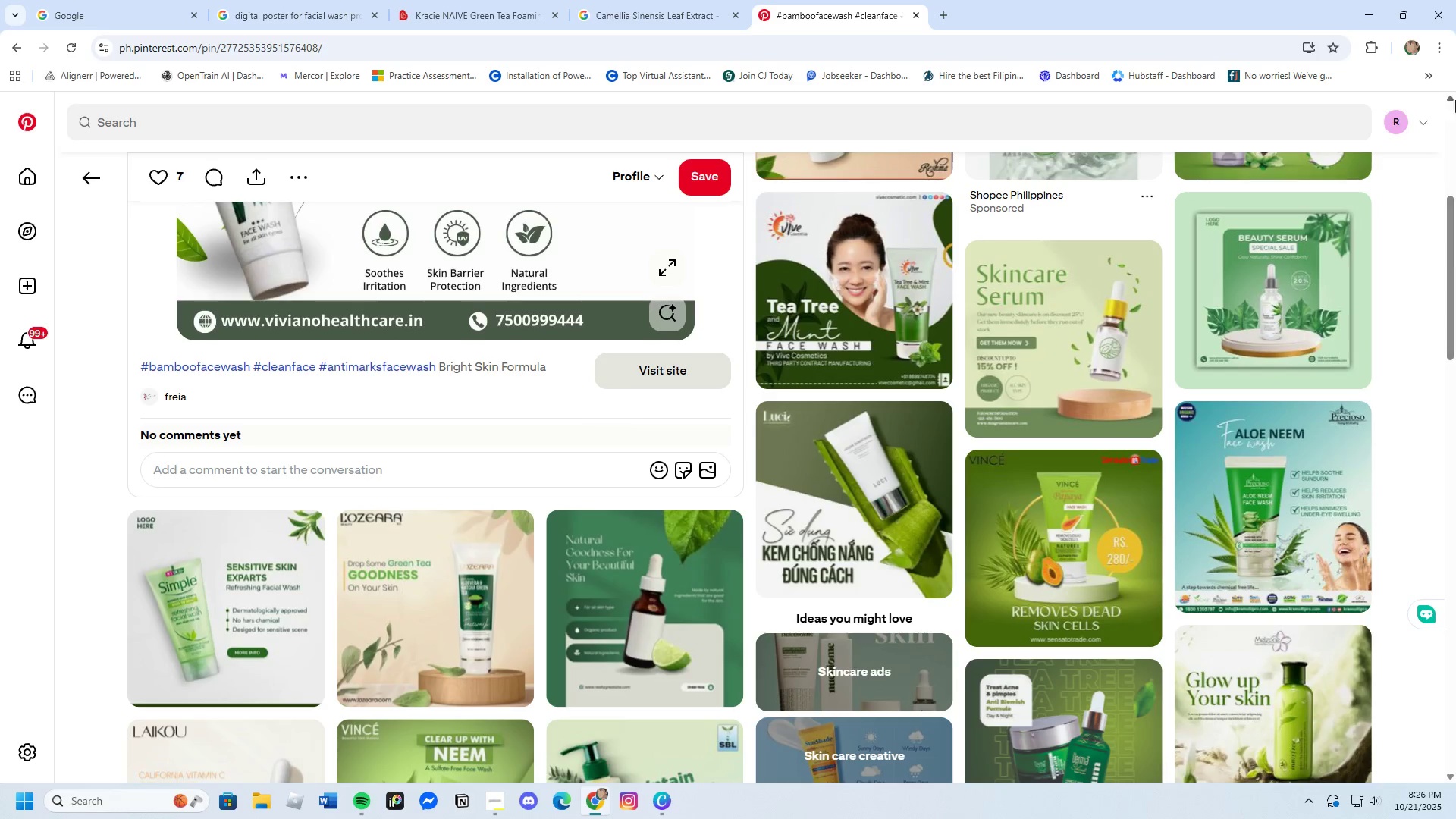 
scroll: coordinate [617, 664], scroll_direction: up, amount: 9.0
 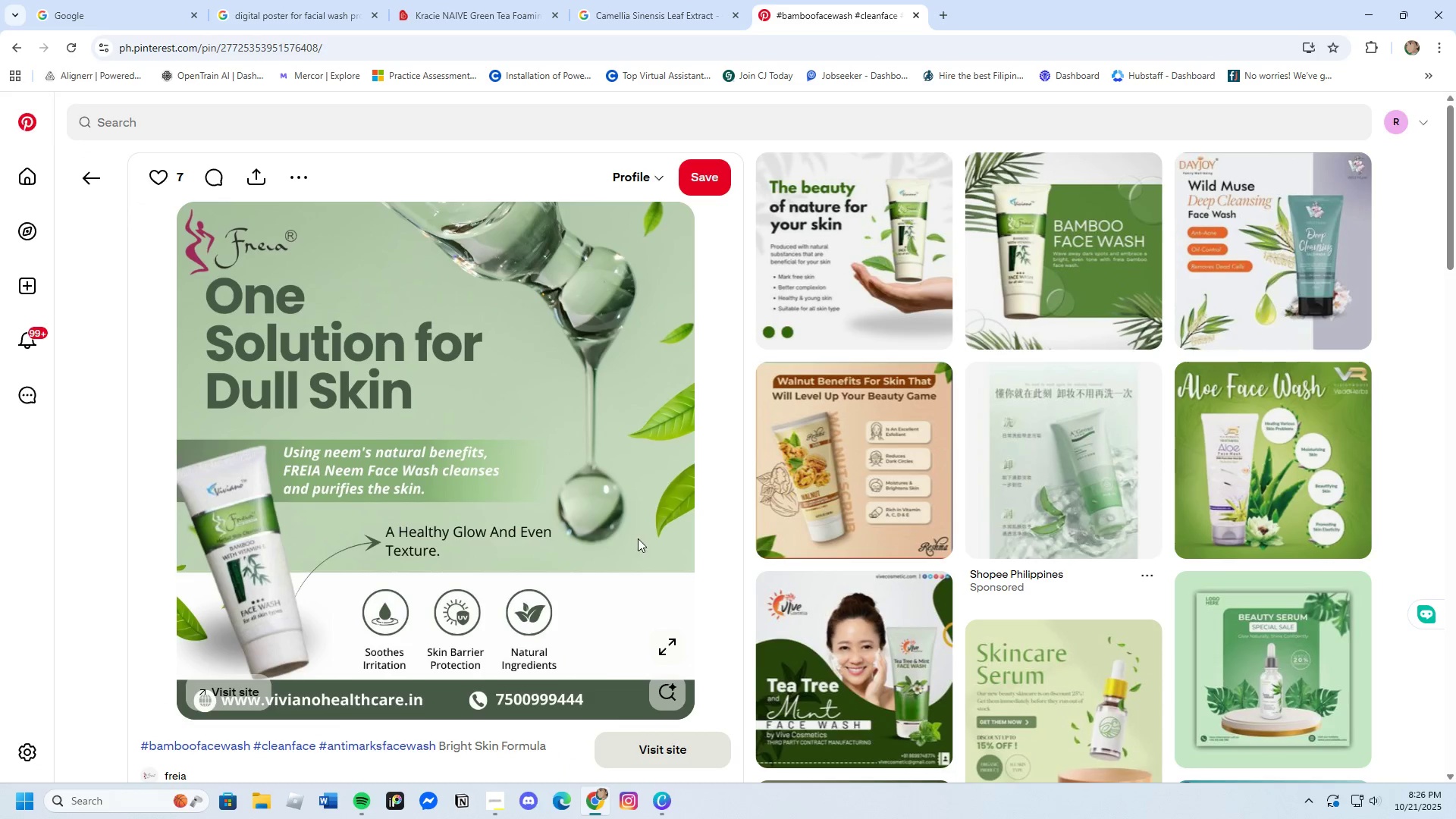 
scroll: coordinate [805, 639], scroll_direction: down, amount: 1.0
 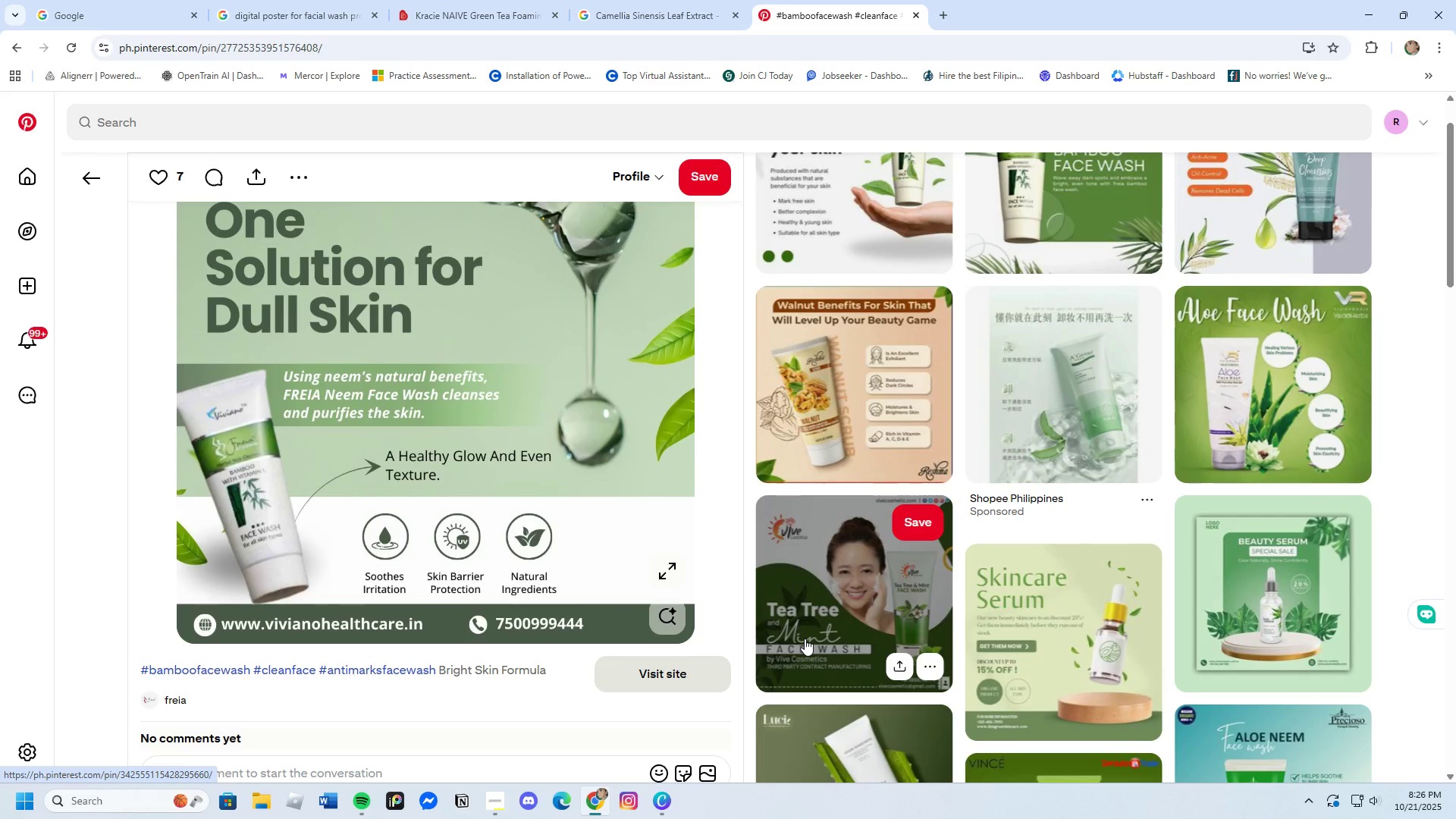 
scroll: coordinate [630, 531], scroll_direction: up, amount: 1.0
 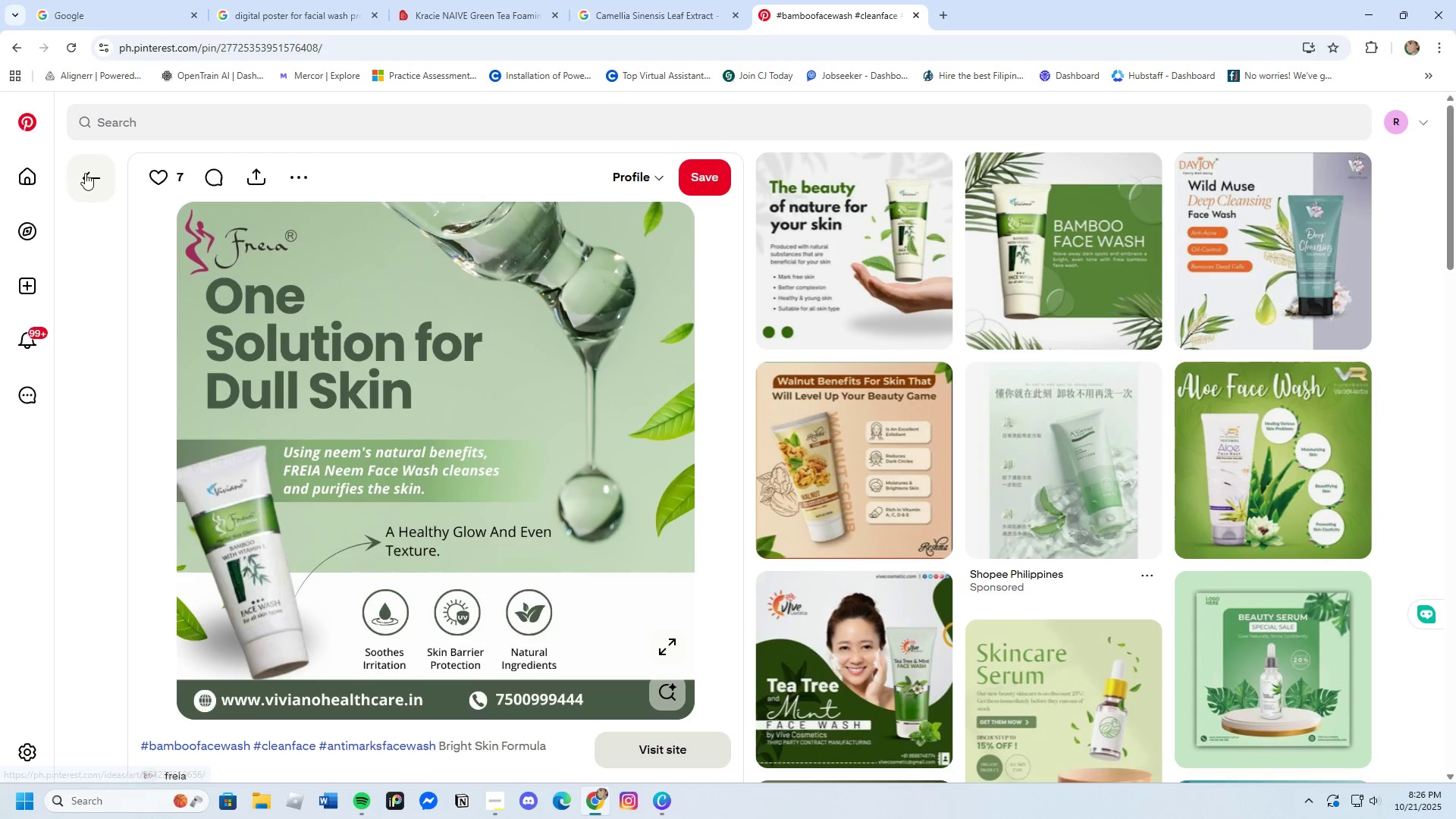 
left_click([83, 177])
 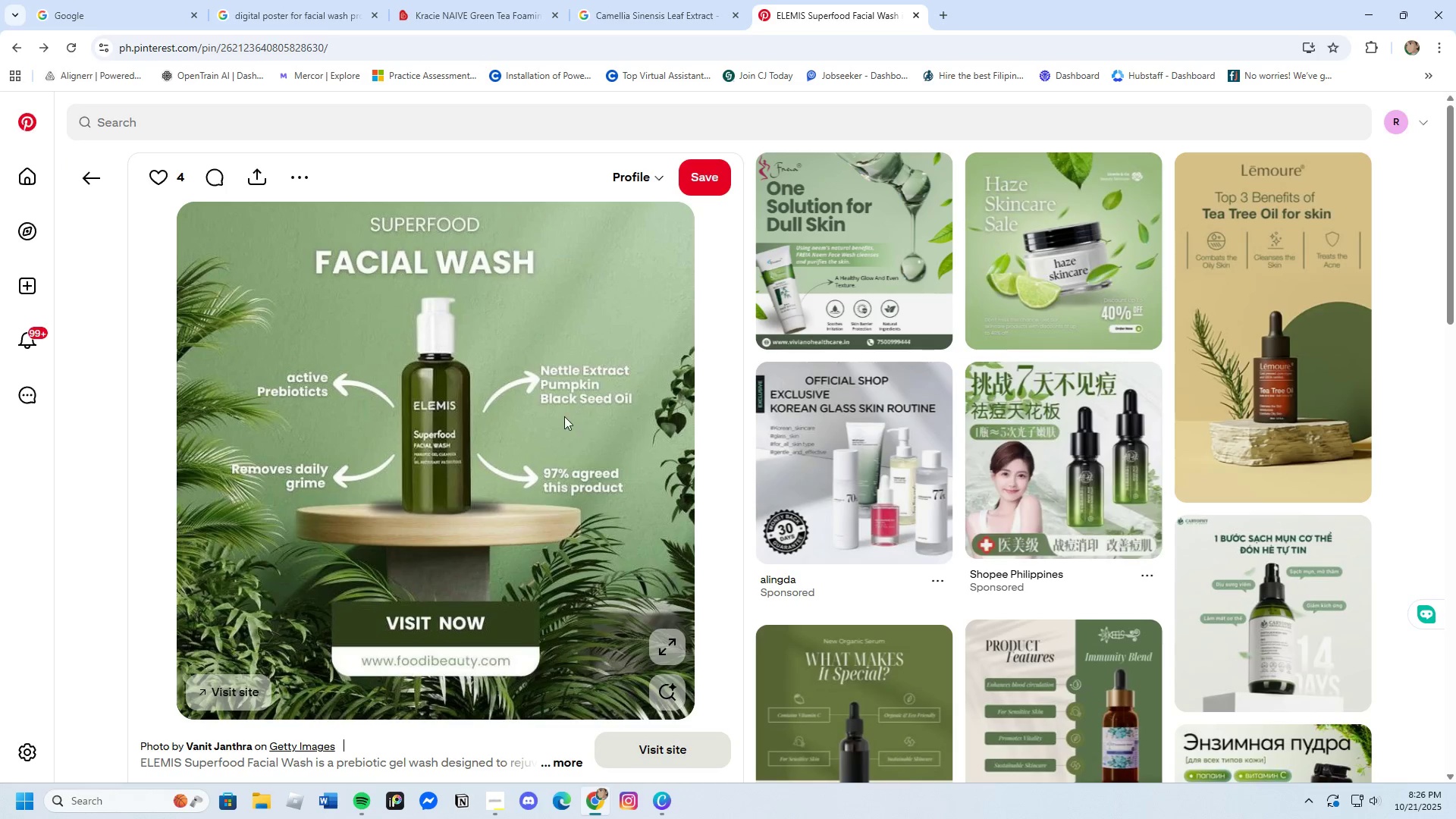 
scroll: coordinate [764, 610], scroll_direction: down, amount: 33.0
 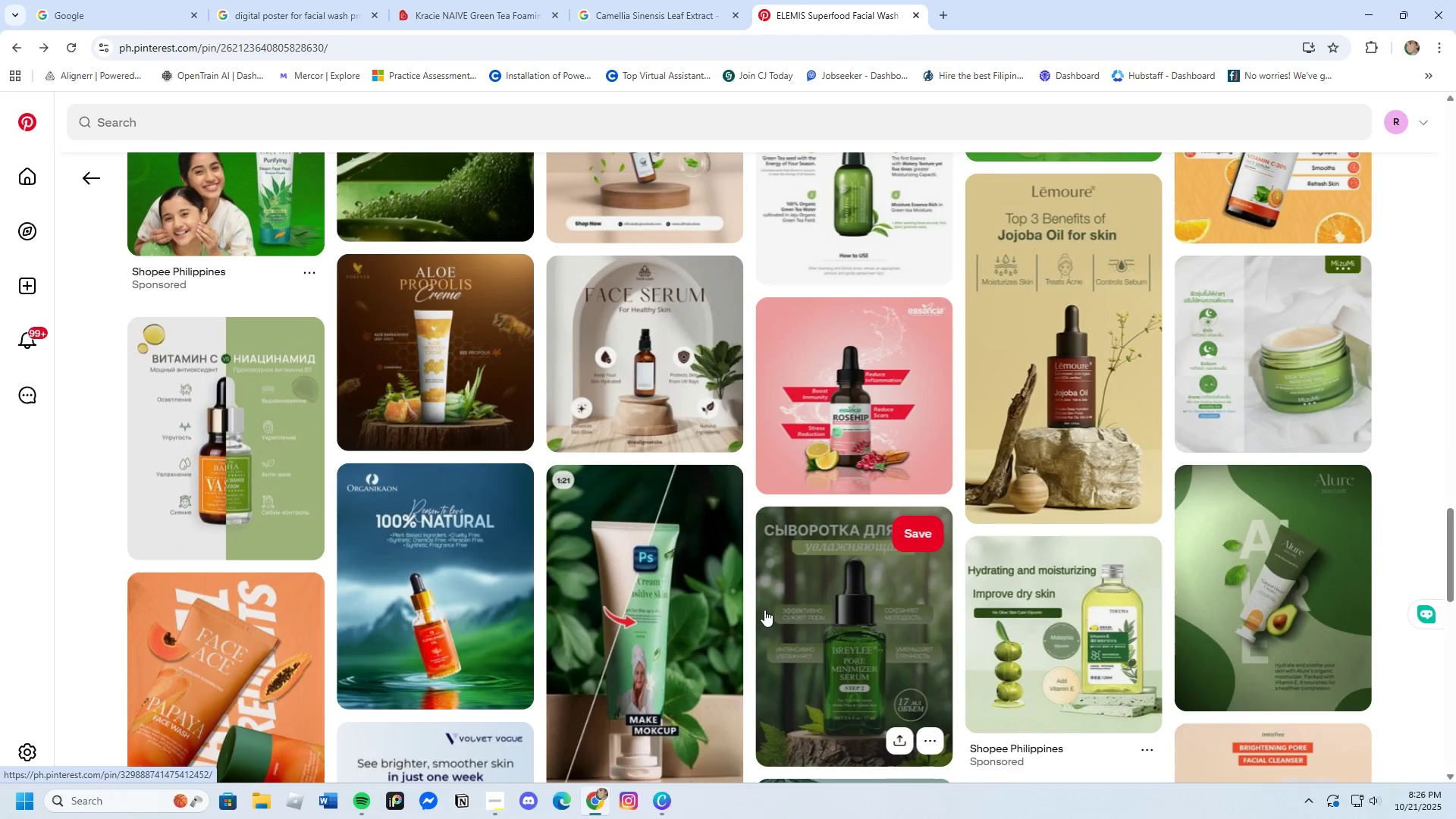 
scroll: coordinate [764, 610], scroll_direction: down, amount: 5.0
 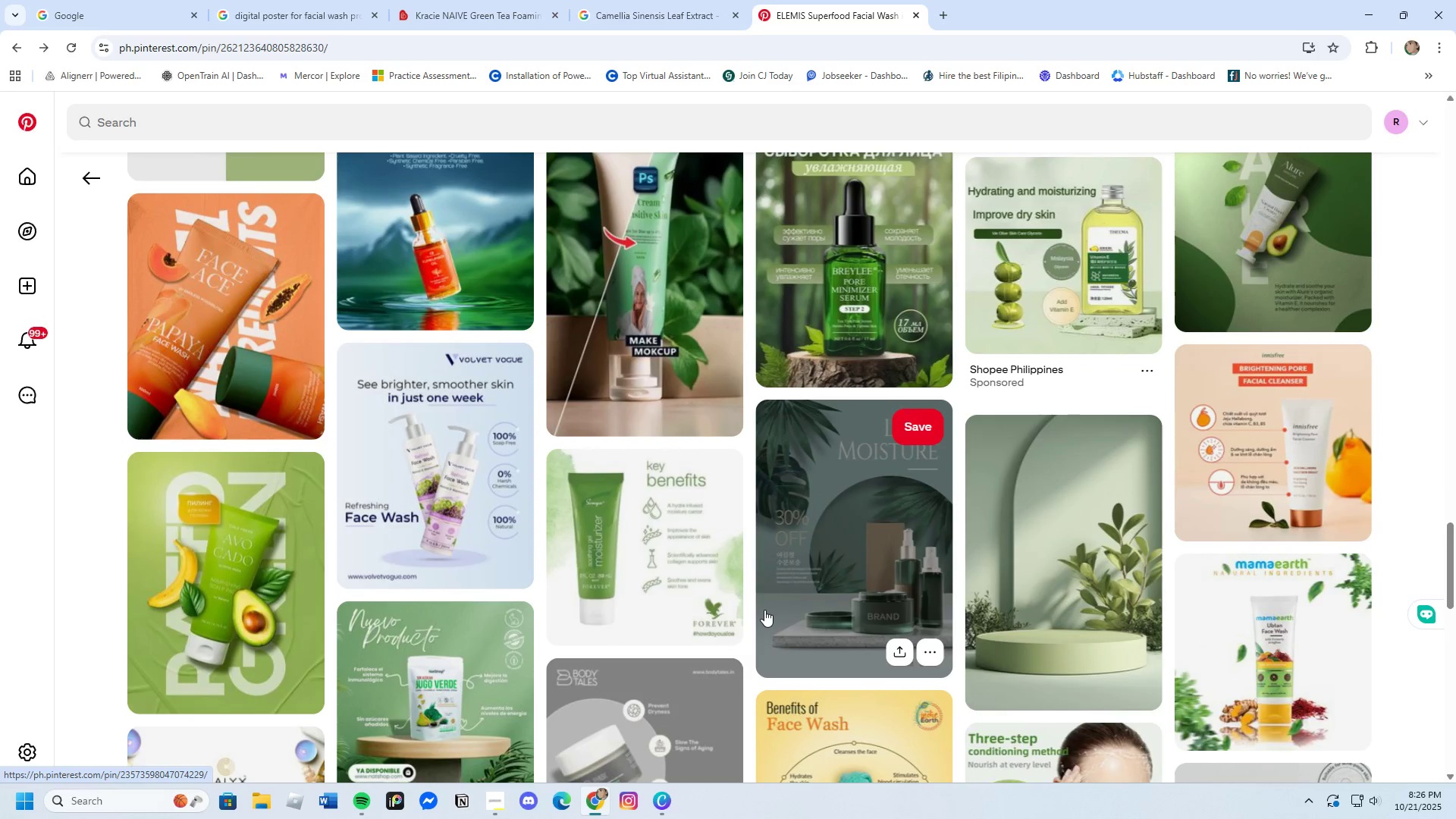 
scroll: coordinate [764, 610], scroll_direction: up, amount: 3.0
 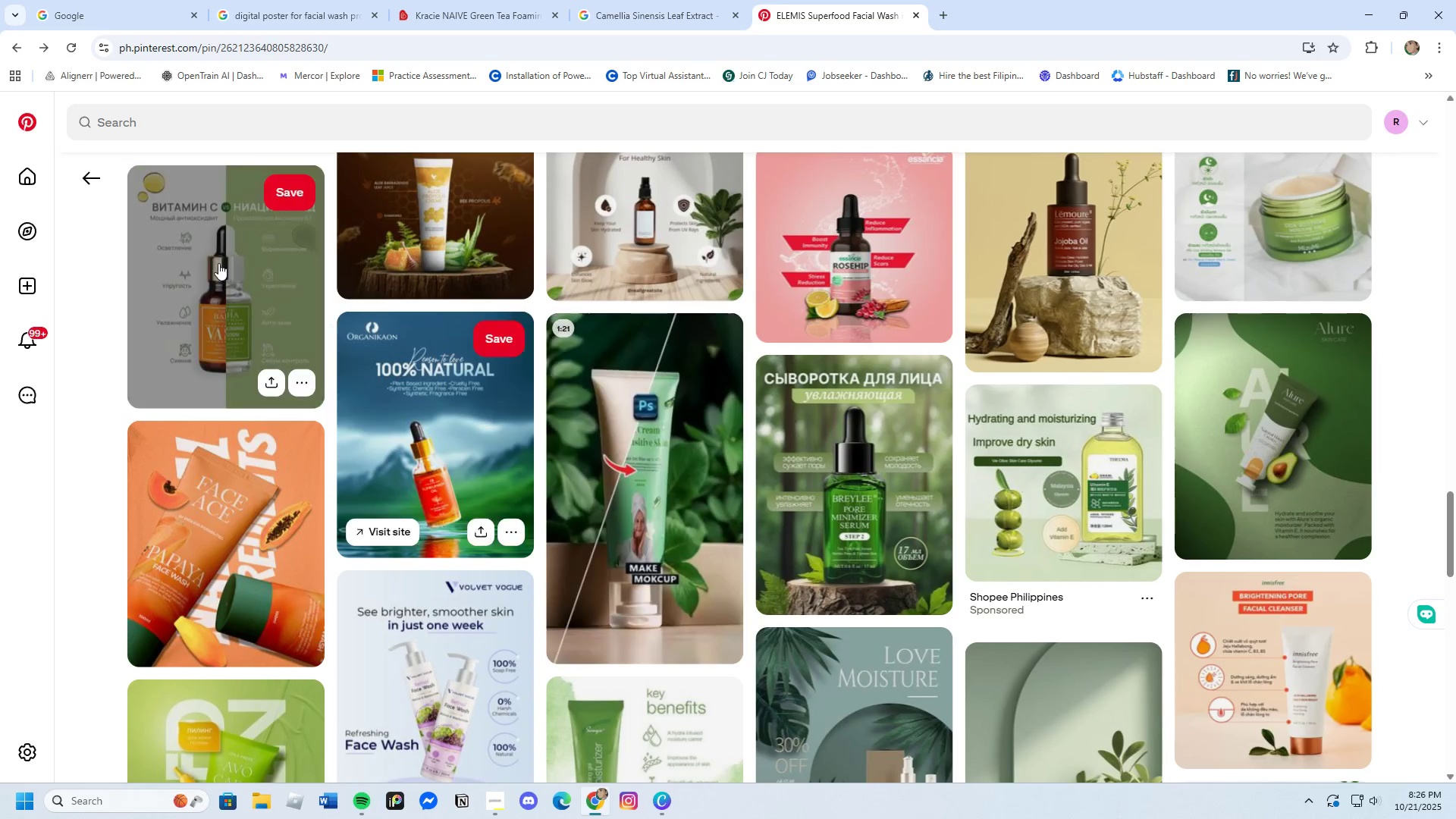 
left_click([236, 275])
 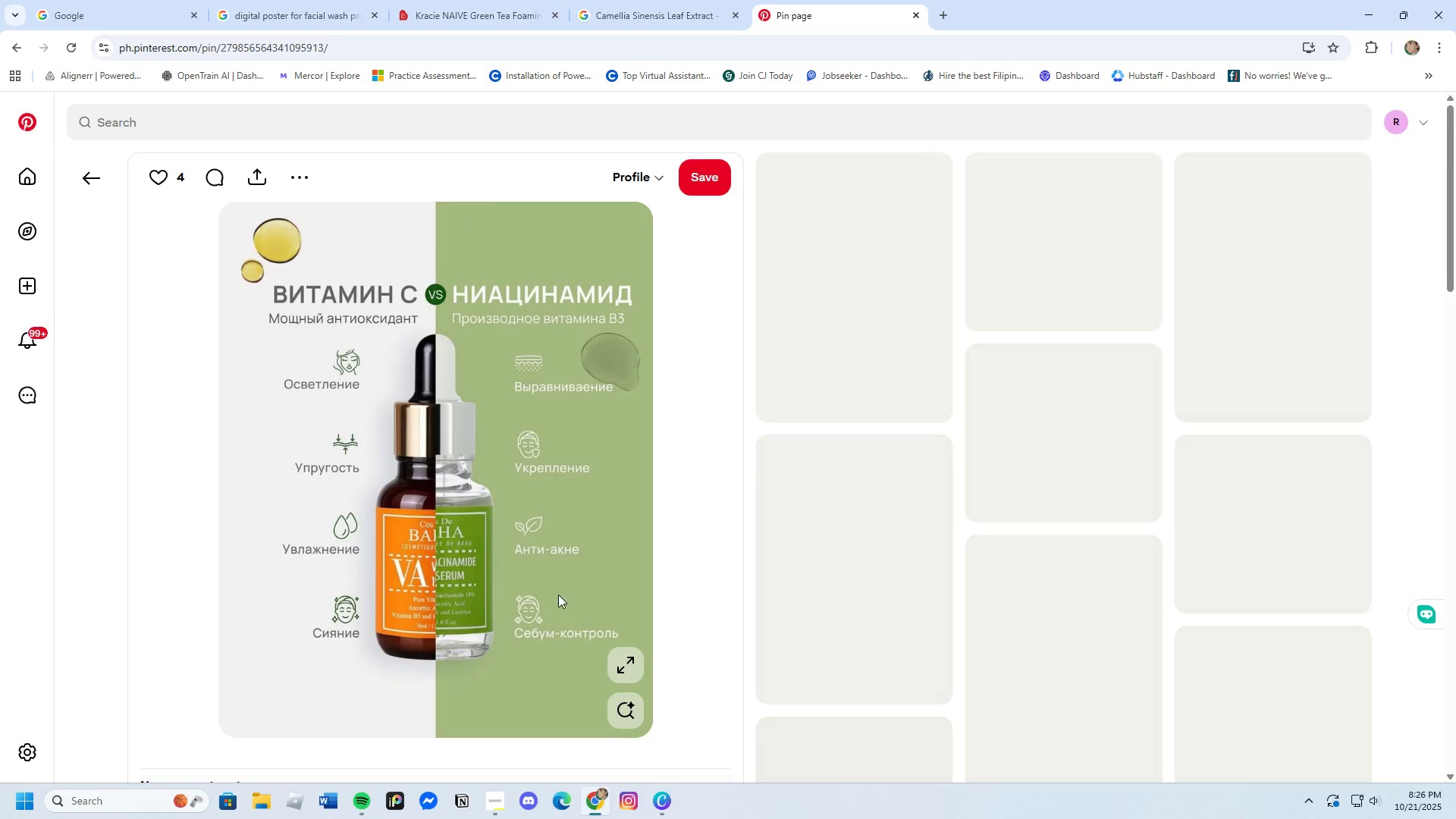 
mouse_move([475, 592])
 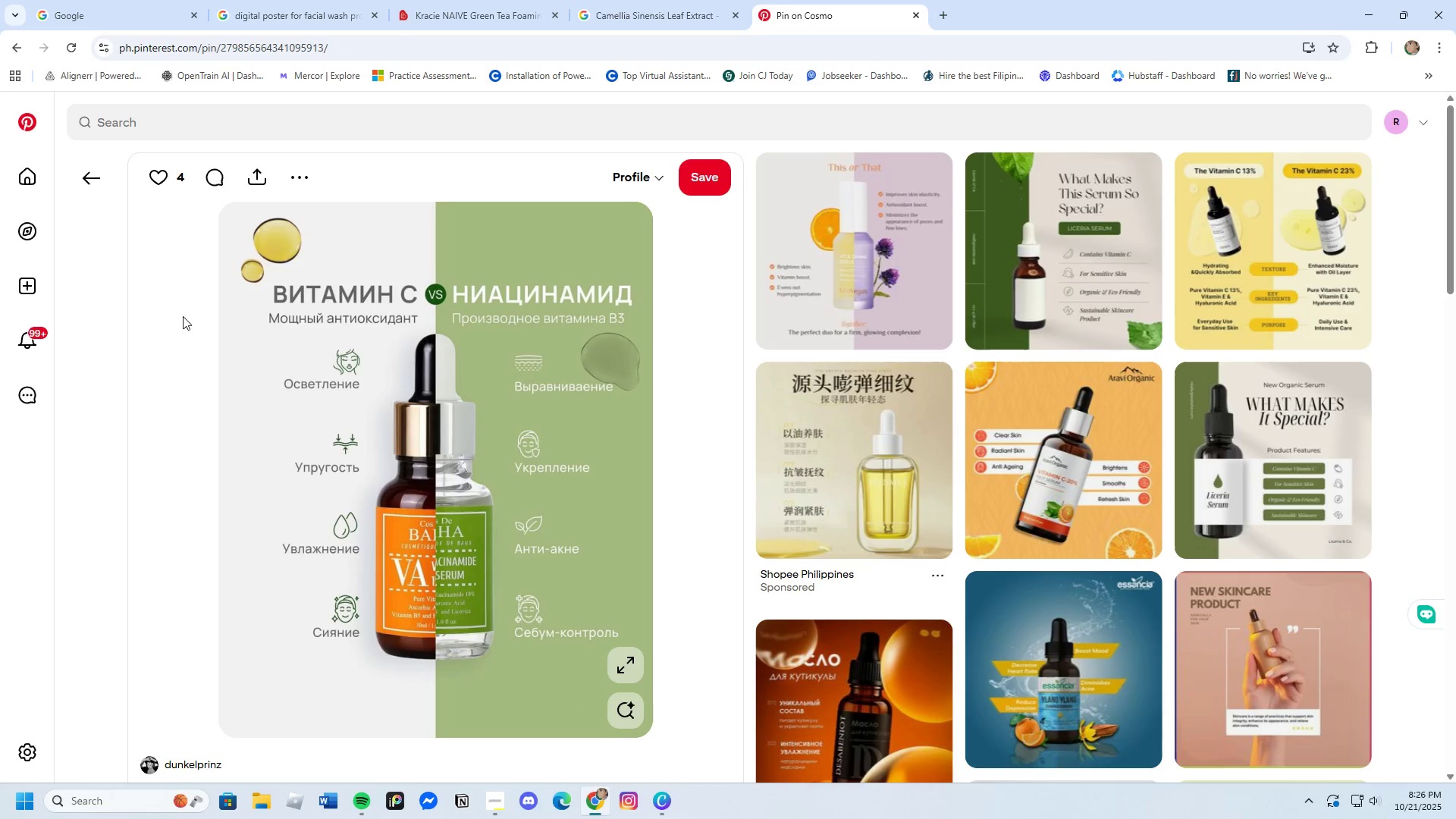 
left_click([88, 174])
 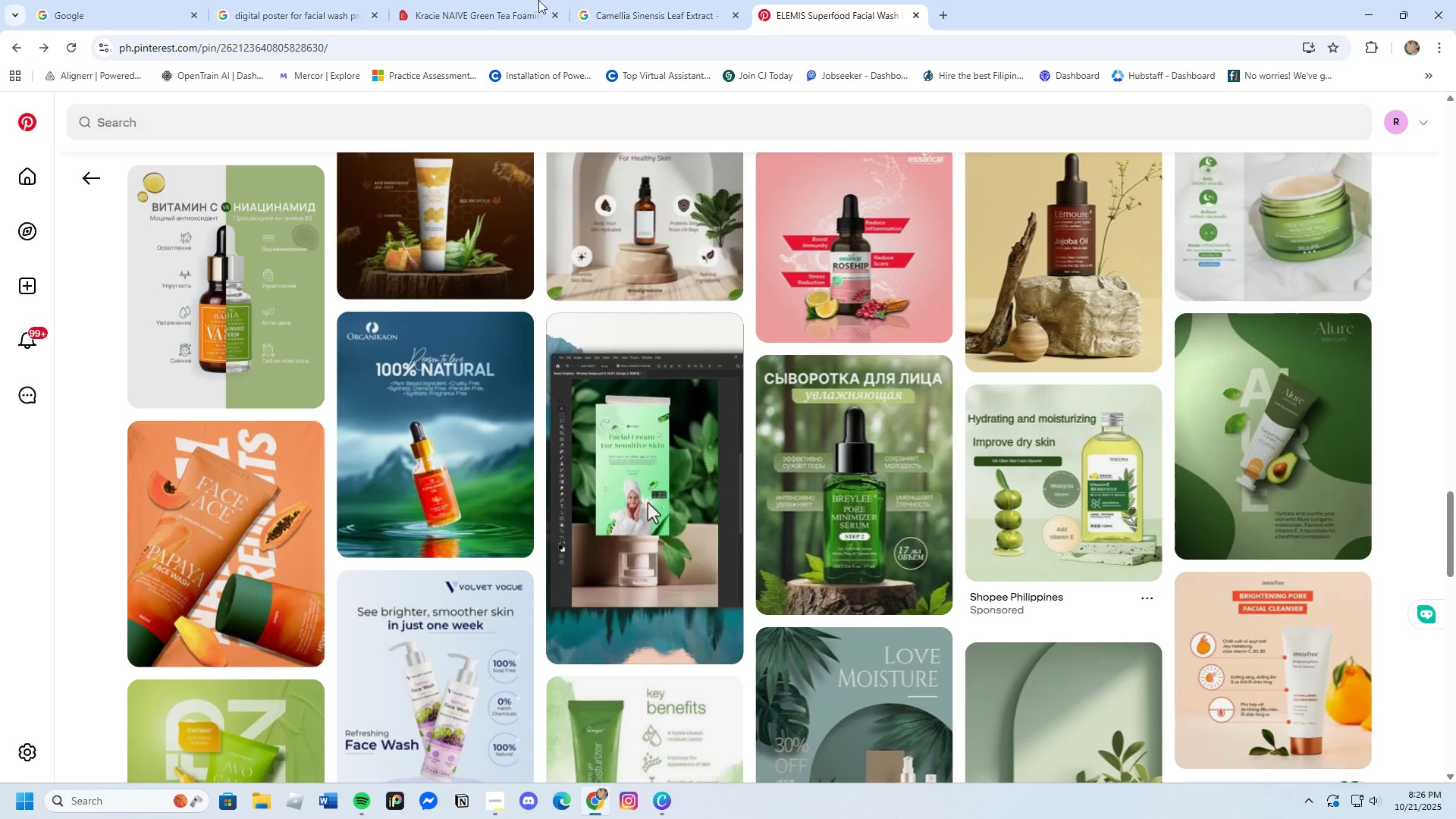 
left_click([683, 0])
 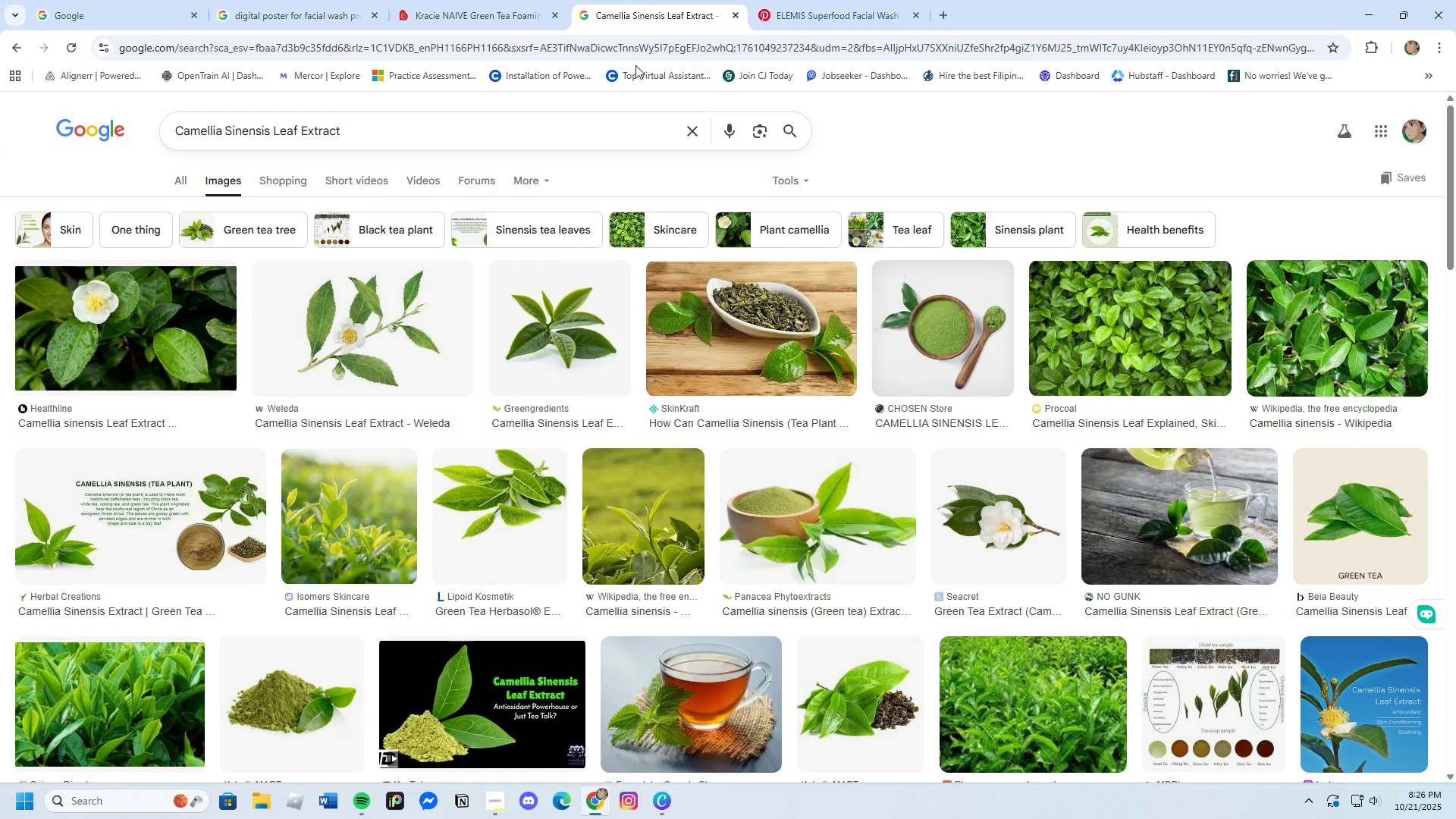 
left_click([469, 0])
 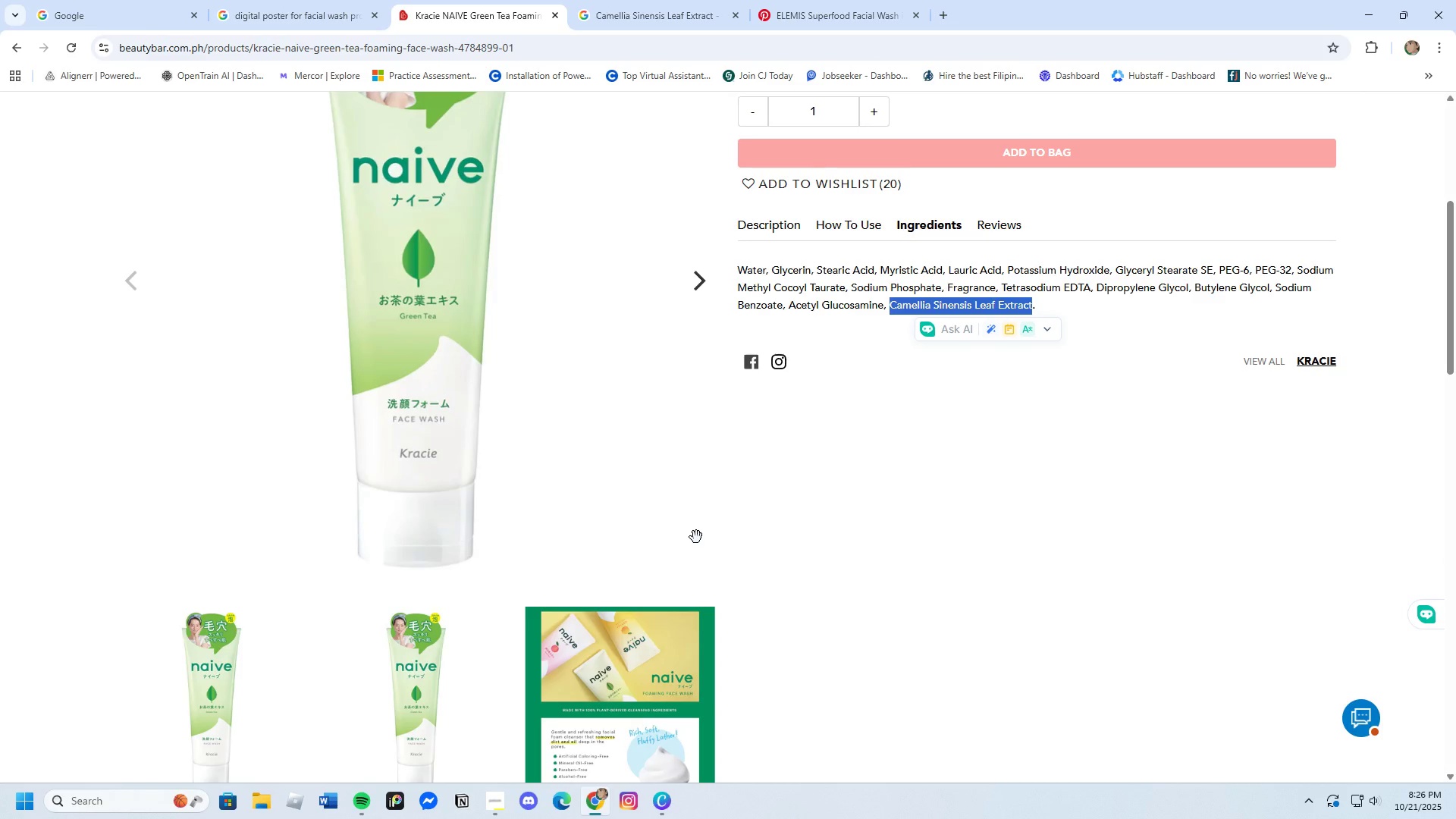 
scroll: coordinate [696, 534], scroll_direction: down, amount: 4.0
 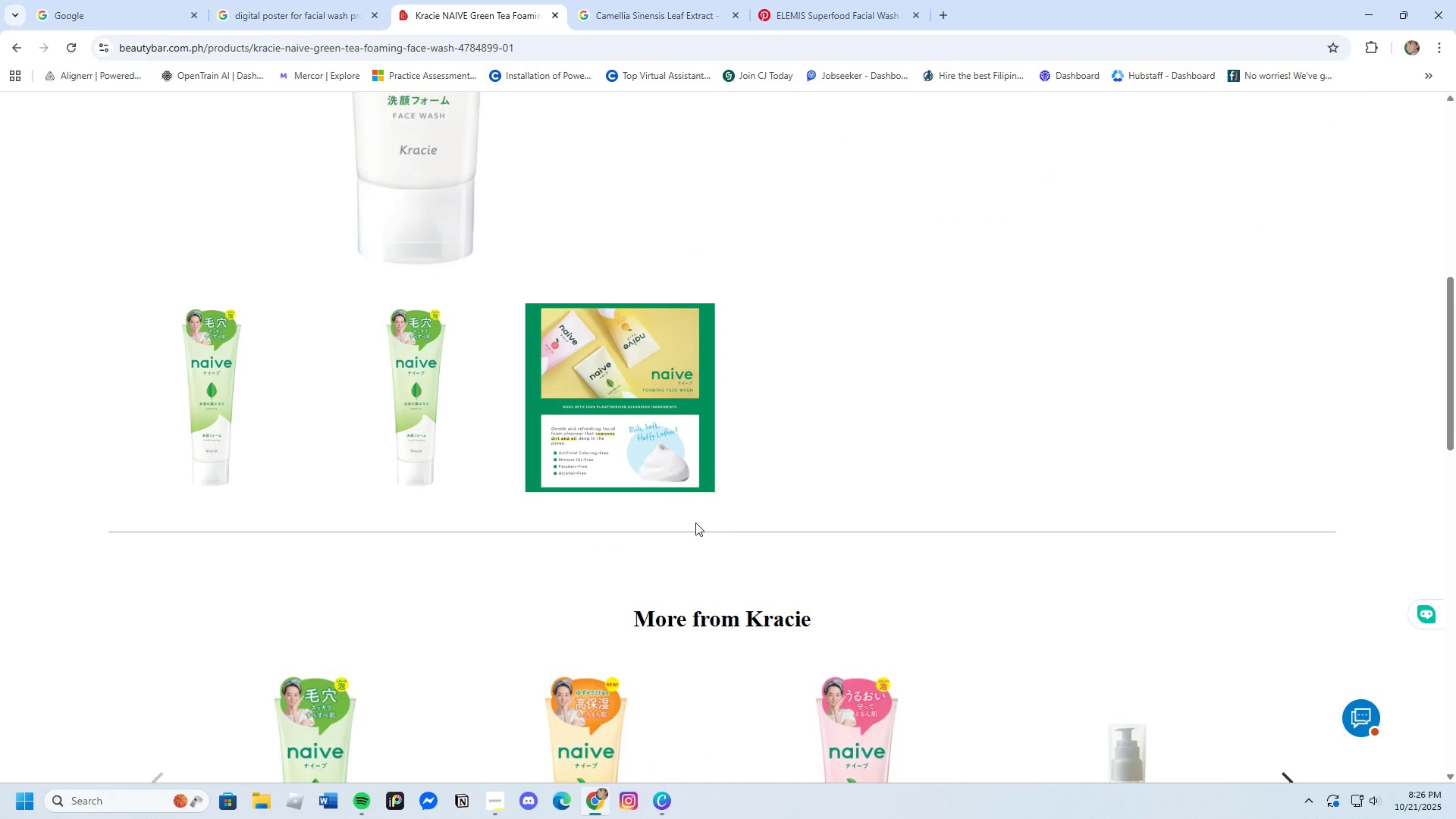 
scroll: coordinate [690, 497], scroll_direction: up, amount: 6.0
 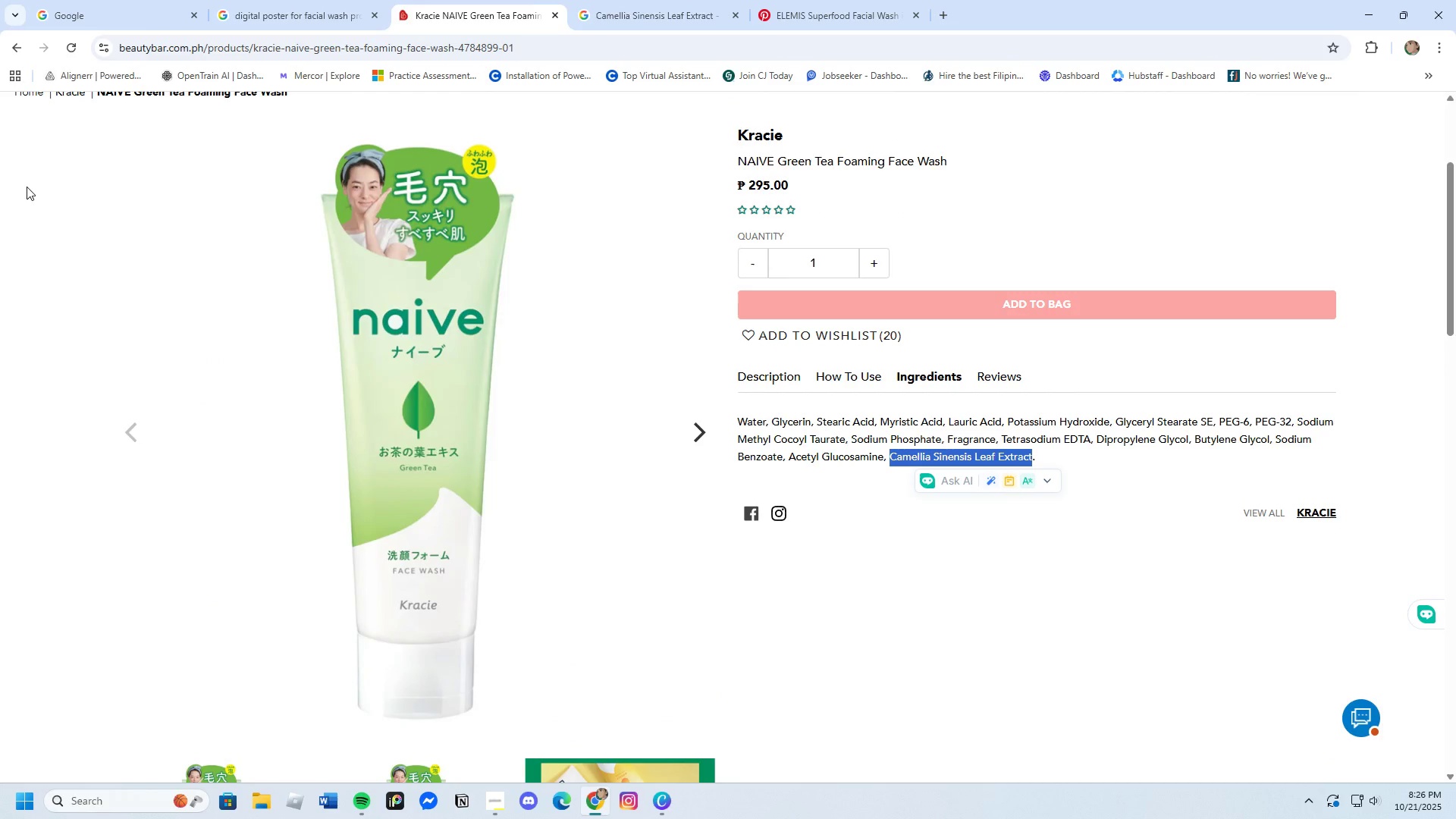 
left_click([7, 43])
 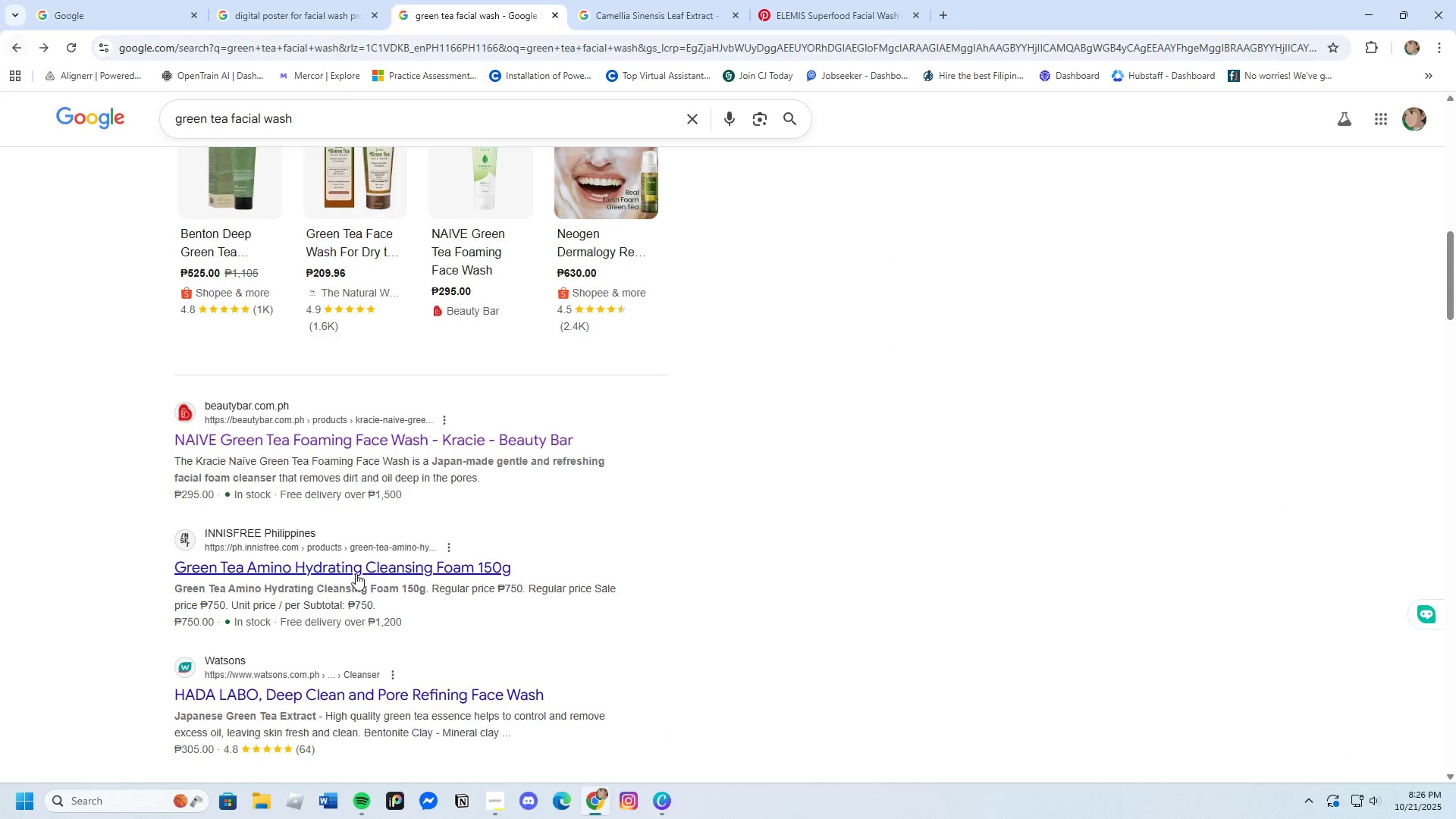 
scroll: coordinate [354, 573], scroll_direction: down, amount: 4.0
 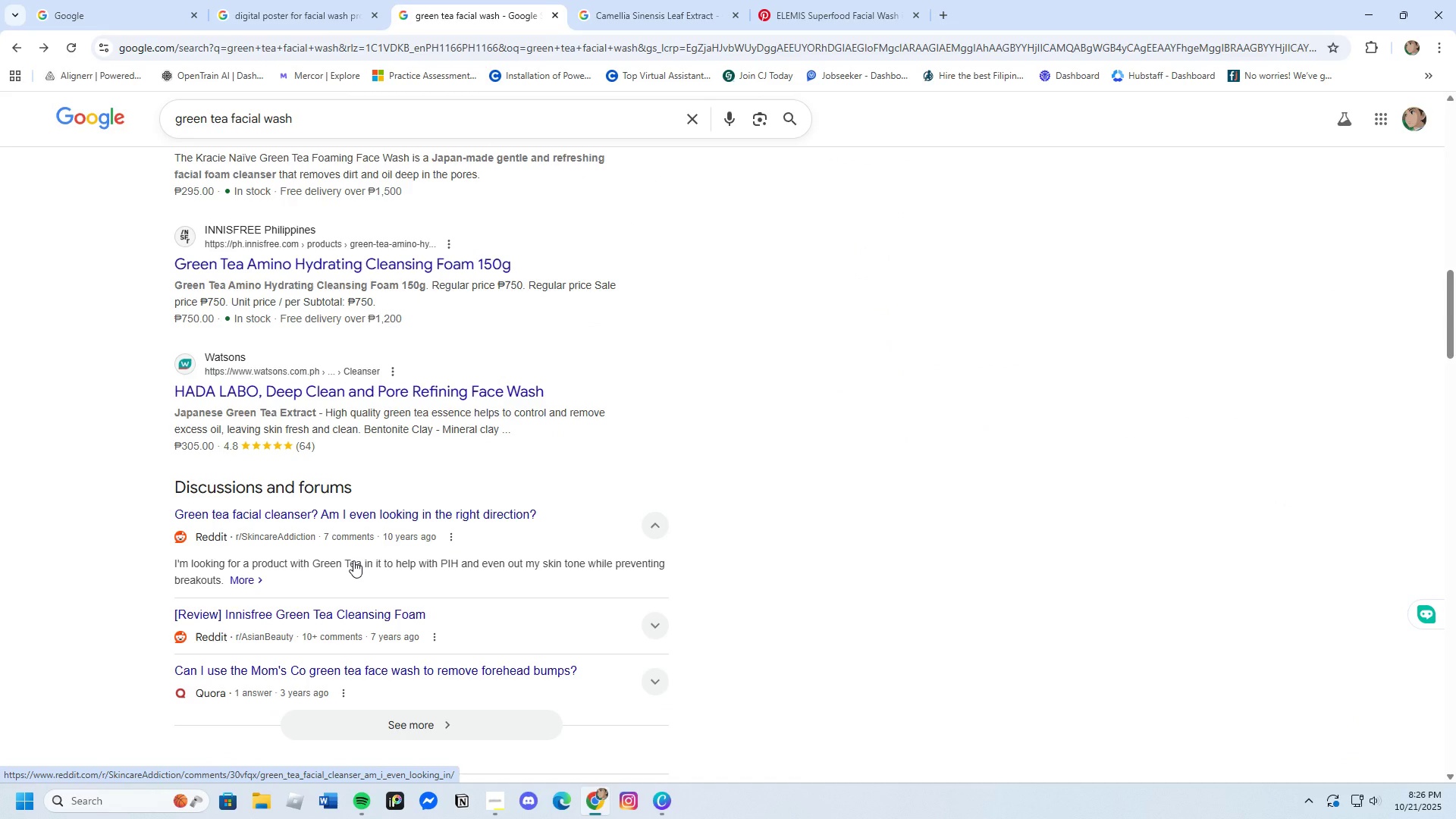 
scroll: coordinate [353, 560], scroll_direction: up, amount: 2.0
 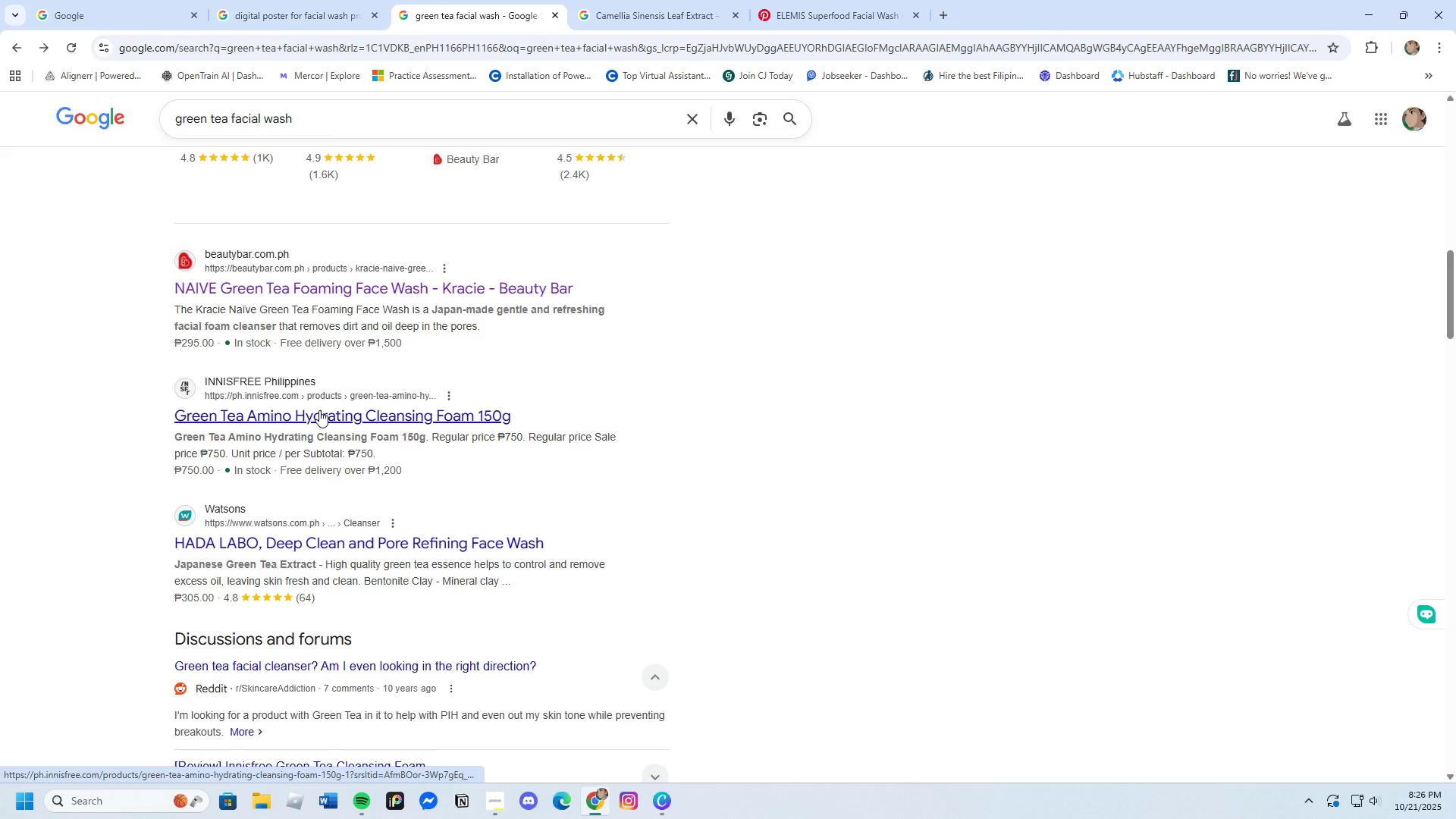 
left_click([319, 413])
 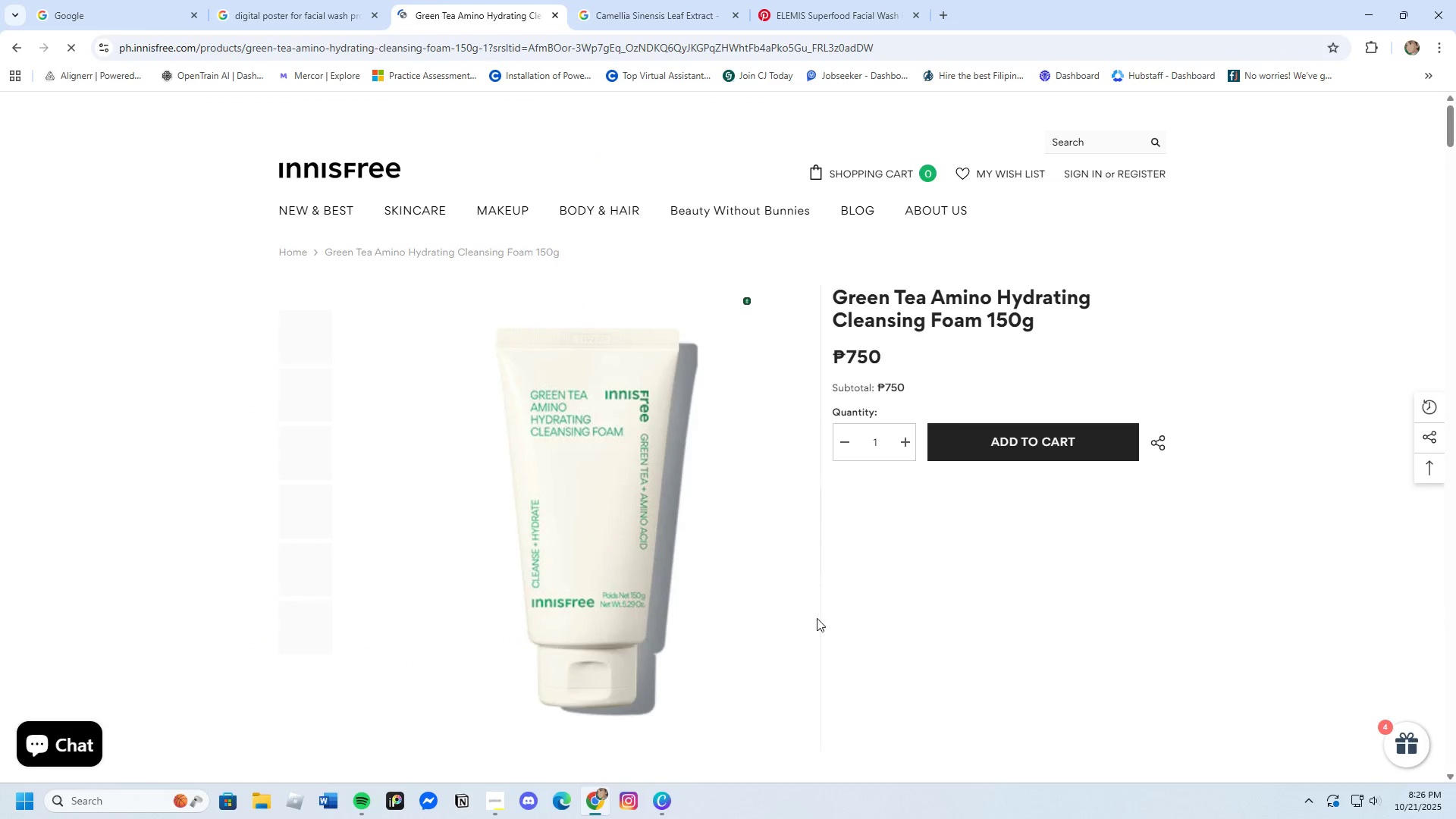 
scroll: coordinate [740, 575], scroll_direction: down, amount: 7.0
 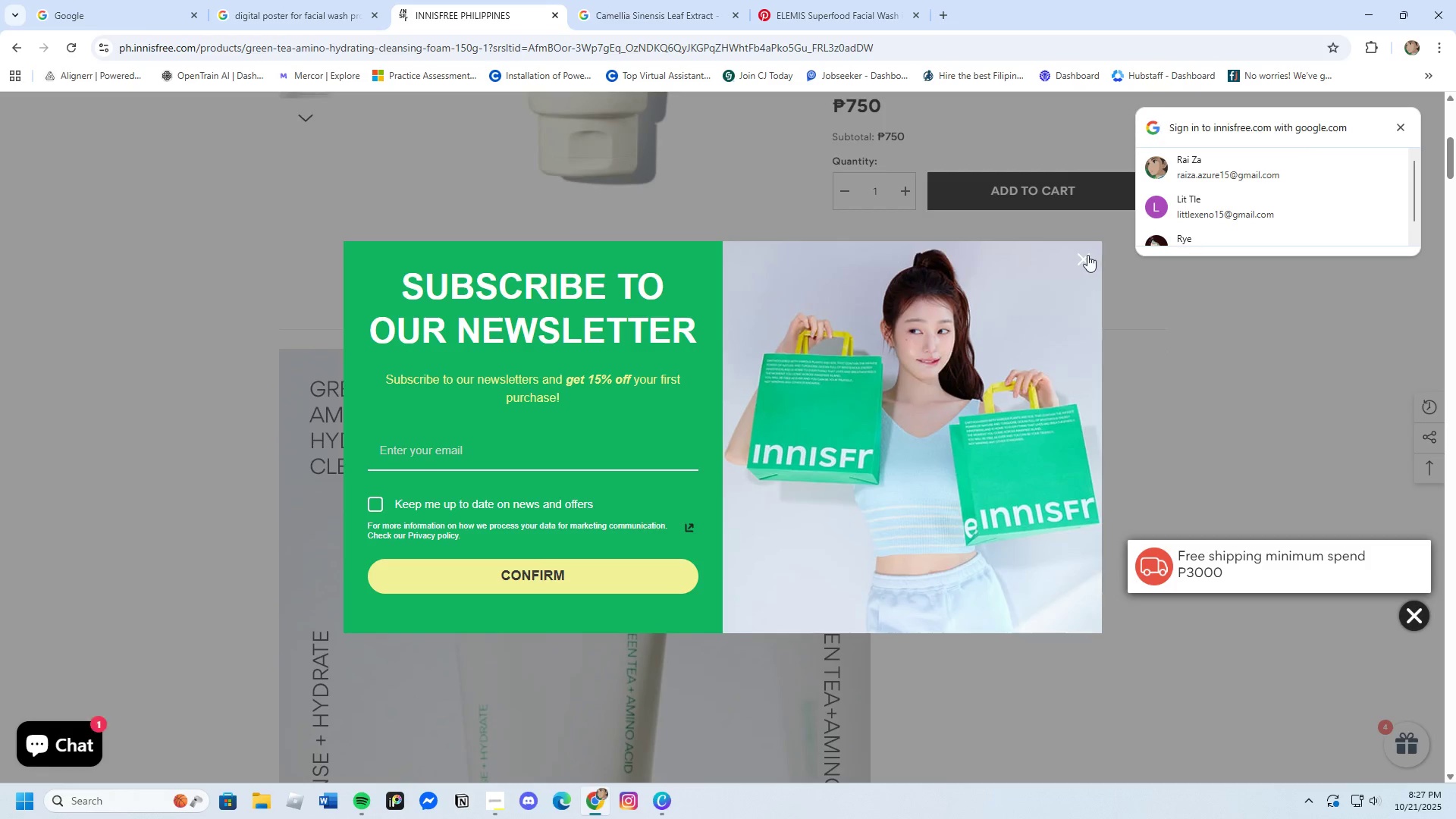 
left_click([1081, 255])
 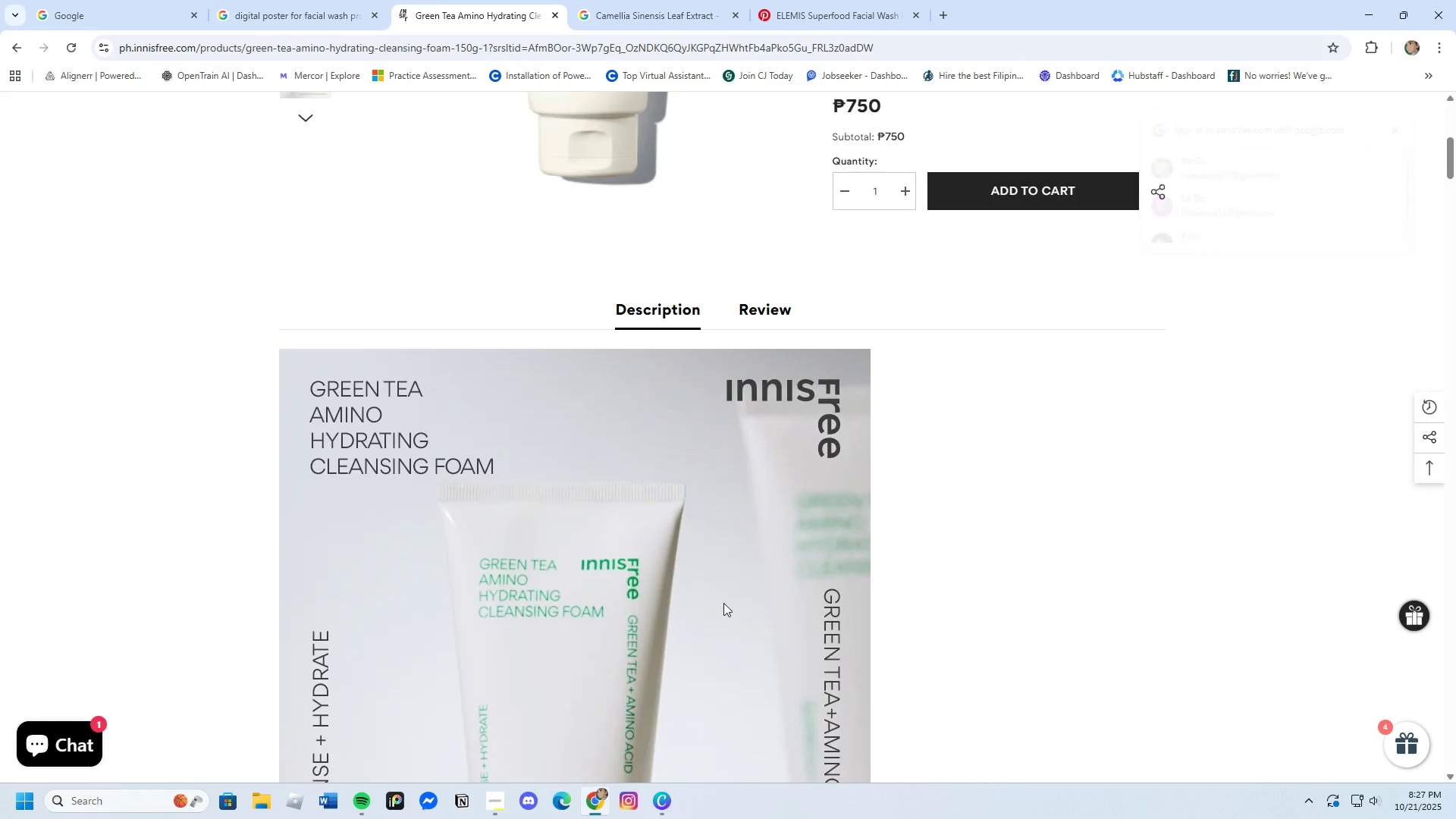 
scroll: coordinate [695, 613], scroll_direction: down, amount: 12.0
 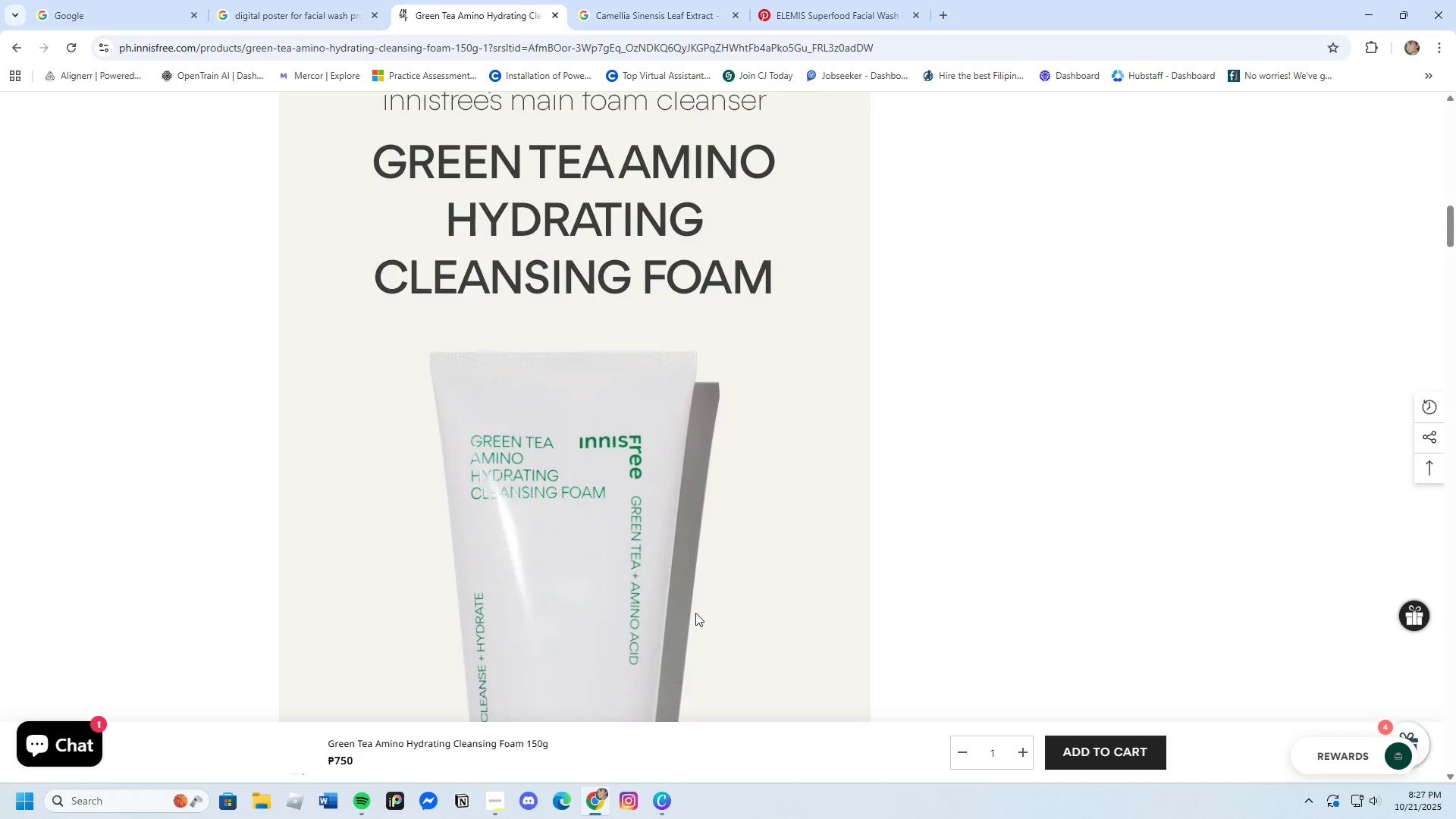 
scroll: coordinate [770, 607], scroll_direction: up, amount: 23.0
 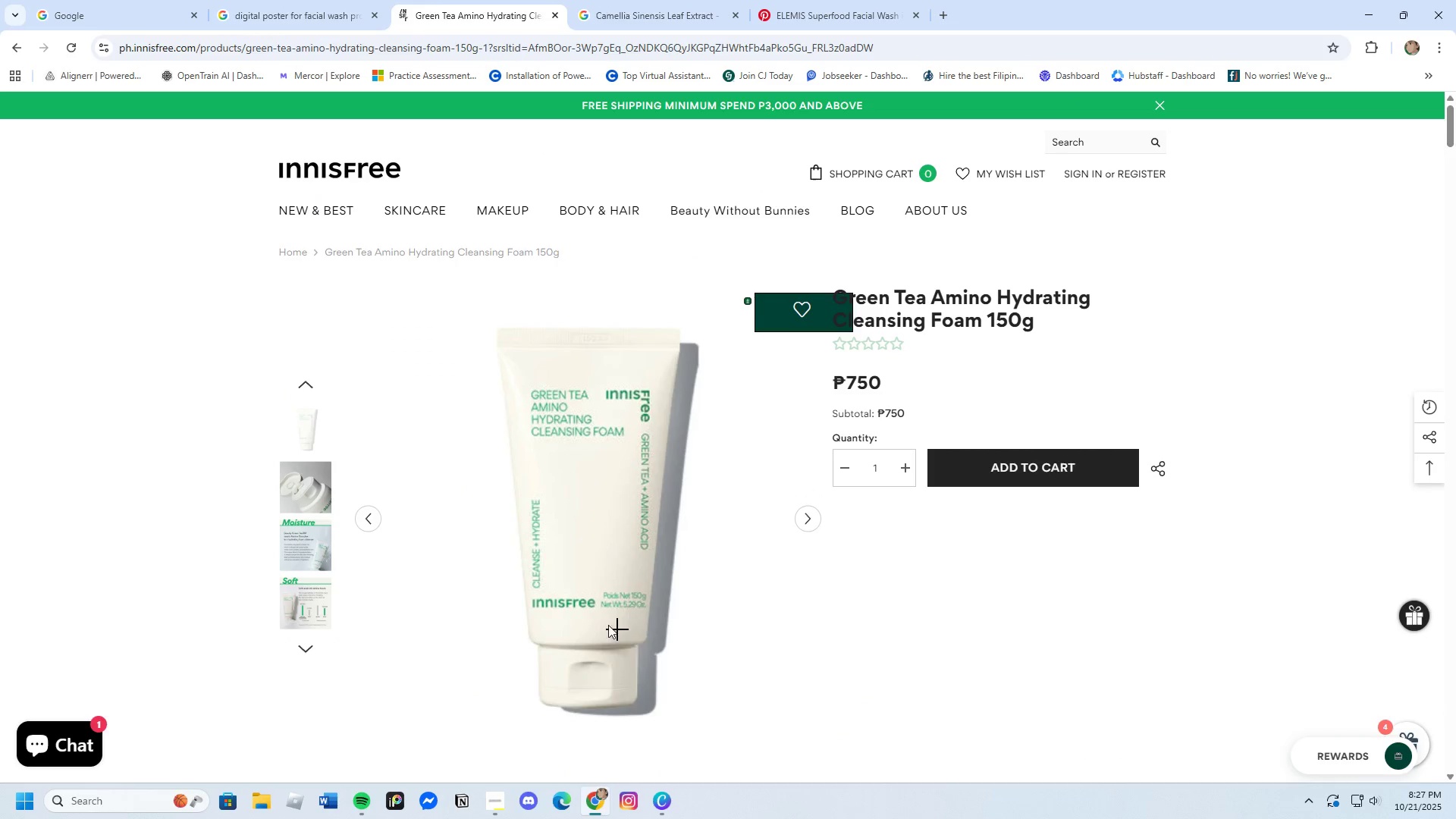 
scroll: coordinate [585, 642], scroll_direction: down, amount: 89.0
 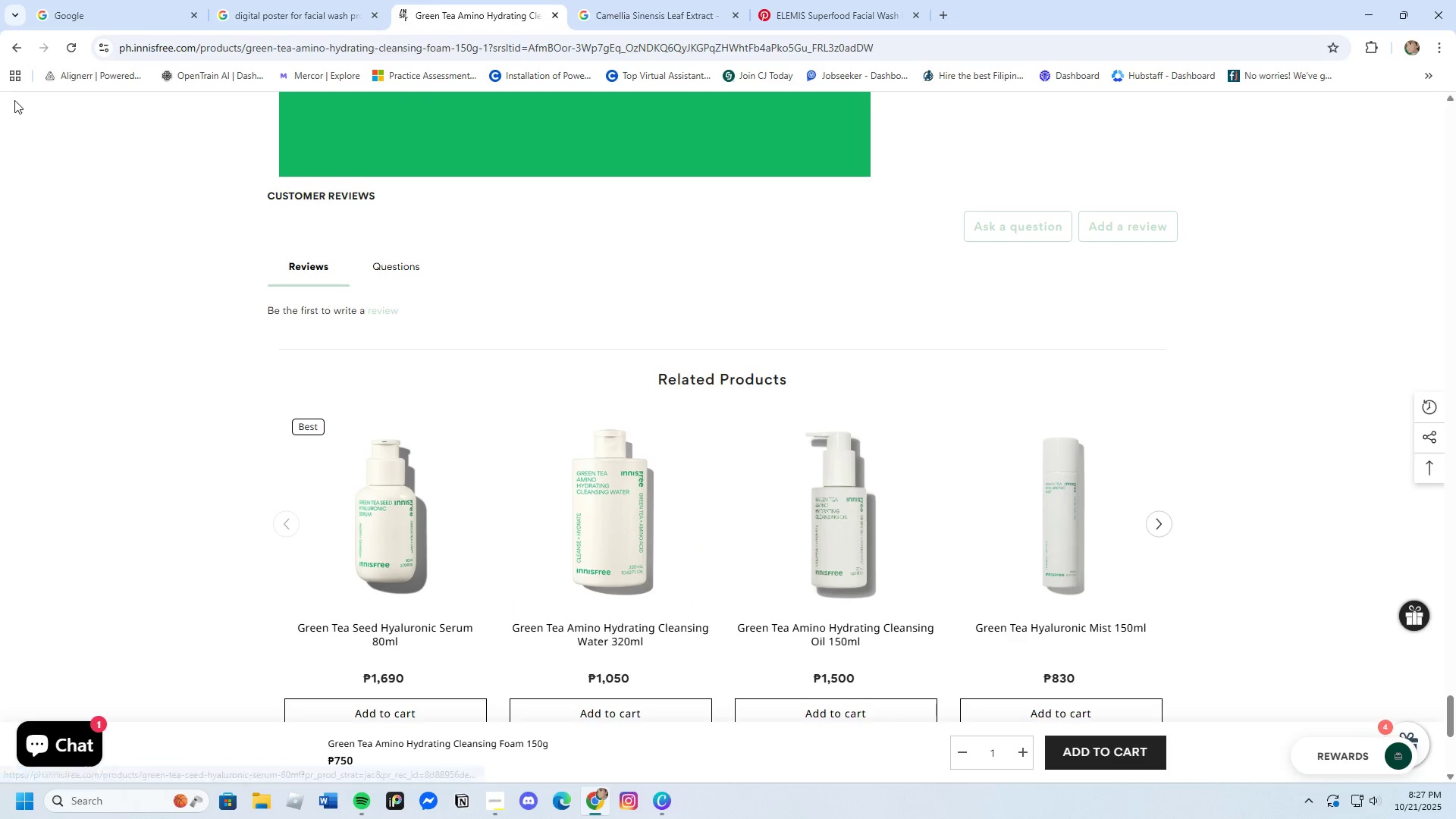 
left_click([11, 45])
 